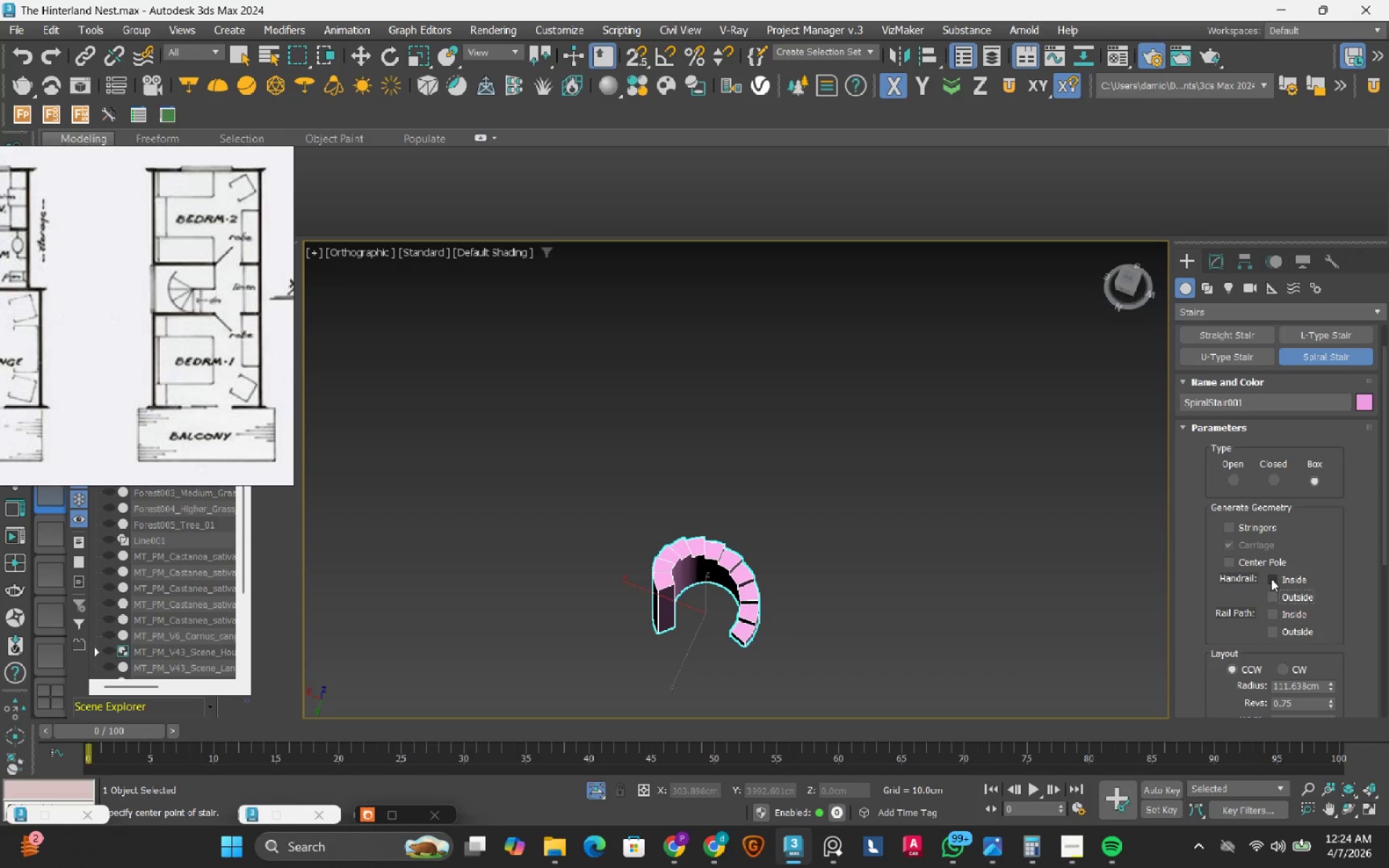 
left_click([1271, 579])
 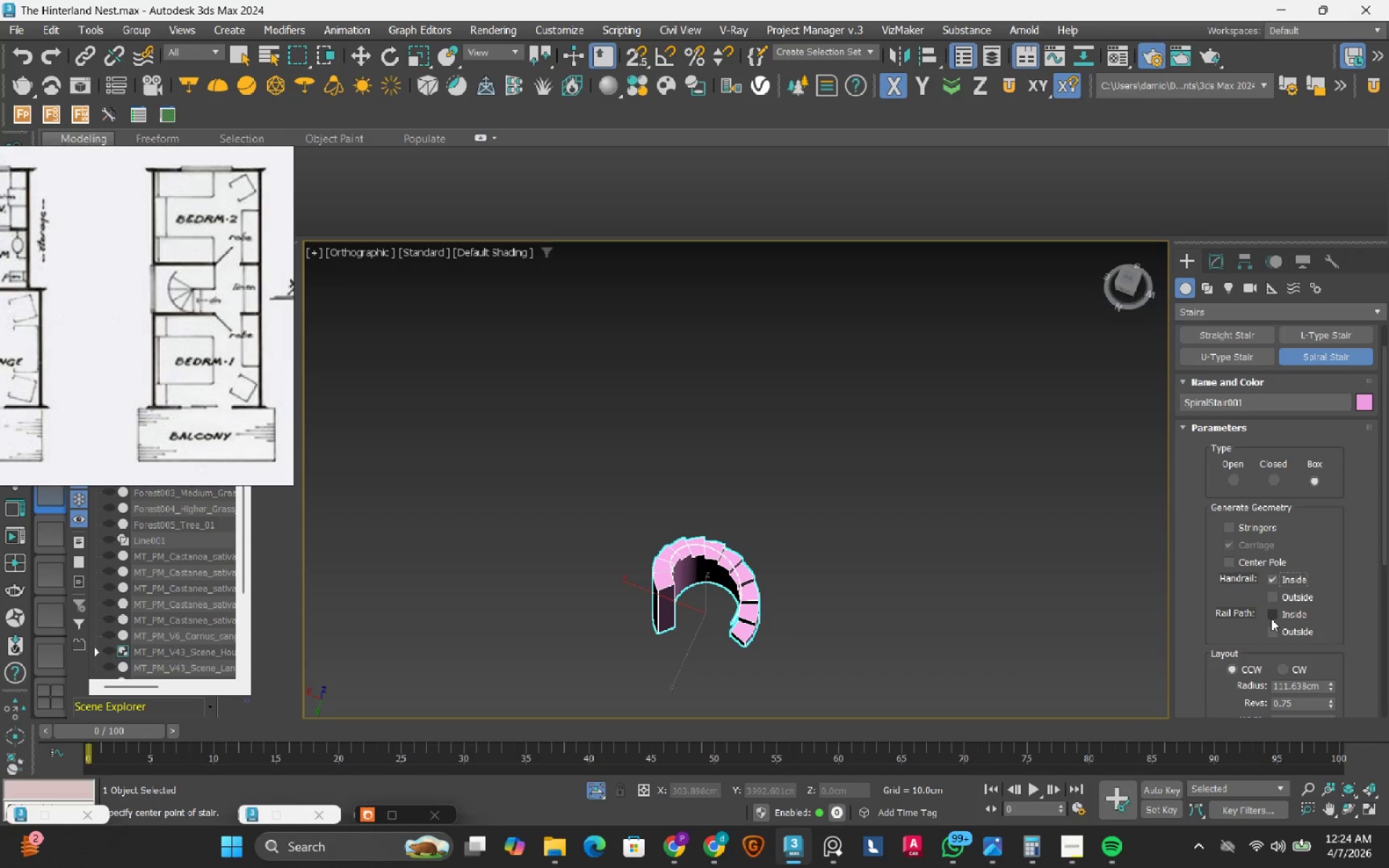 
left_click([1271, 616])
 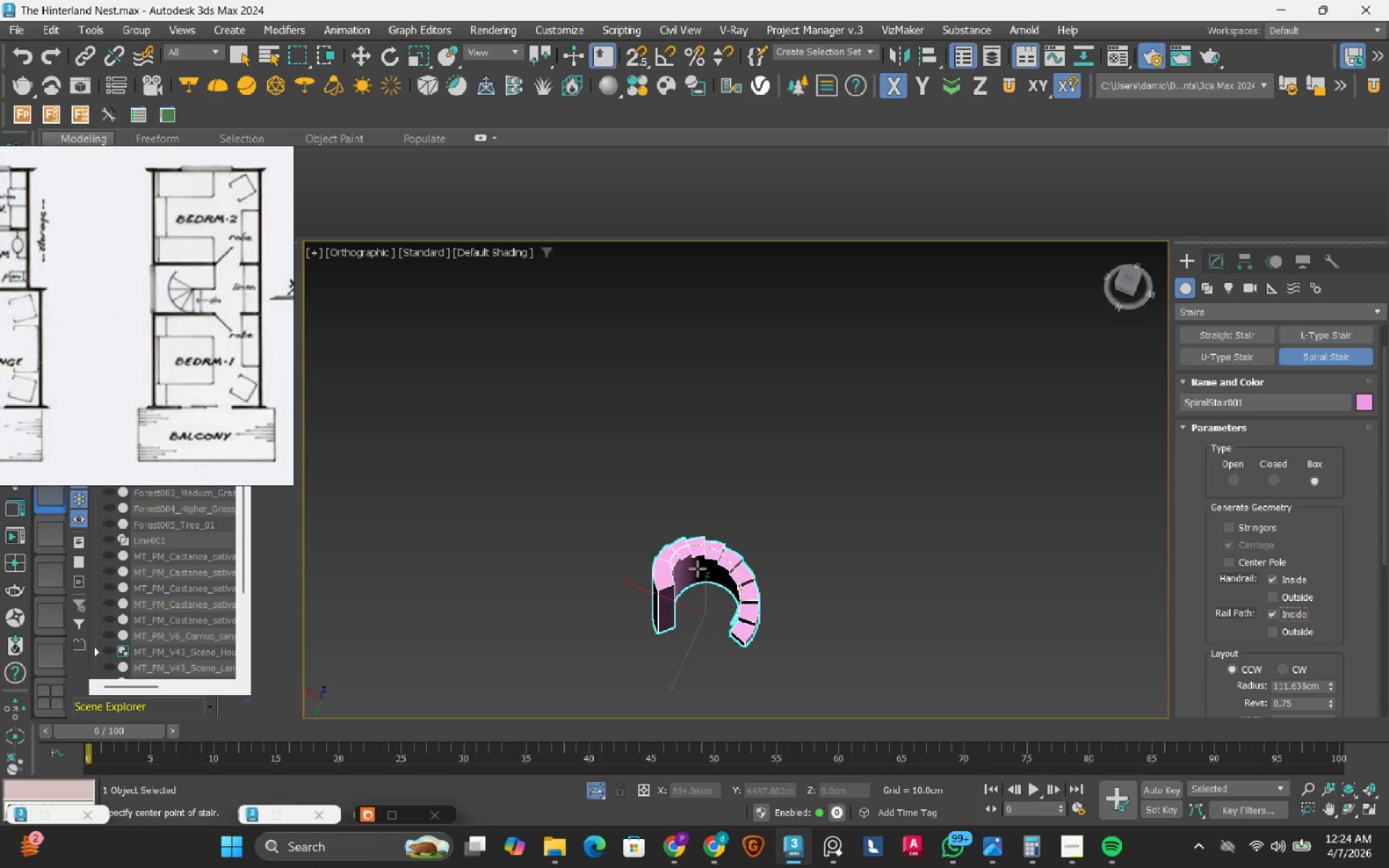 
scroll: coordinate [729, 522], scroll_direction: up, amount: 7.0
 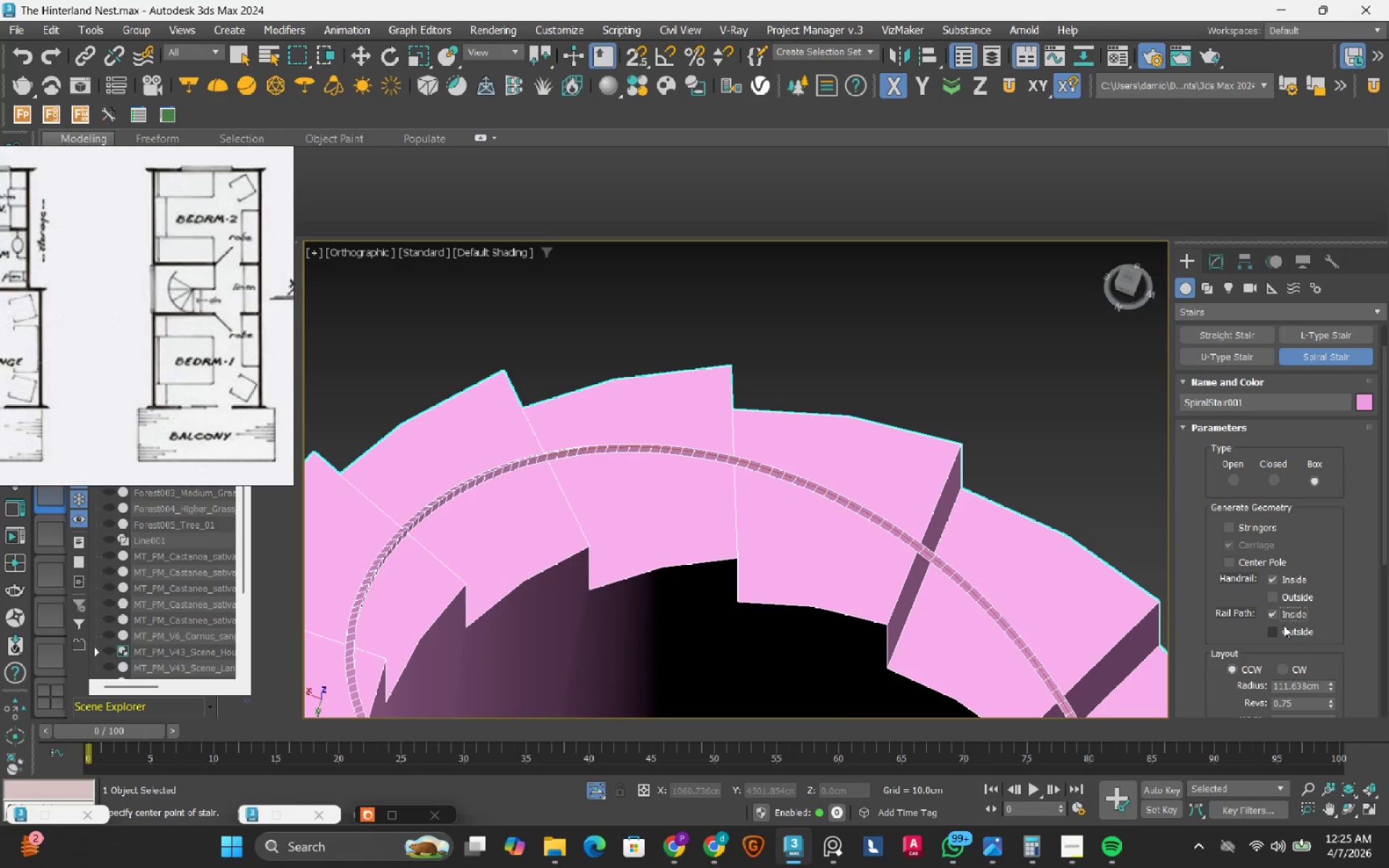 
left_click([1271, 614])
 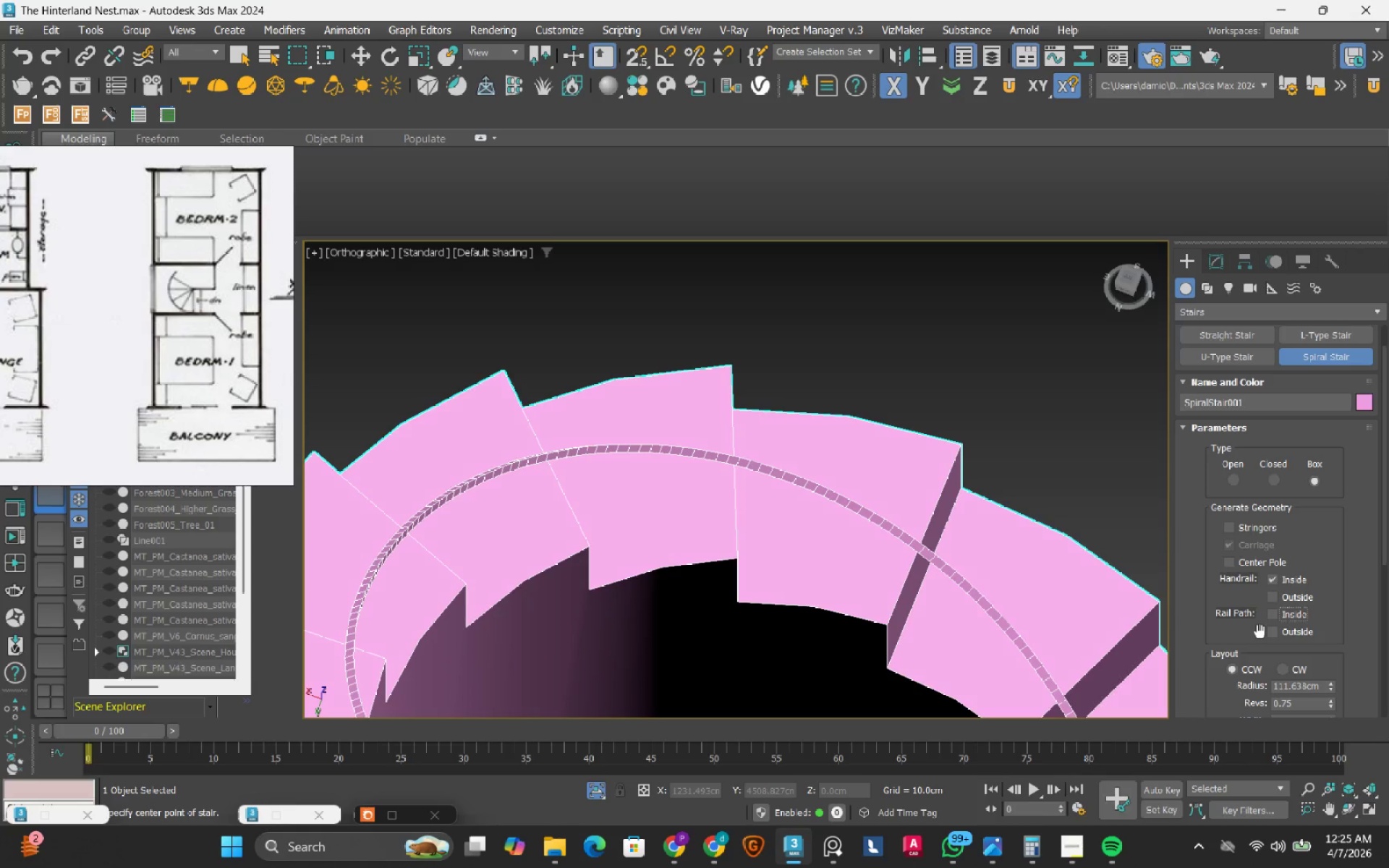 
left_click([1272, 633])
 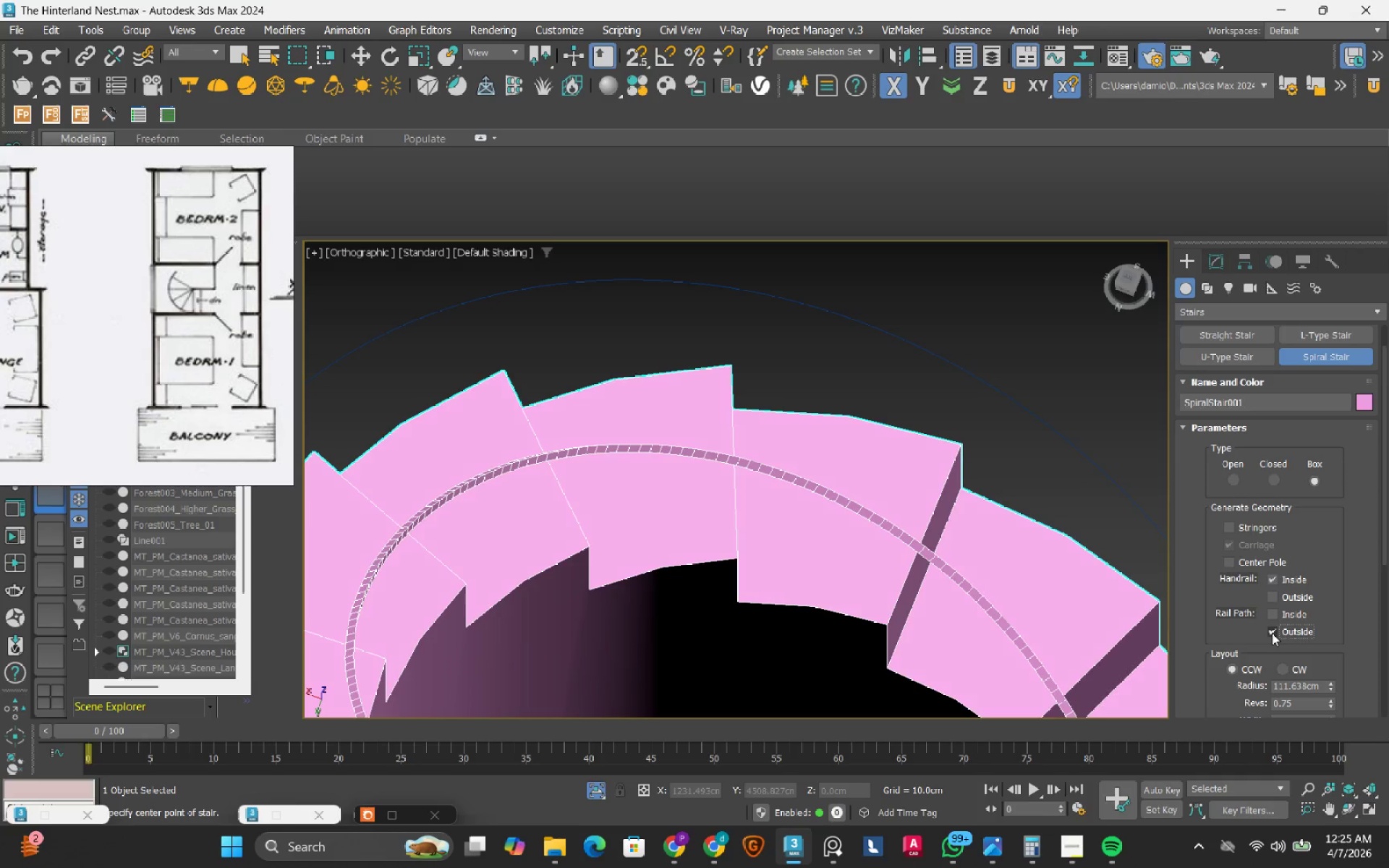 
scroll: coordinate [767, 480], scroll_direction: down, amount: 1.0
 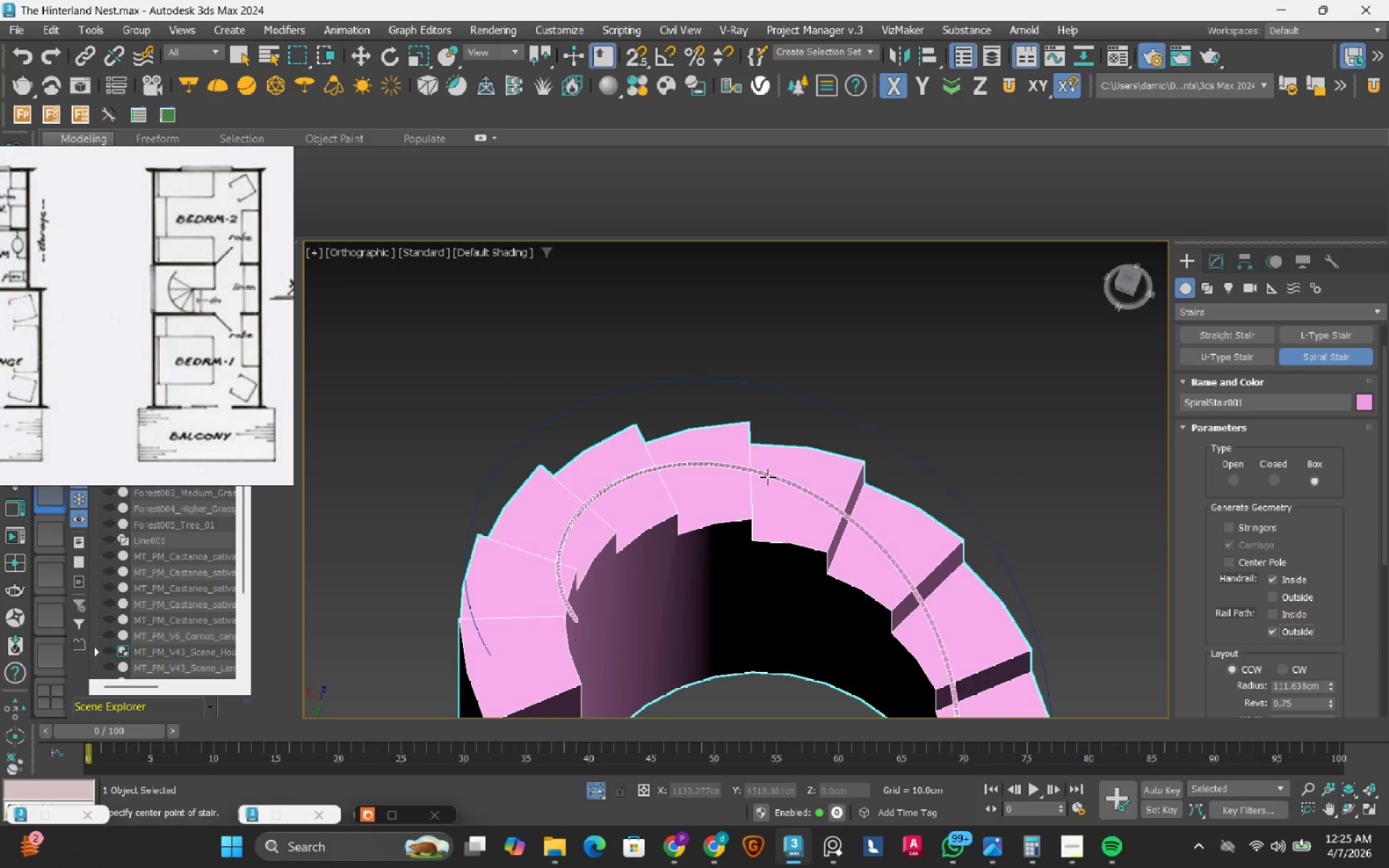 
hold_key(key=AltRight, duration=1.33)
 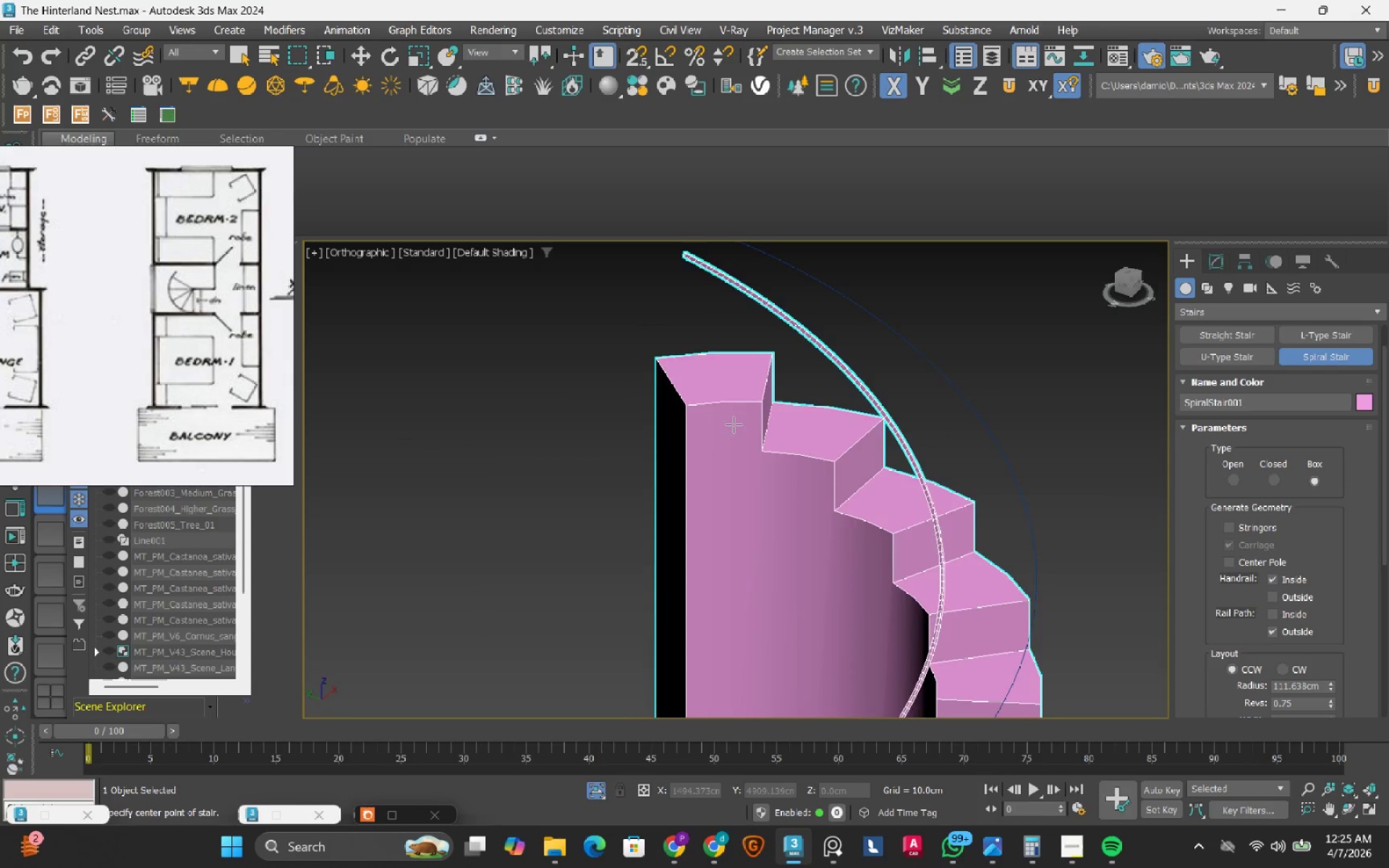 
hold_key(key=AltRight, duration=1.5)
 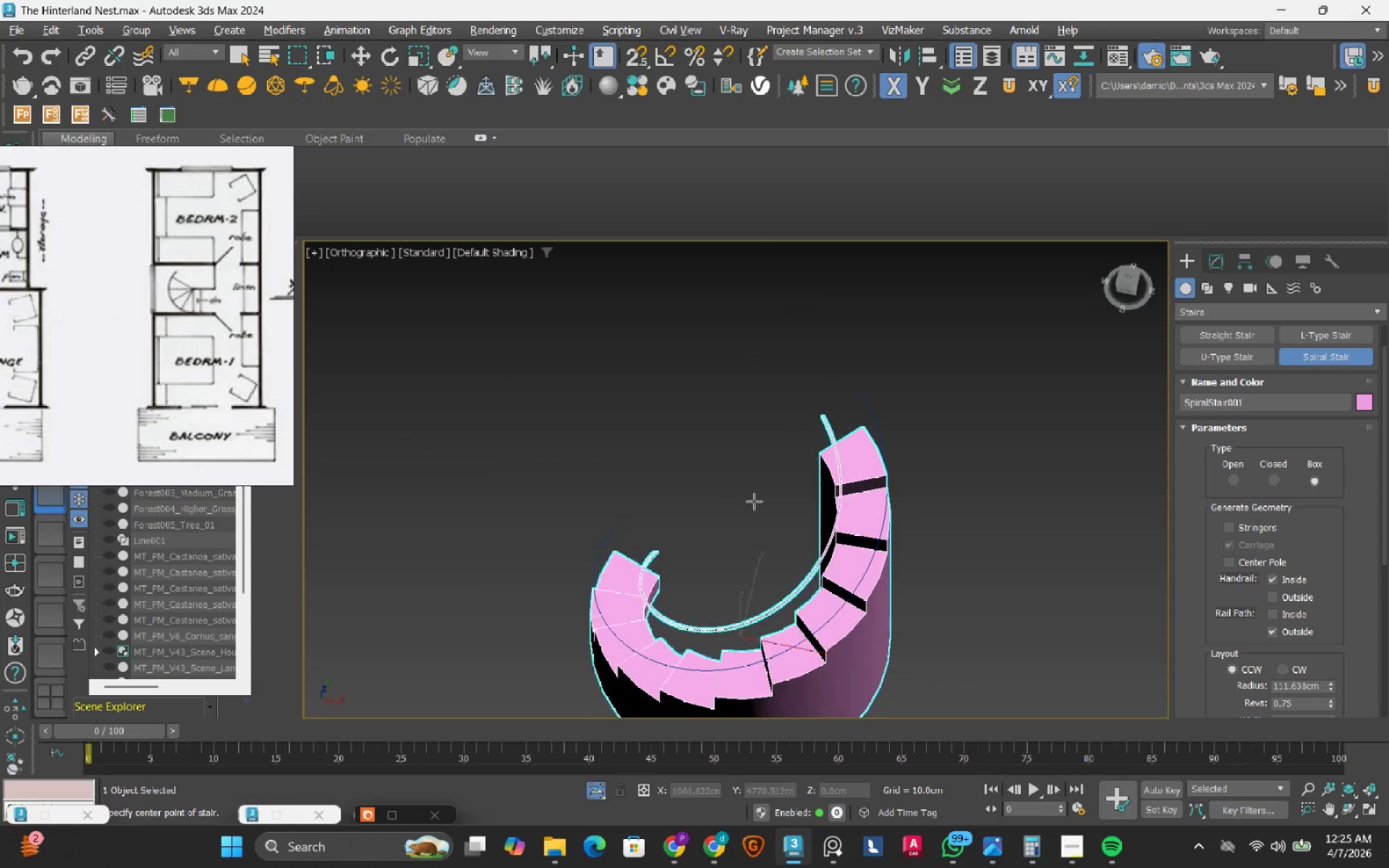 
scroll: coordinate [734, 425], scroll_direction: down, amount: 2.0
 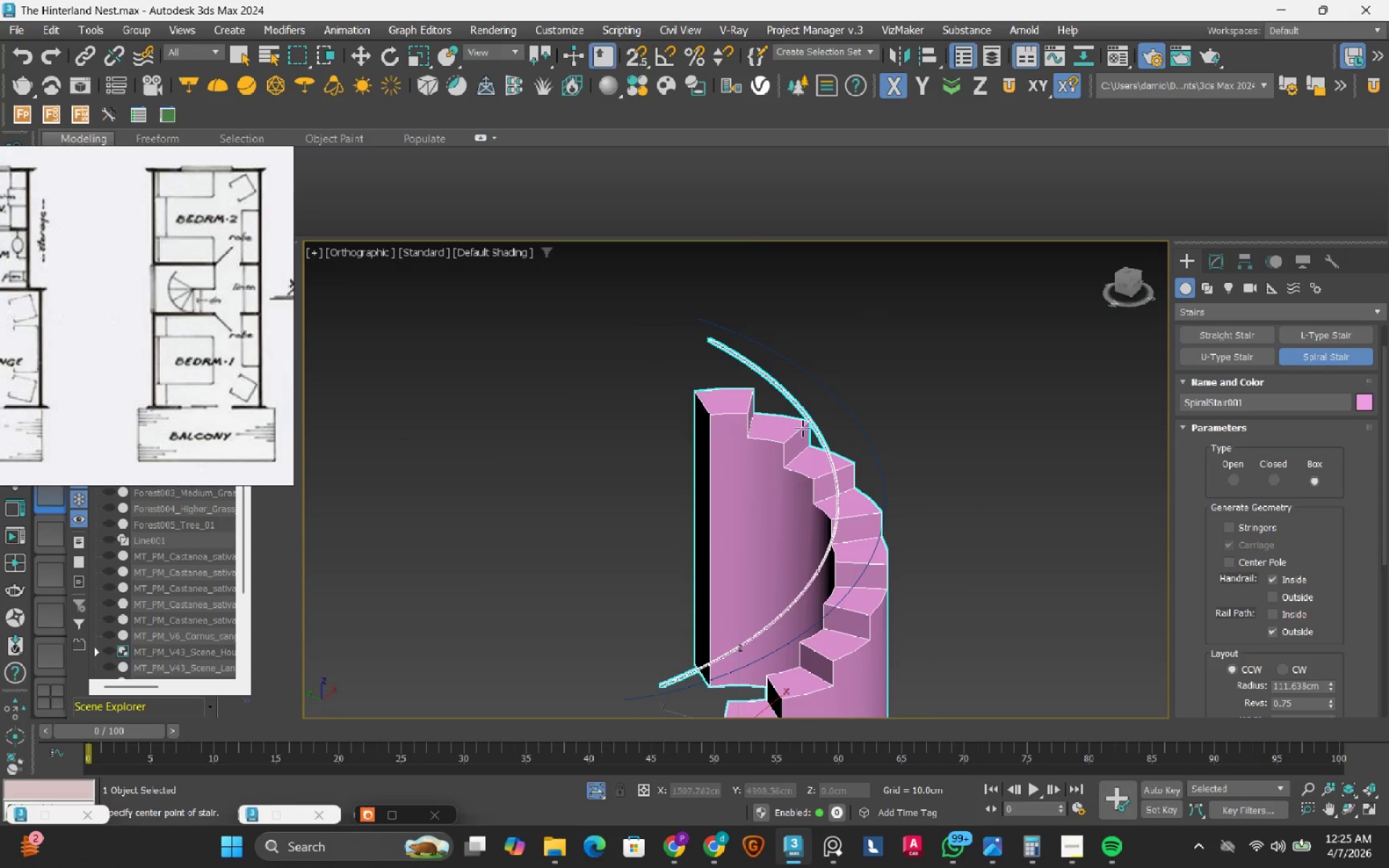 
hold_key(key=AltRight, duration=1.52)
 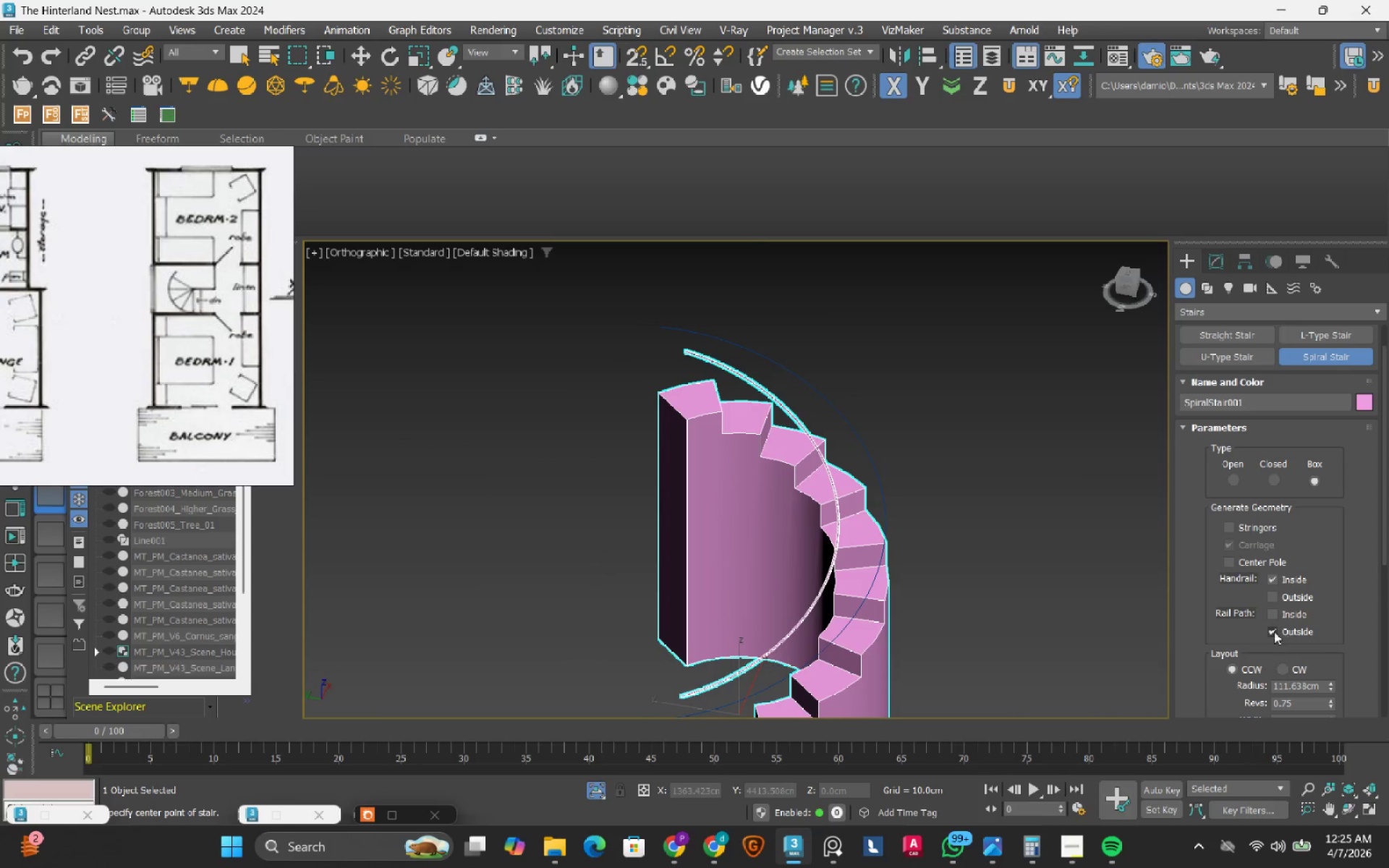 
left_click([1273, 631])
 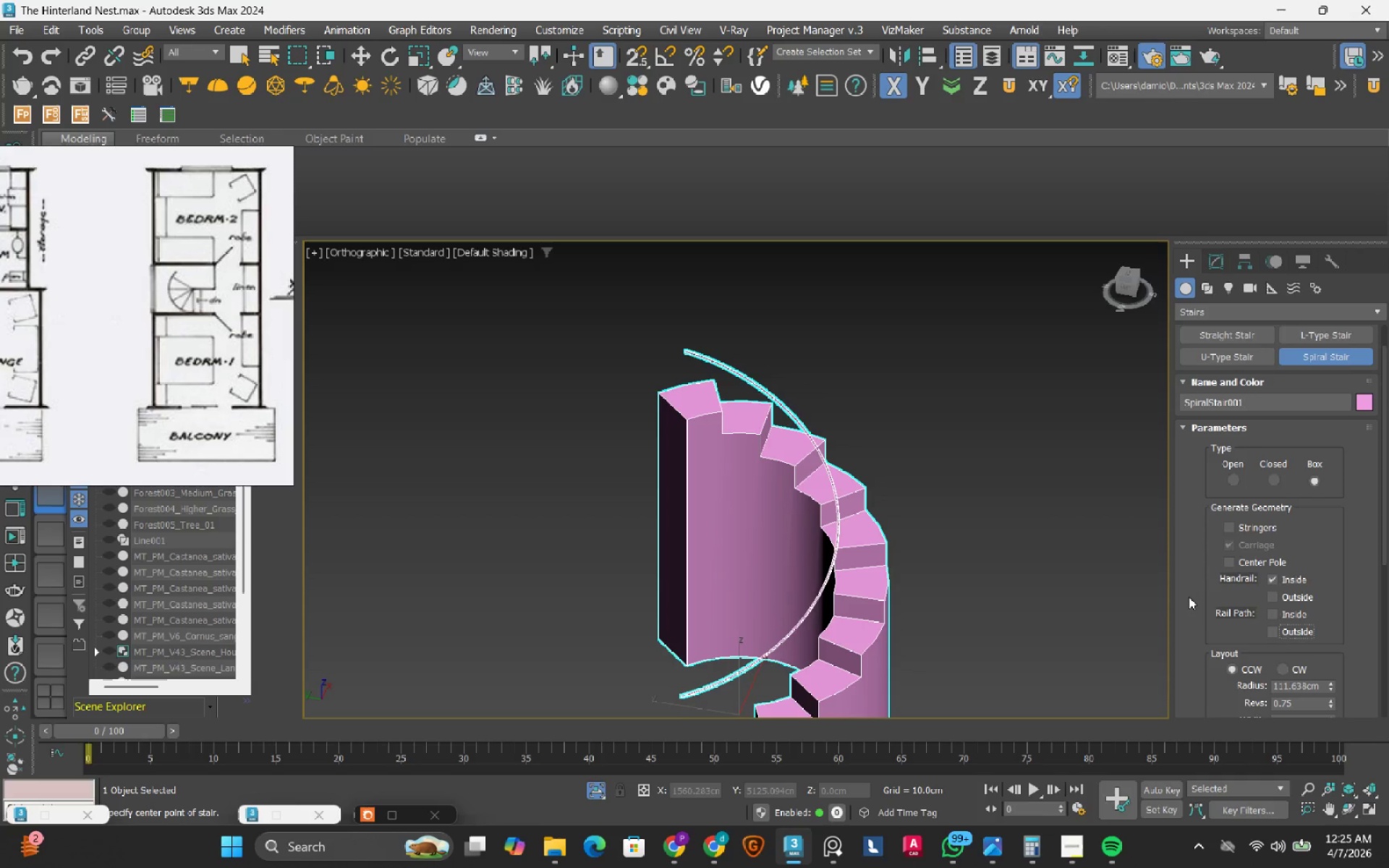 
scroll: coordinate [1189, 597], scroll_direction: down, amount: 2.0
 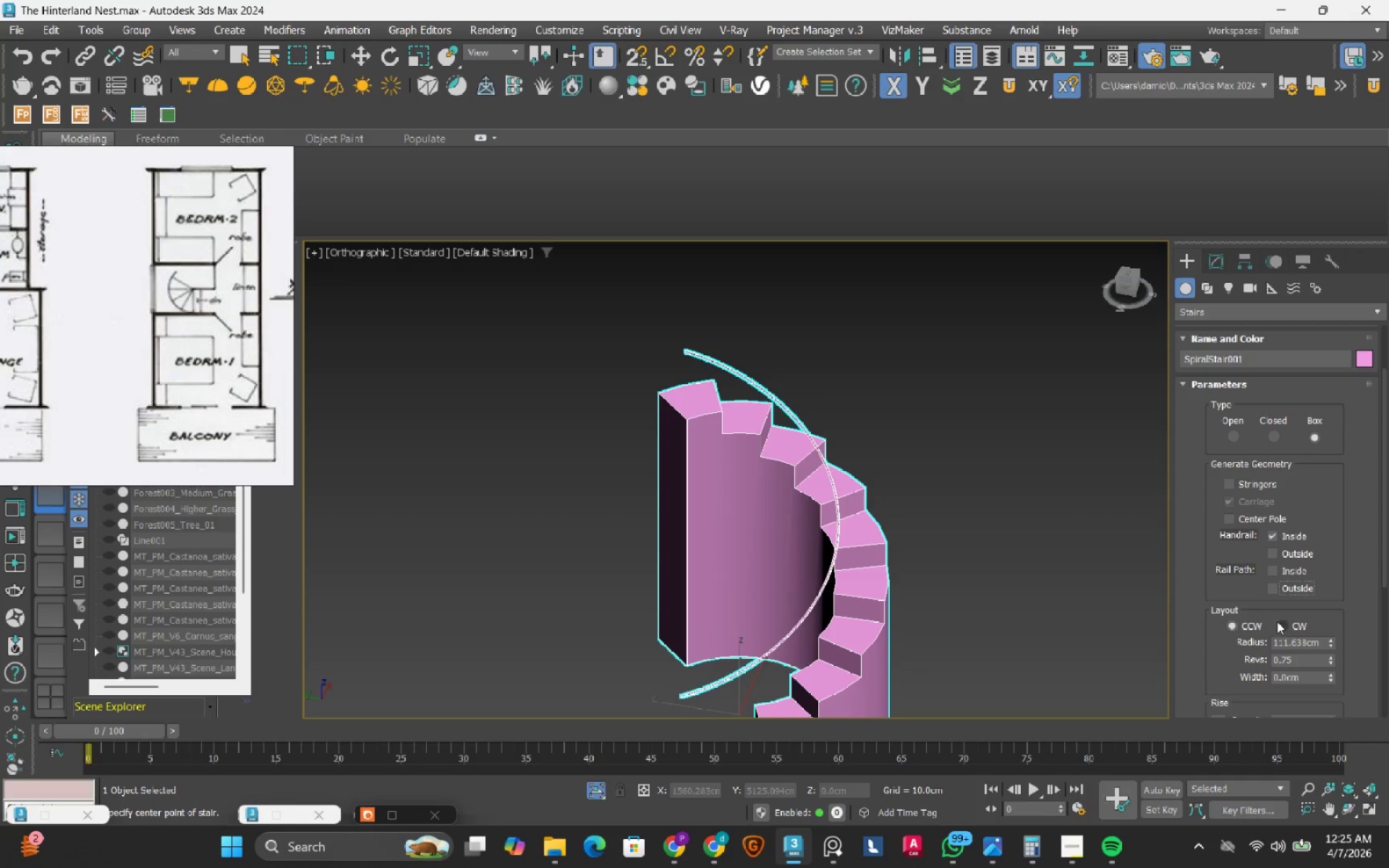 
left_click([1278, 623])
 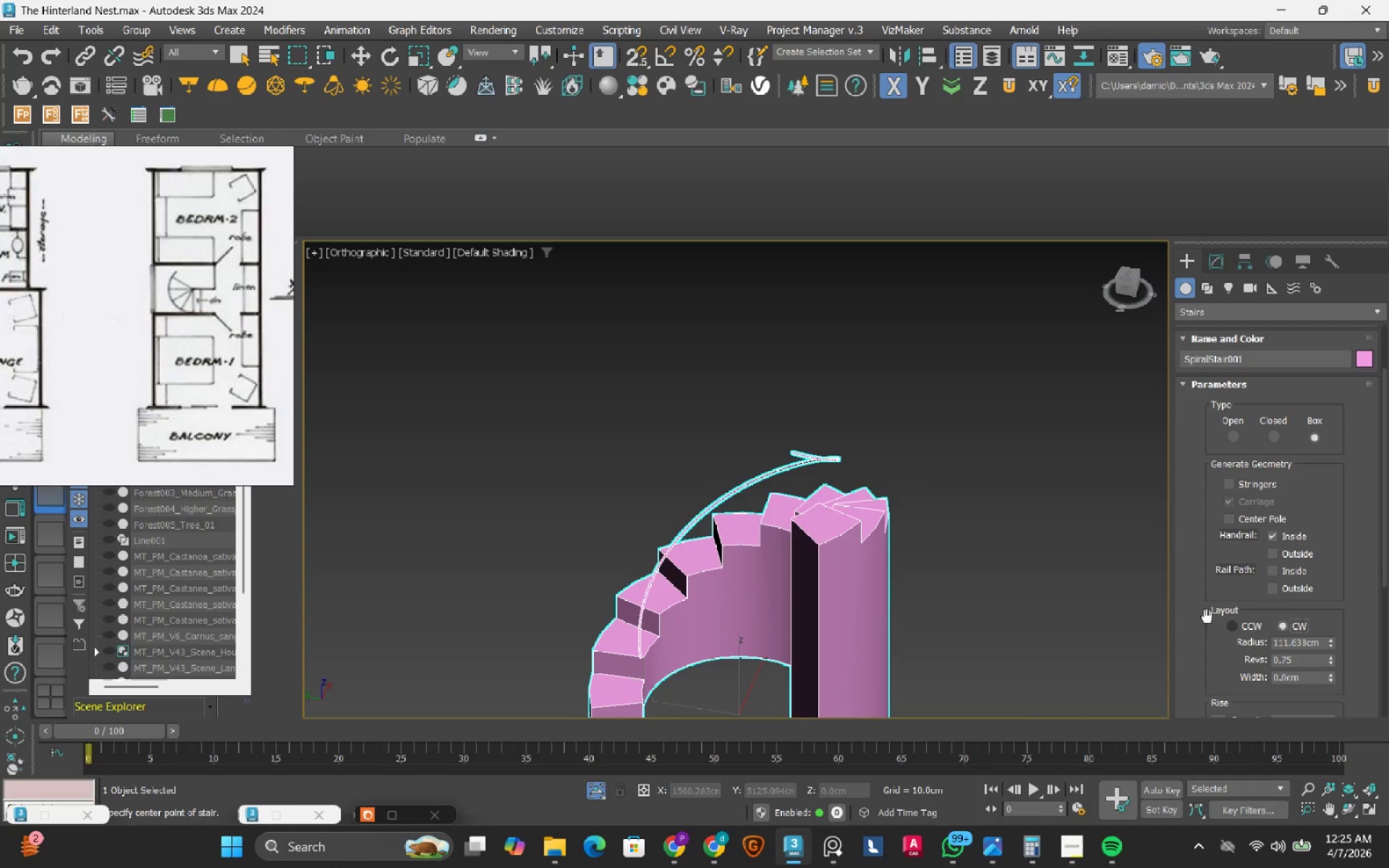 
scroll: coordinate [967, 559], scroll_direction: down, amount: 1.0
 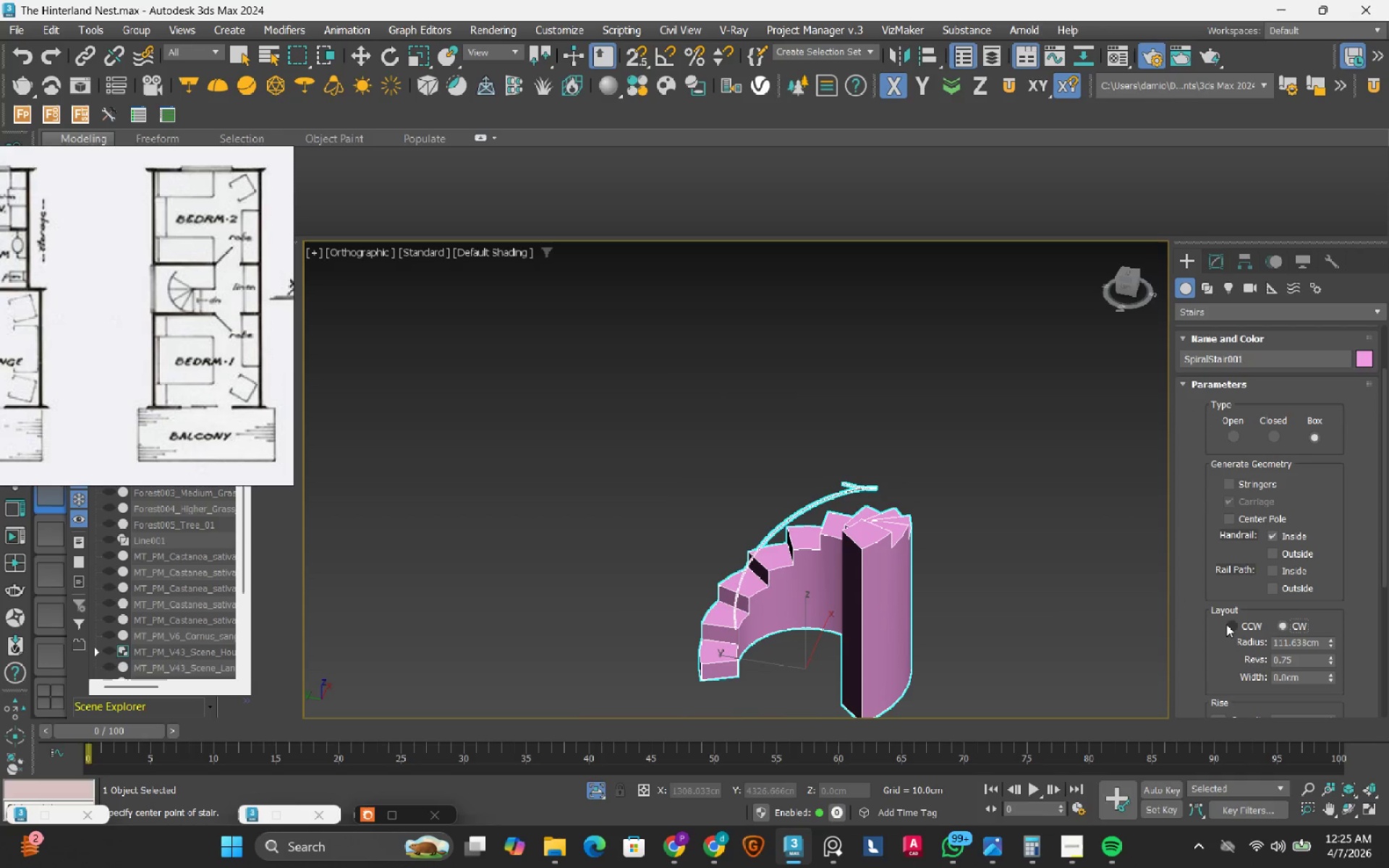 
left_click([1226, 624])
 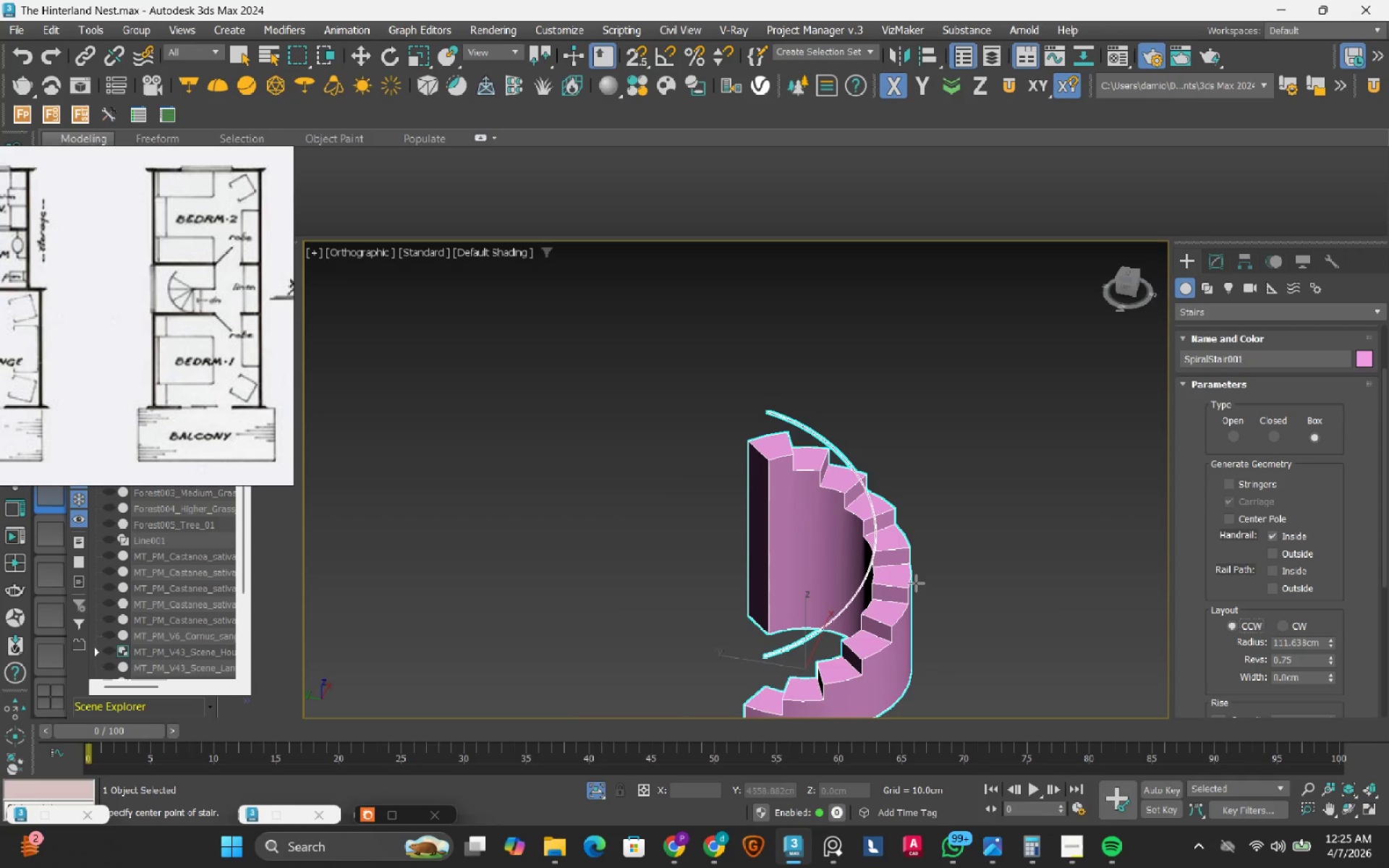 
hold_key(key=AltRight, duration=1.5)
 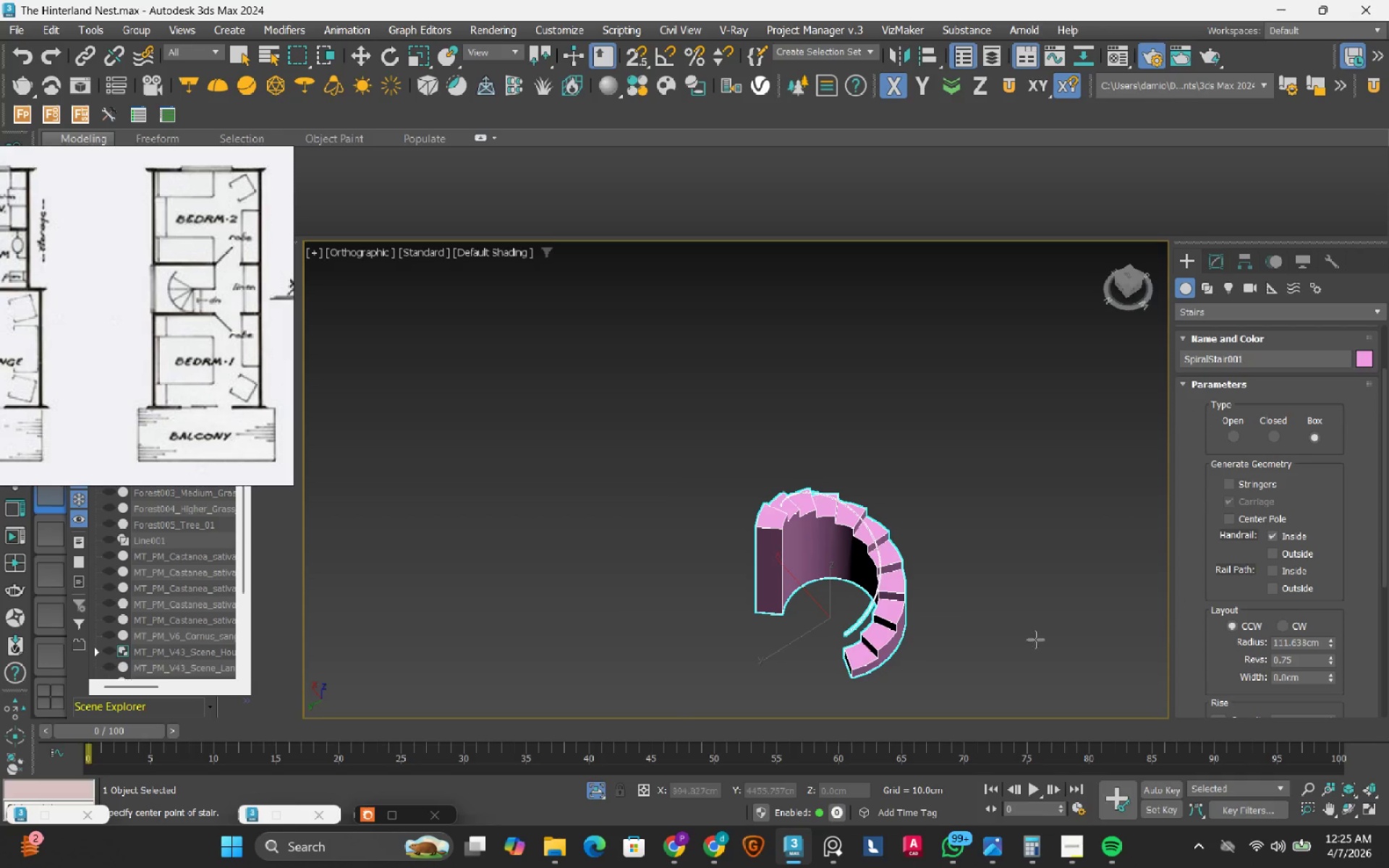 
scroll: coordinate [884, 572], scroll_direction: down, amount: 1.0
 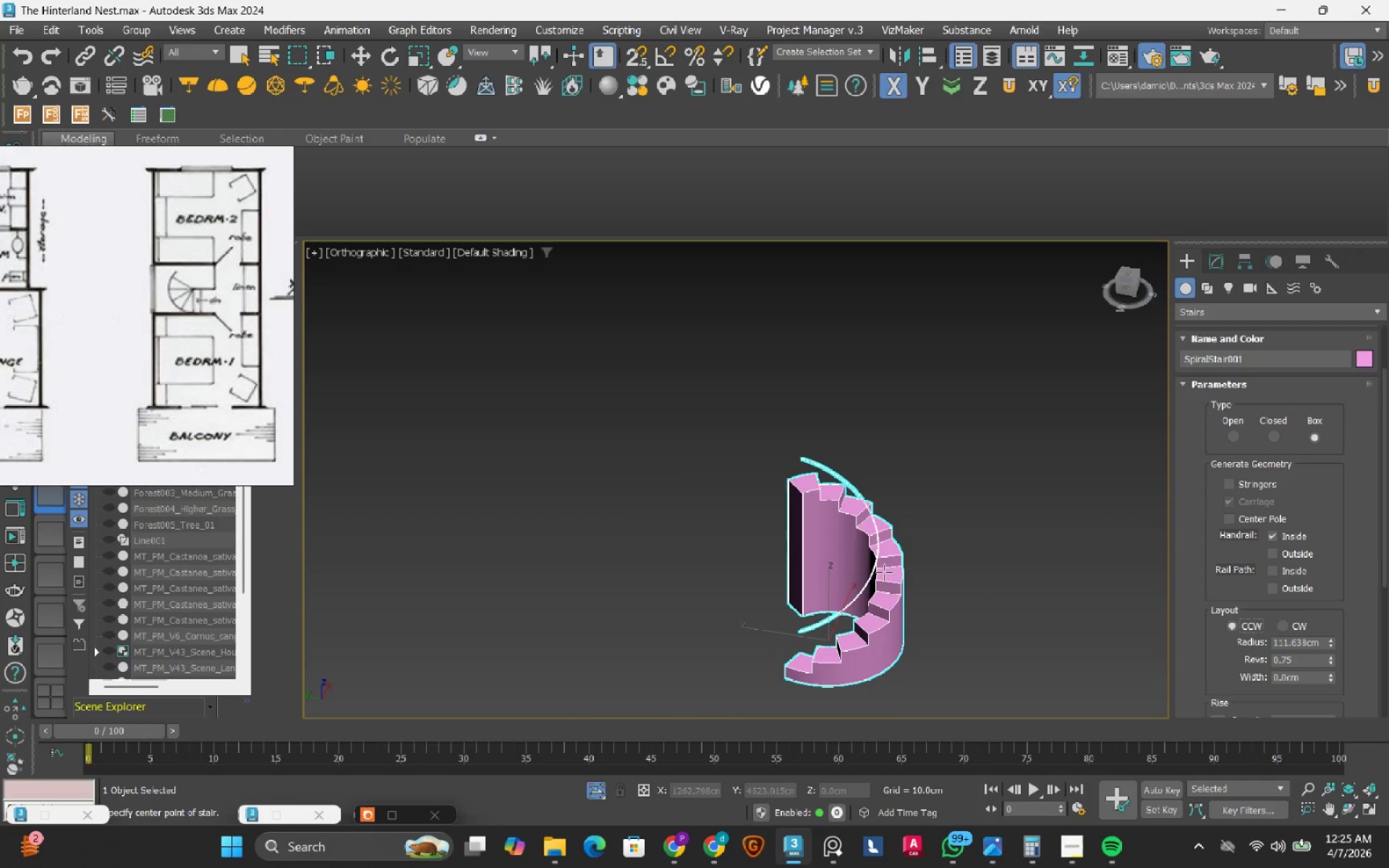 
key(Alt+AltRight)
 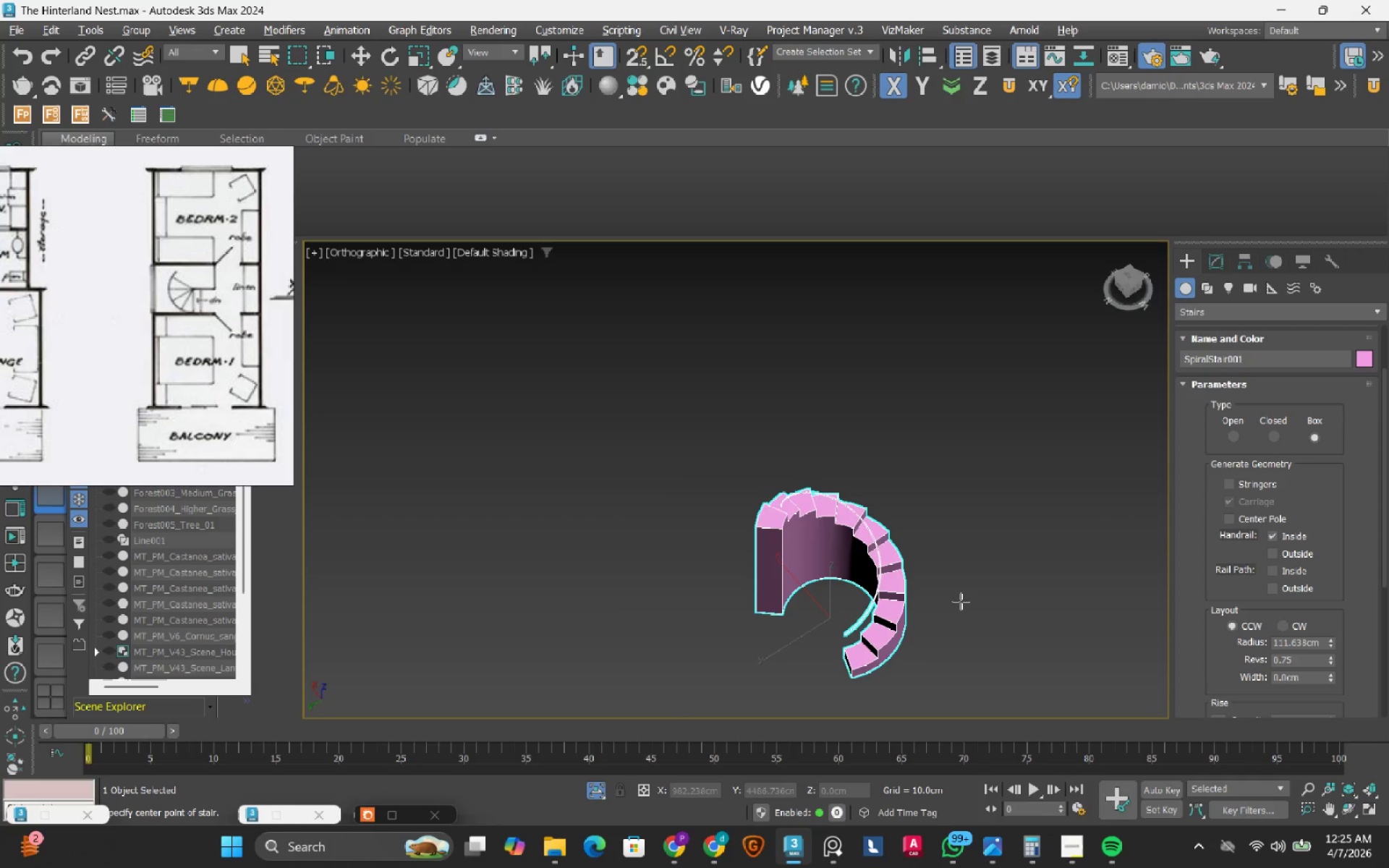 
key(Alt+AltRight)
 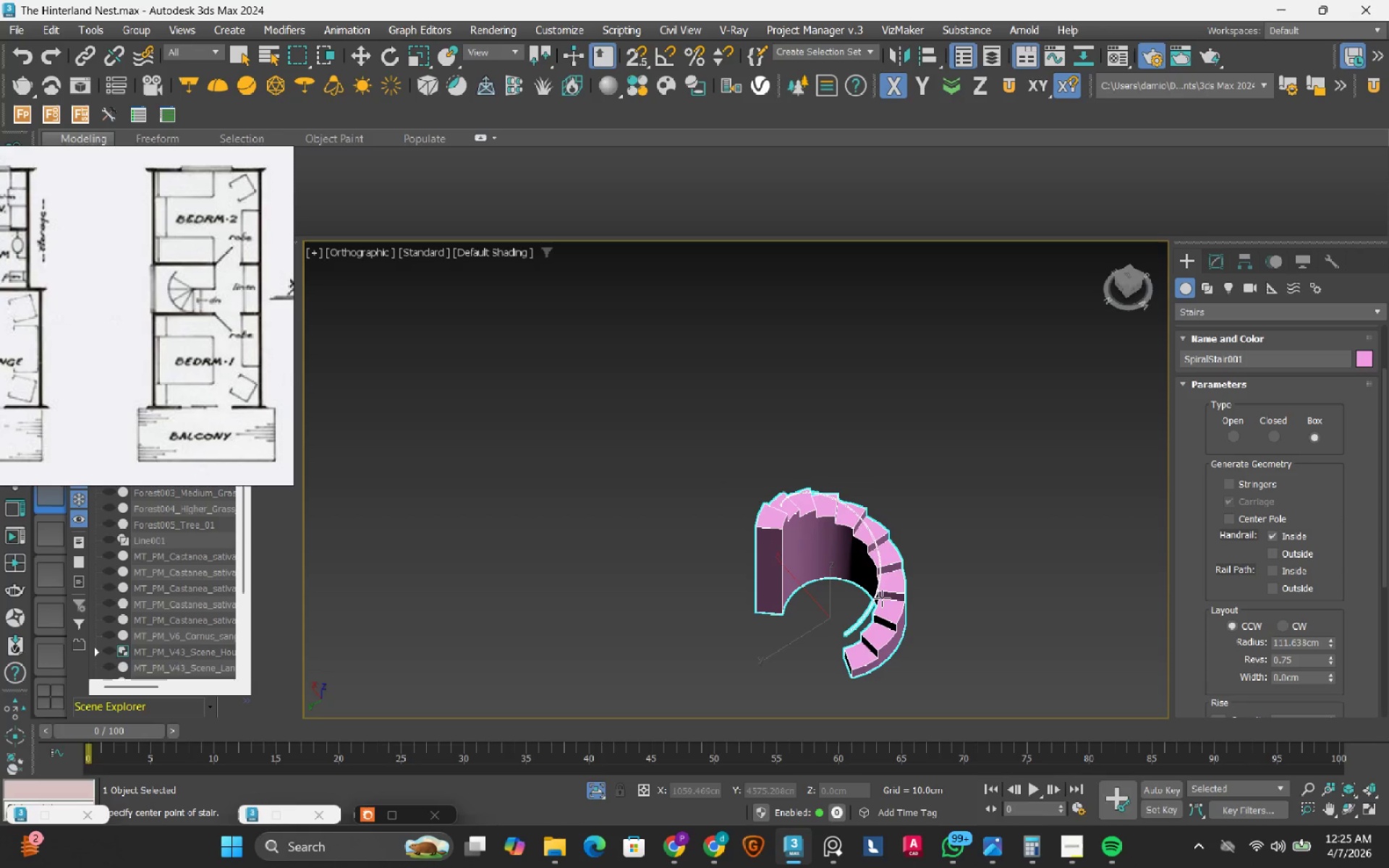 
scroll: coordinate [1181, 631], scroll_direction: down, amount: 4.0
 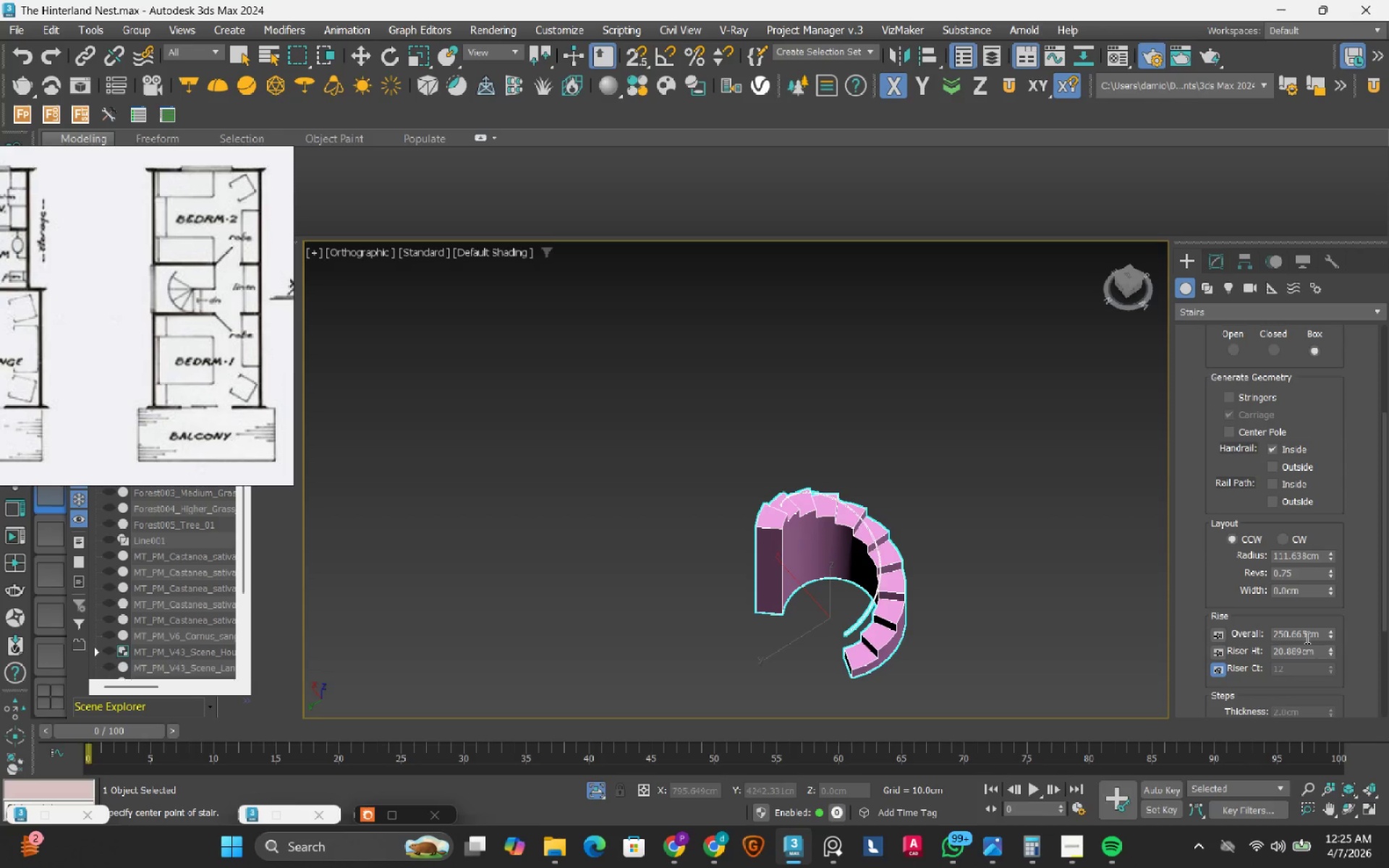 
double_click([1306, 630])
 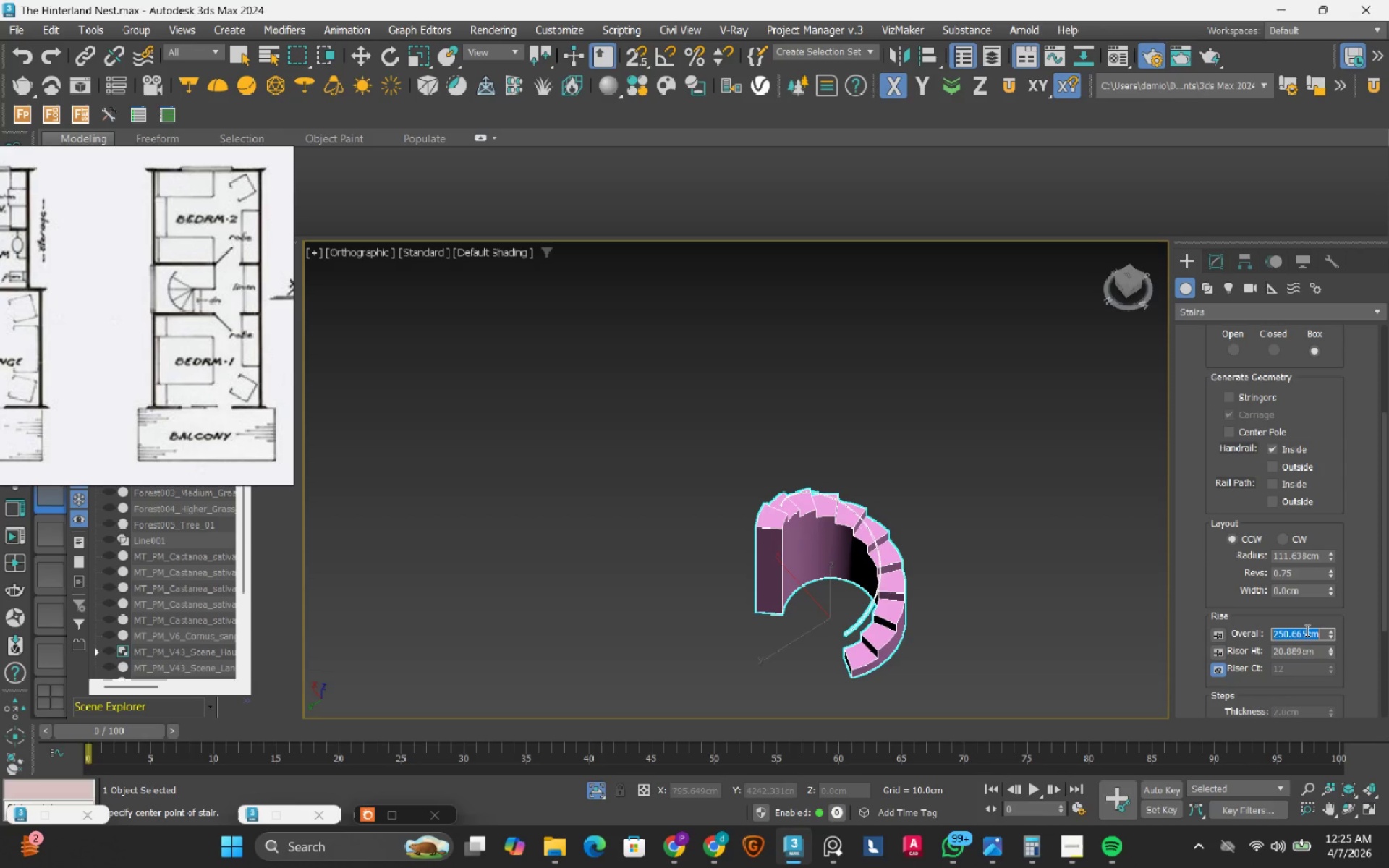 
key(Numpad3)
 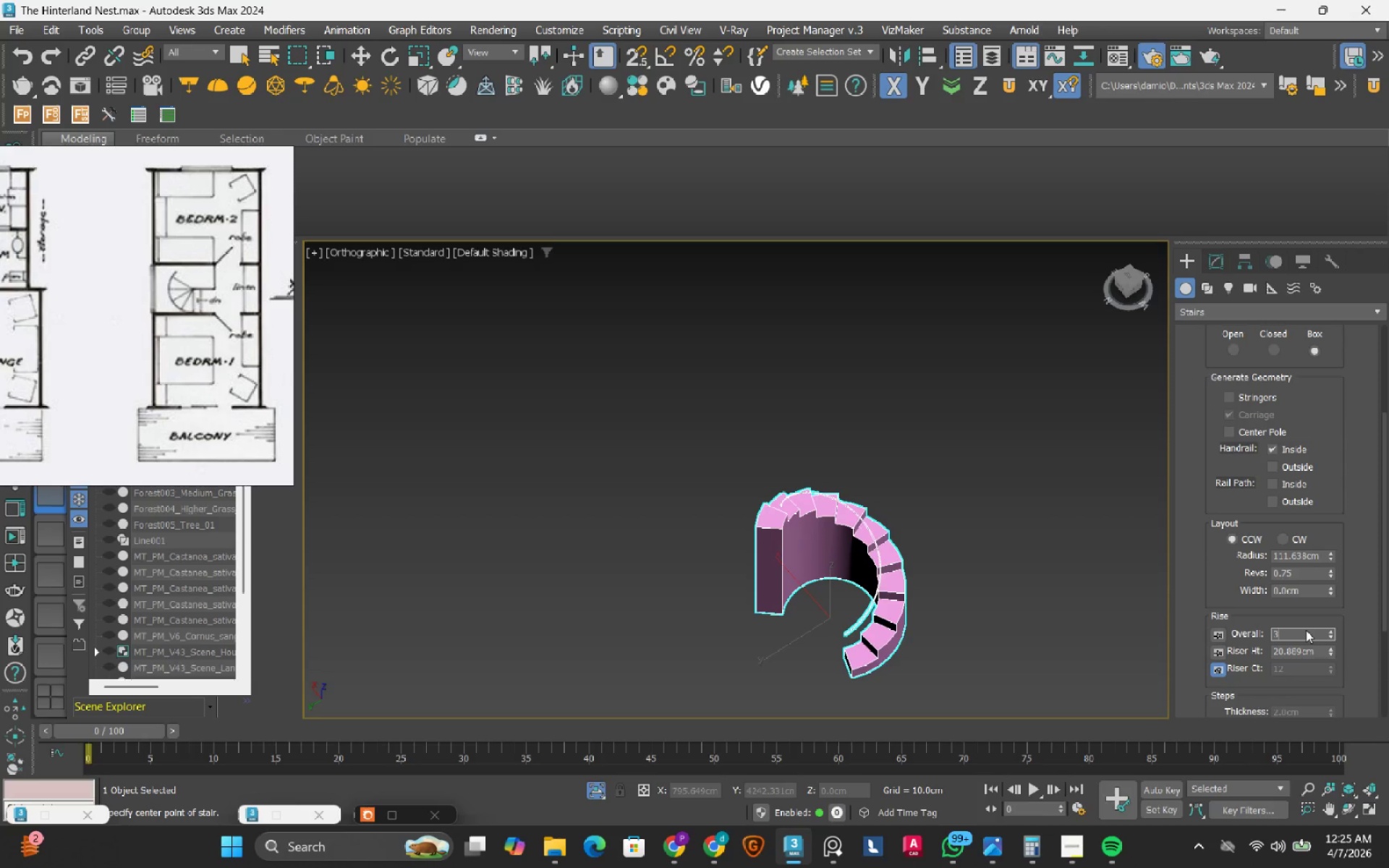 
key(Backspace)
 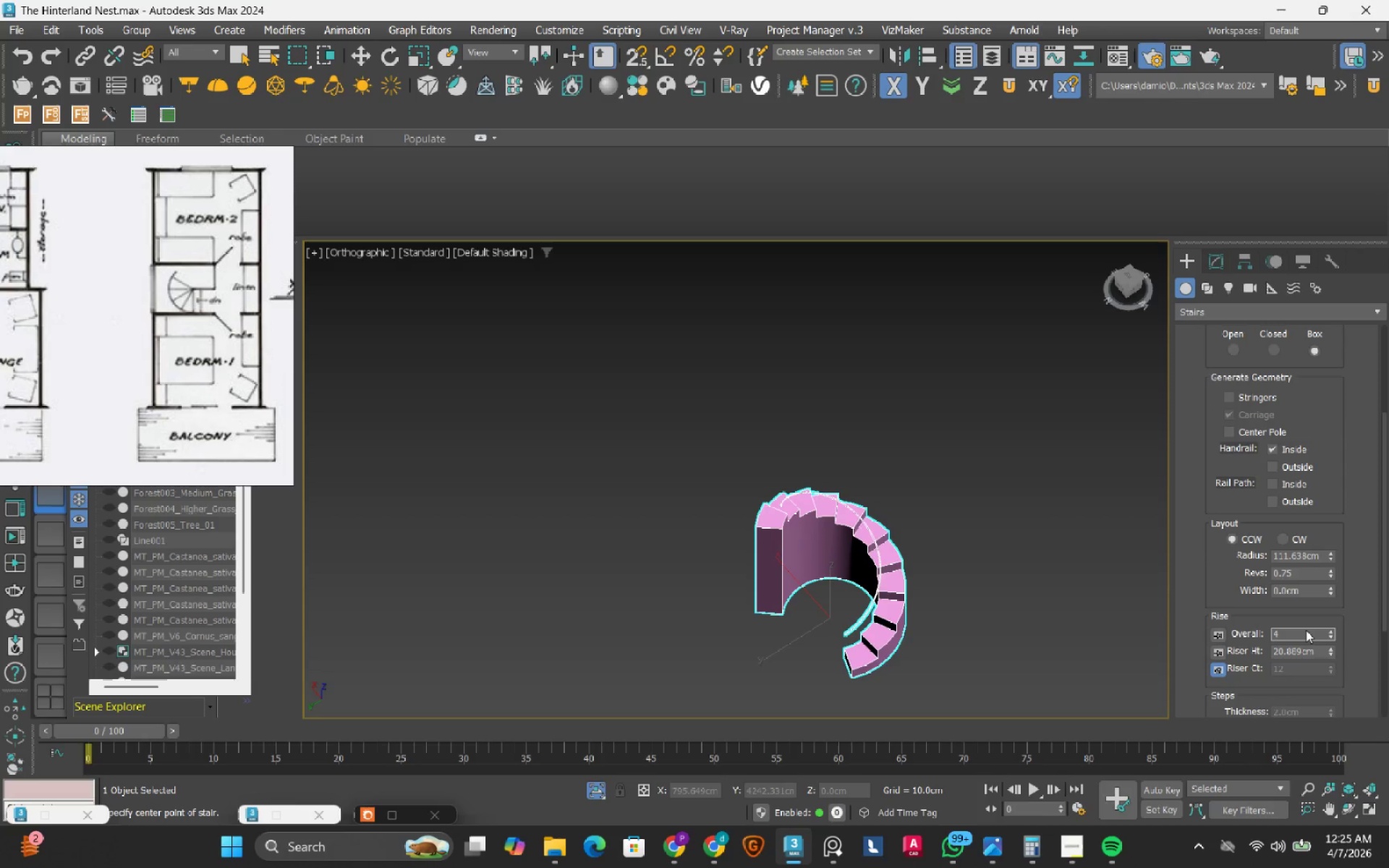 
key(Numpad4)
 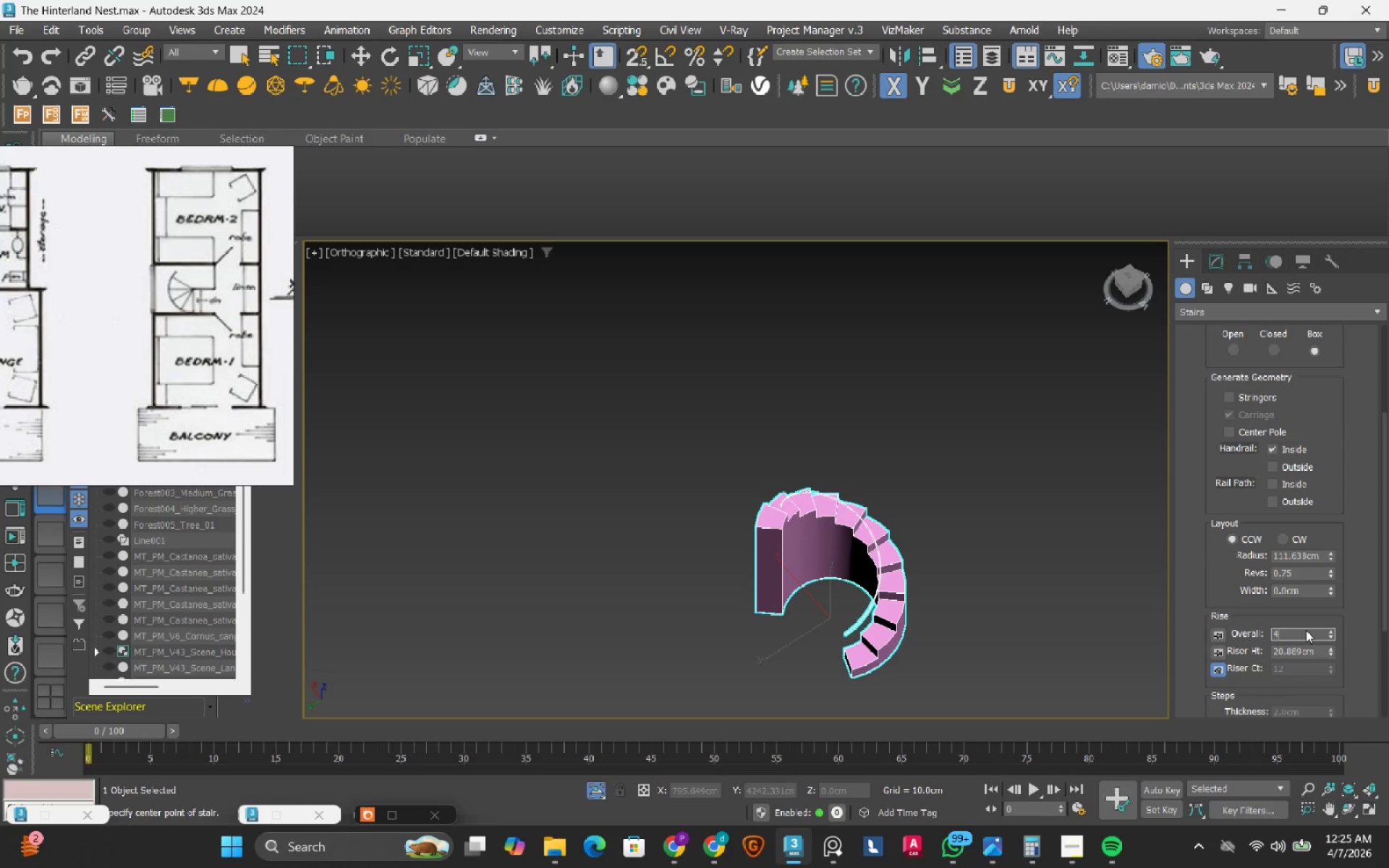 
key(Numpad0)
 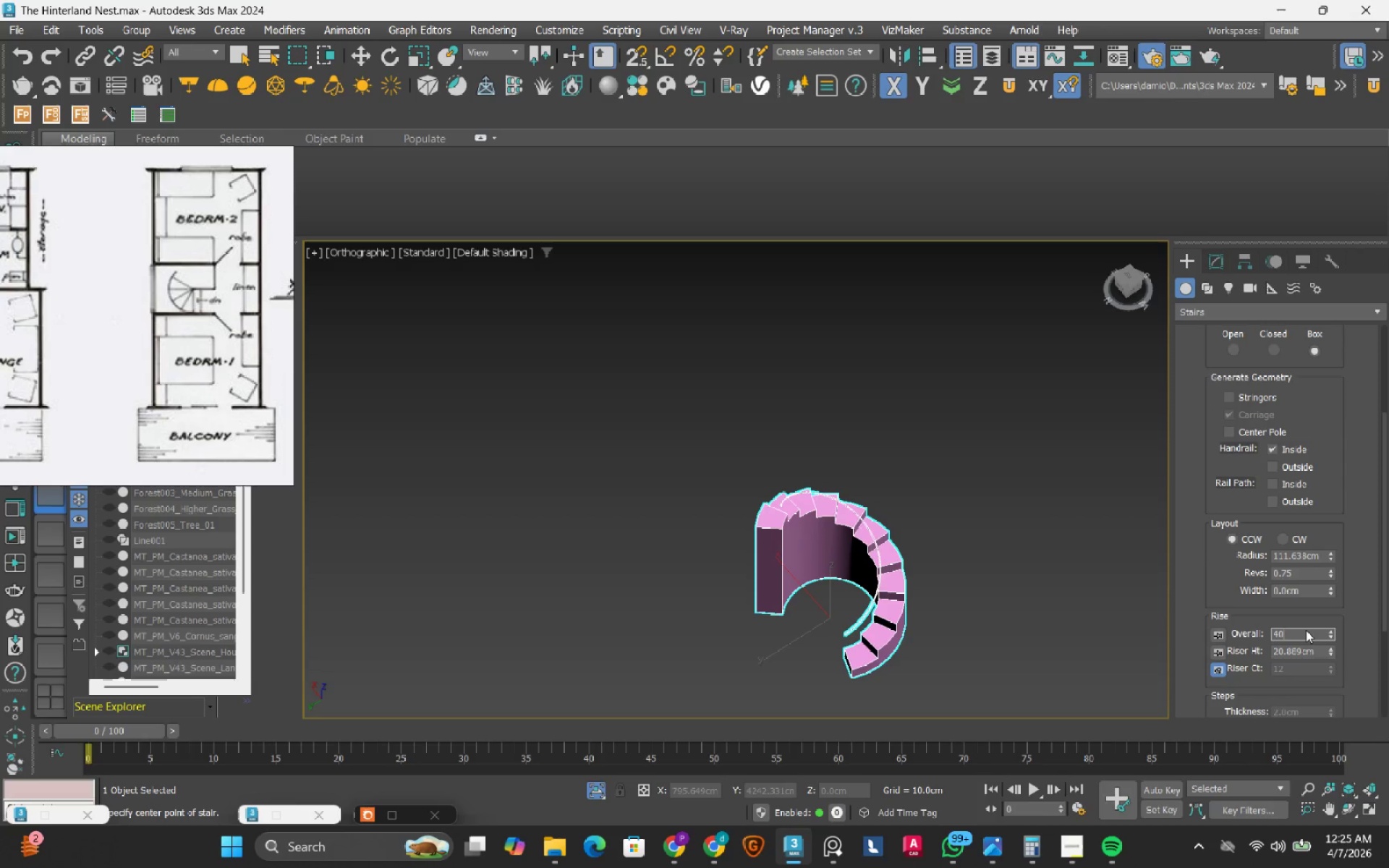 
key(Numpad0)
 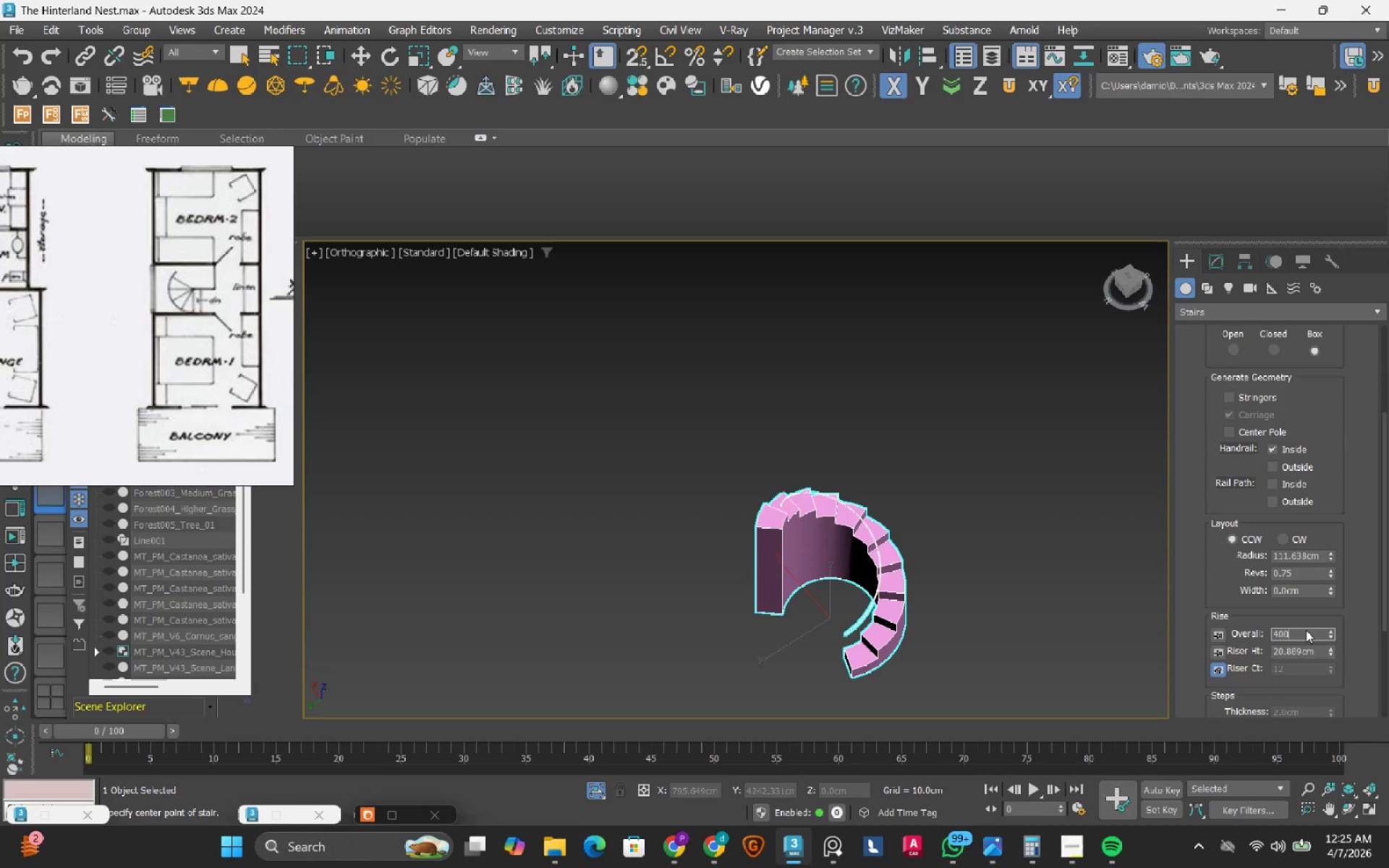 
key(NumpadEnter)
 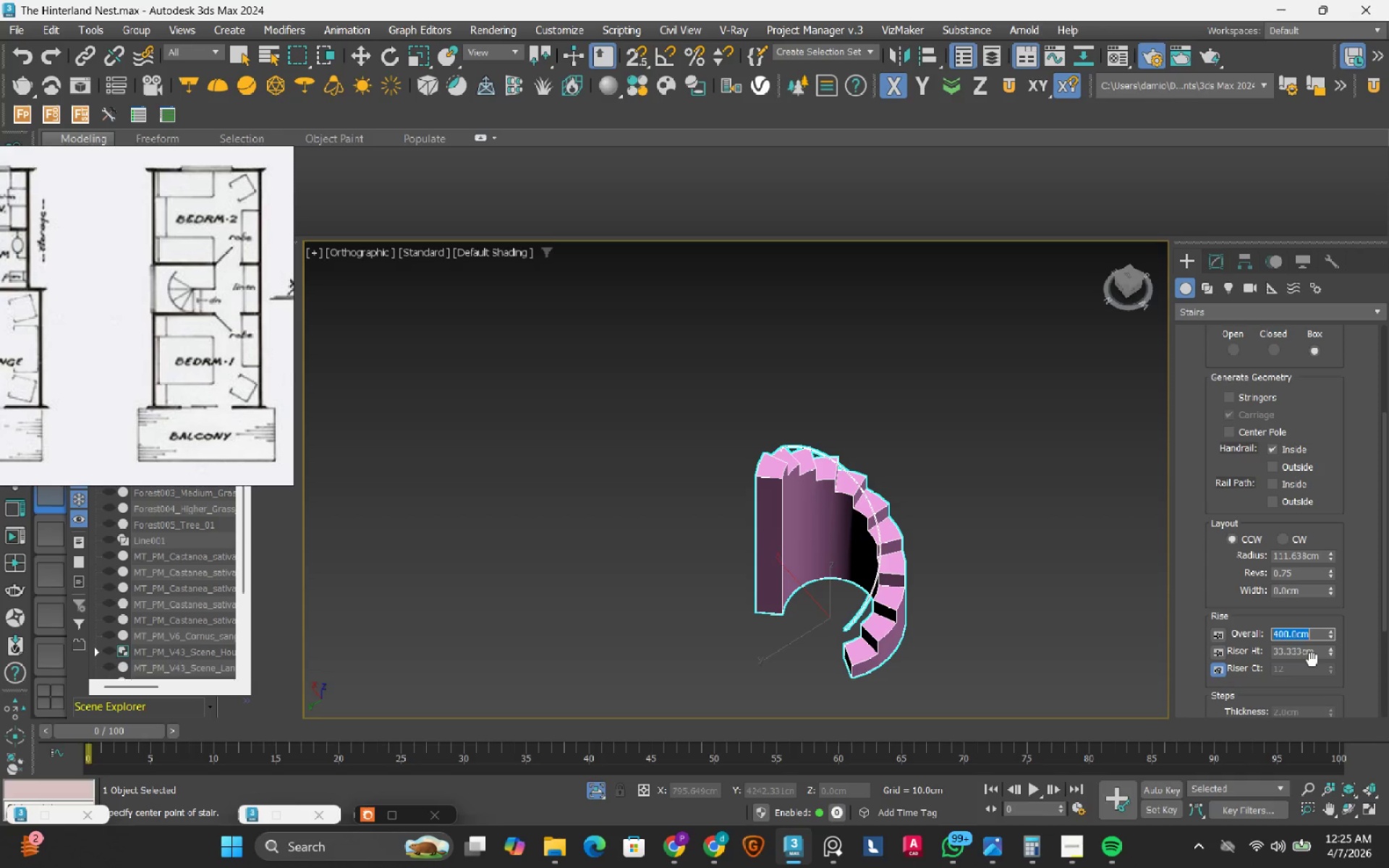 
double_click([1301, 652])
 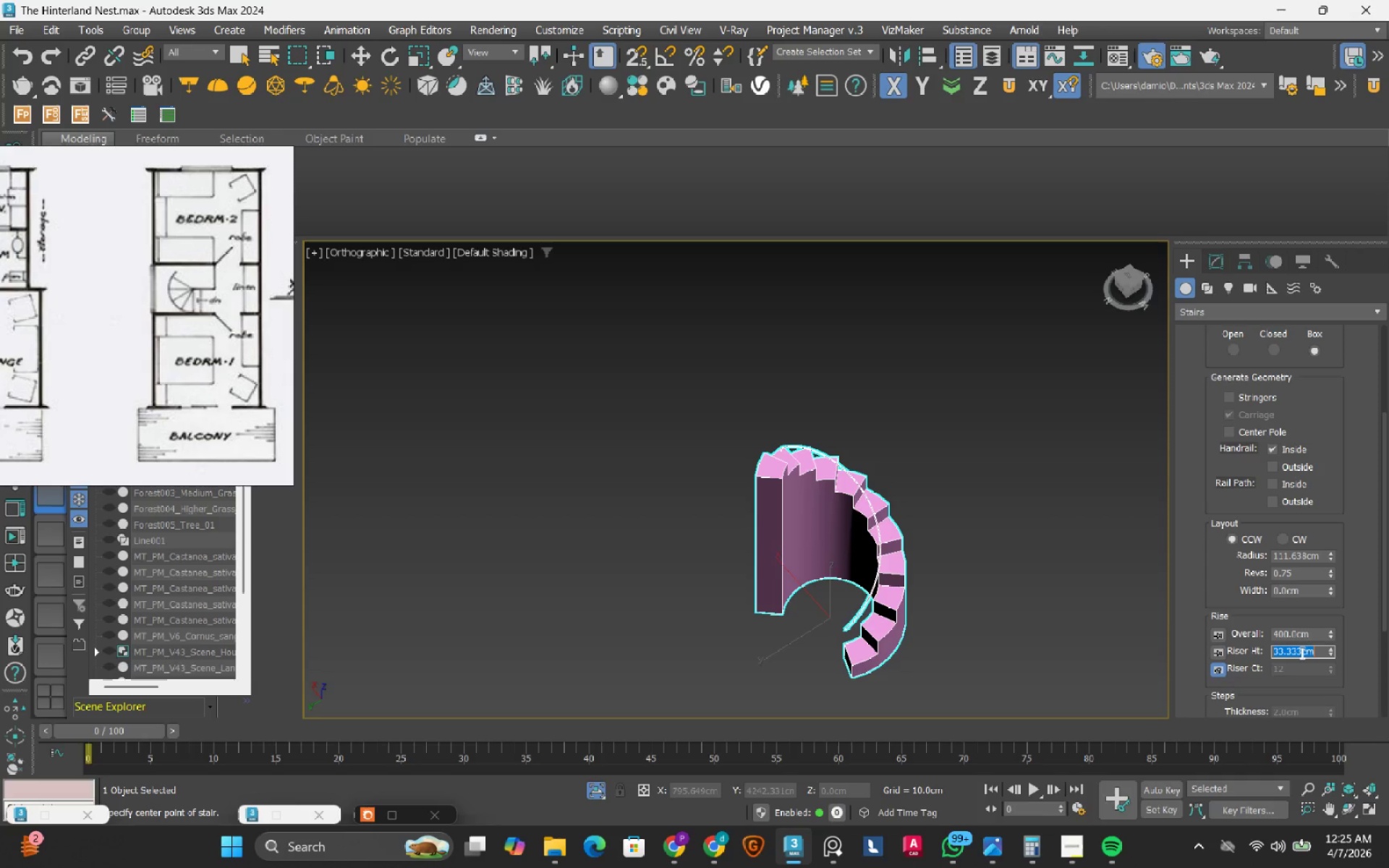 
key(Numpad1)
 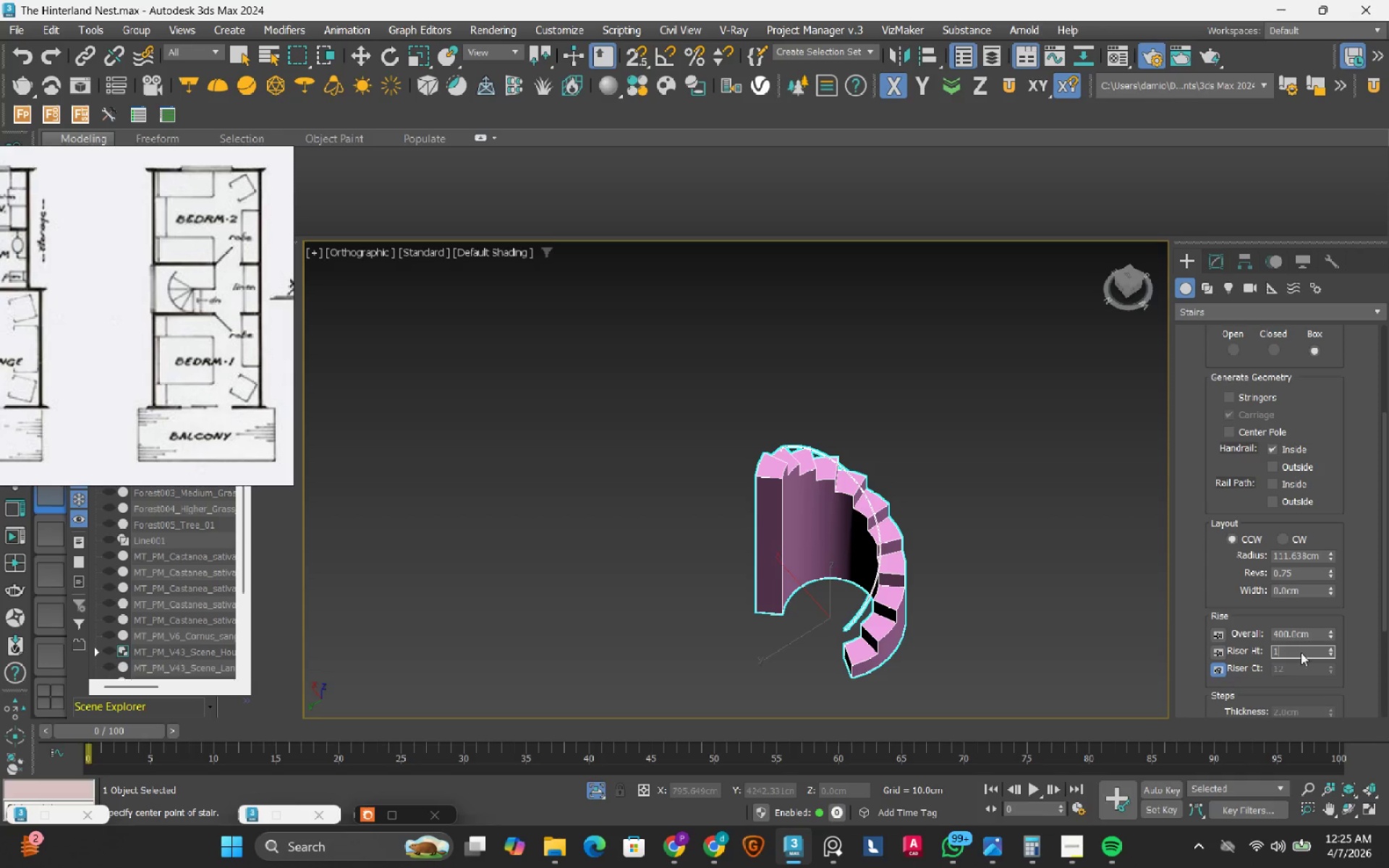 
key(Numpad5)
 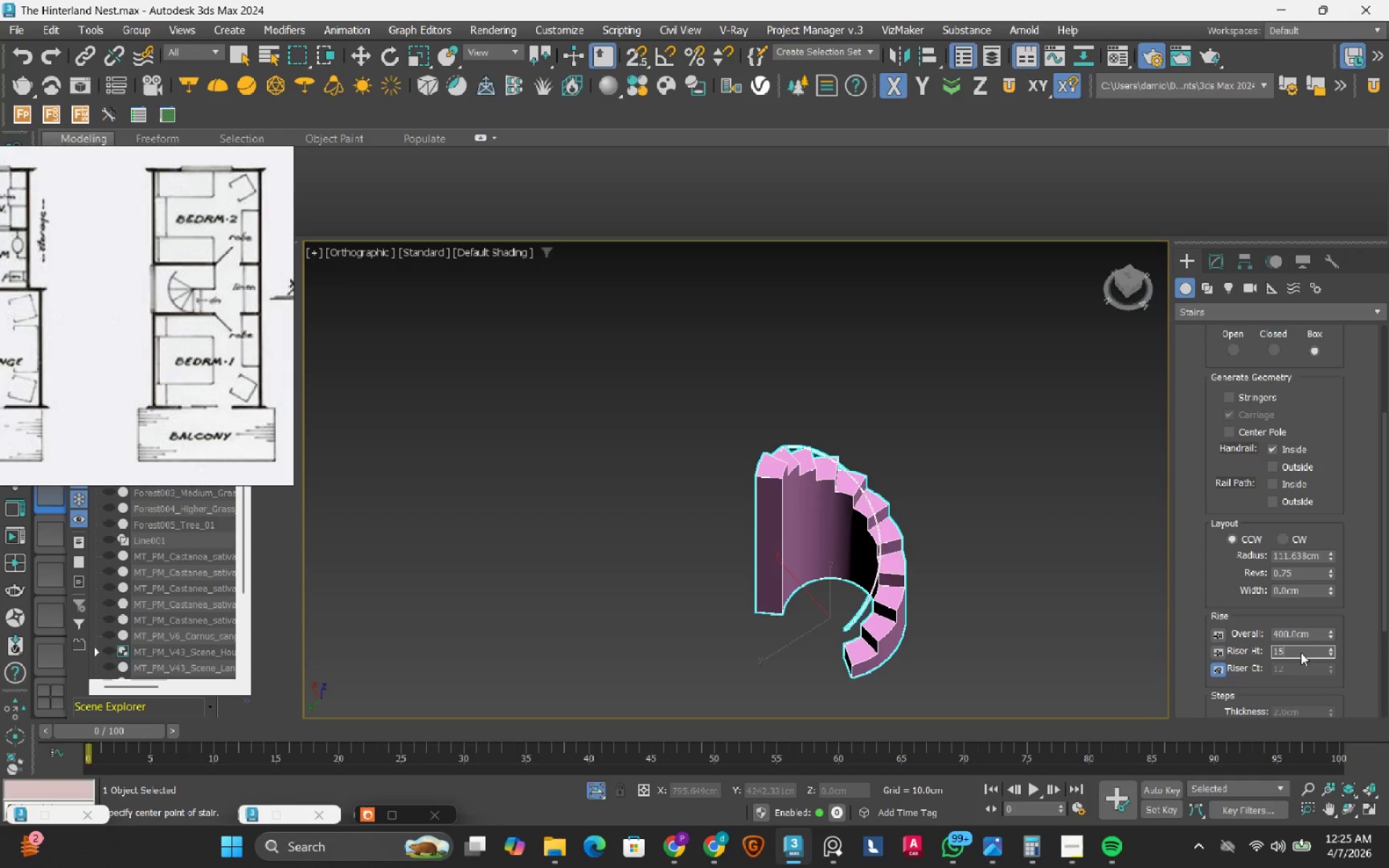 
key(NumpadEnter)
 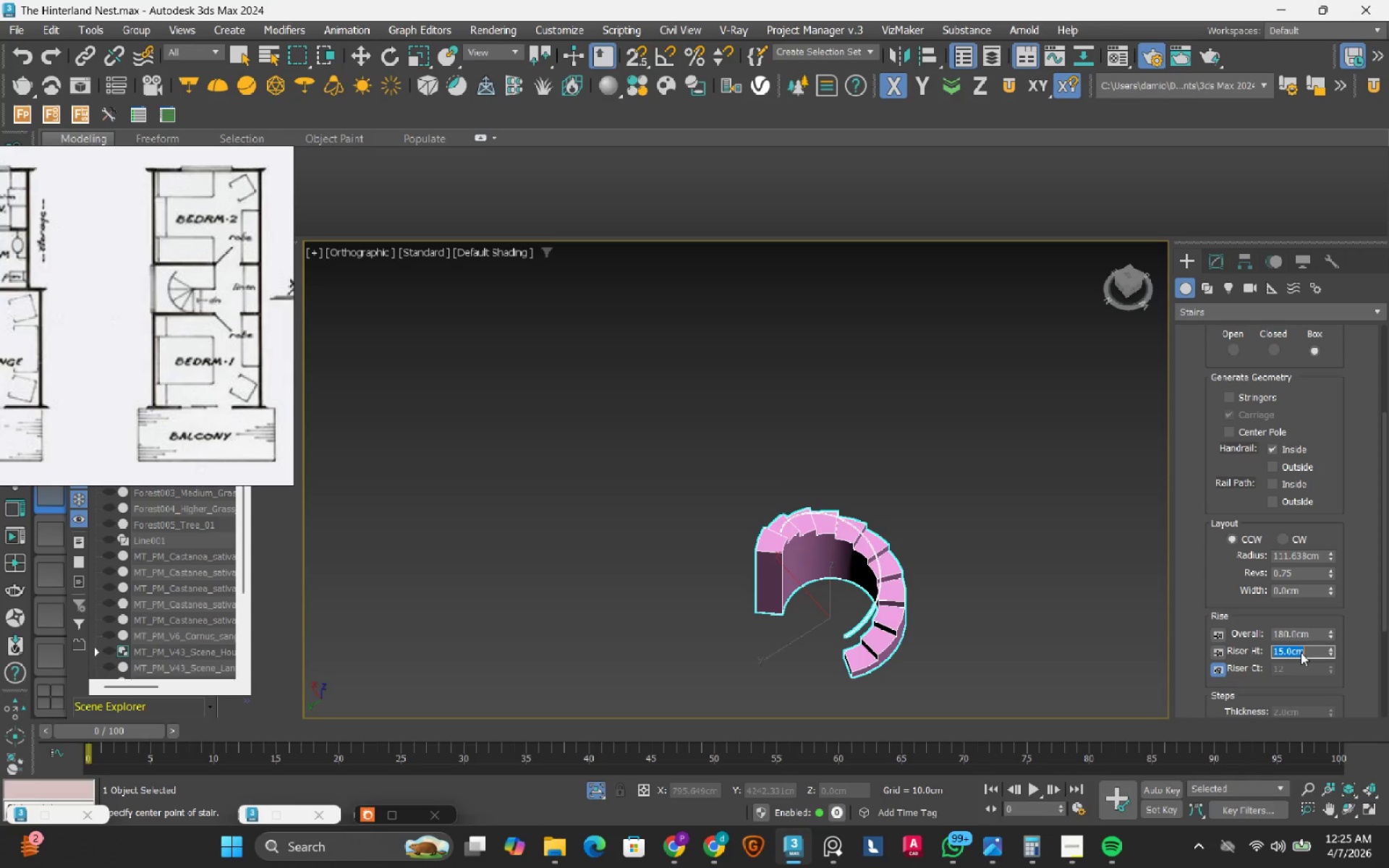 
key(Numpad3)
 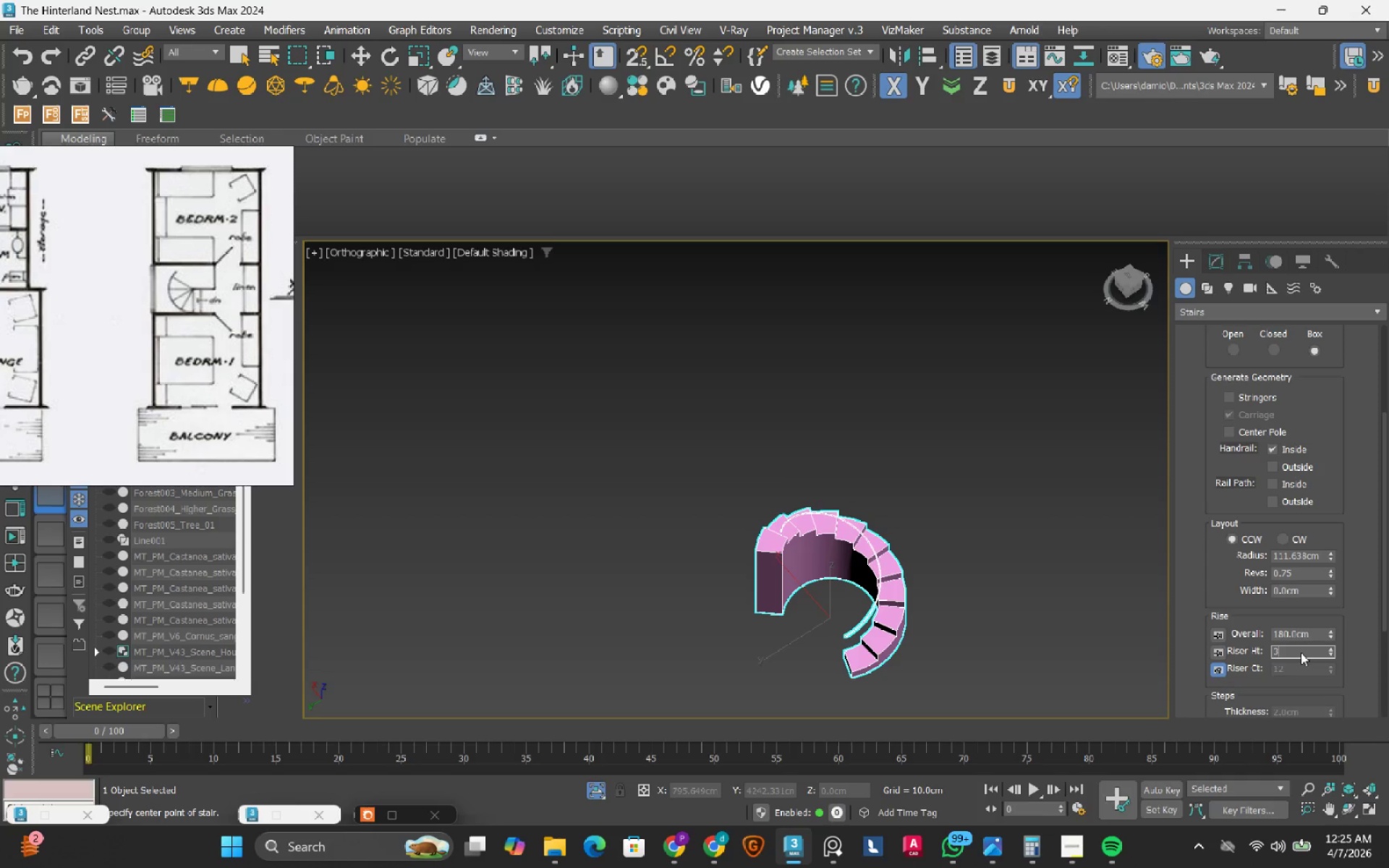 
key(Numpad0)
 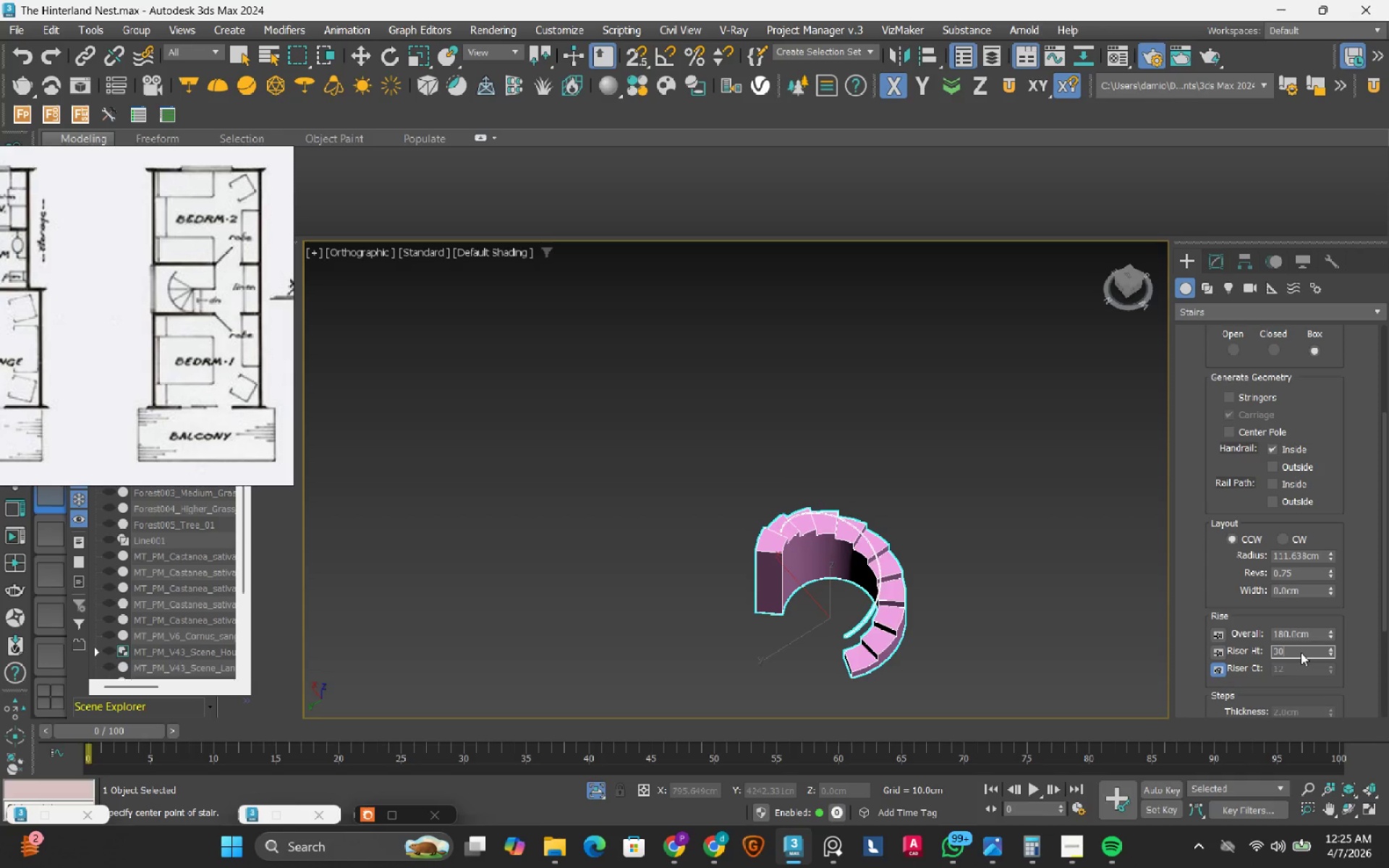 
key(NumpadEnter)
 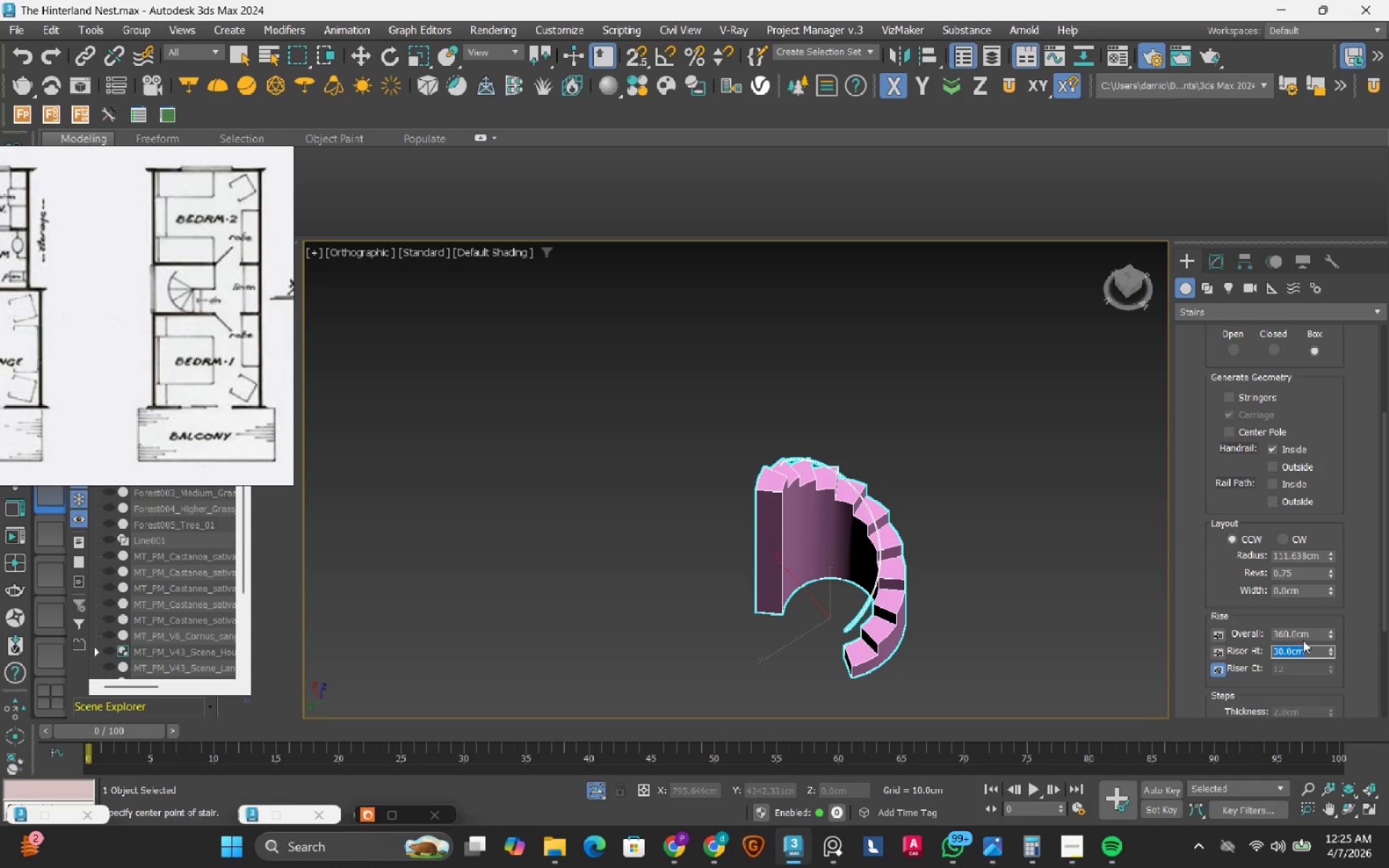 
double_click([1304, 637])
 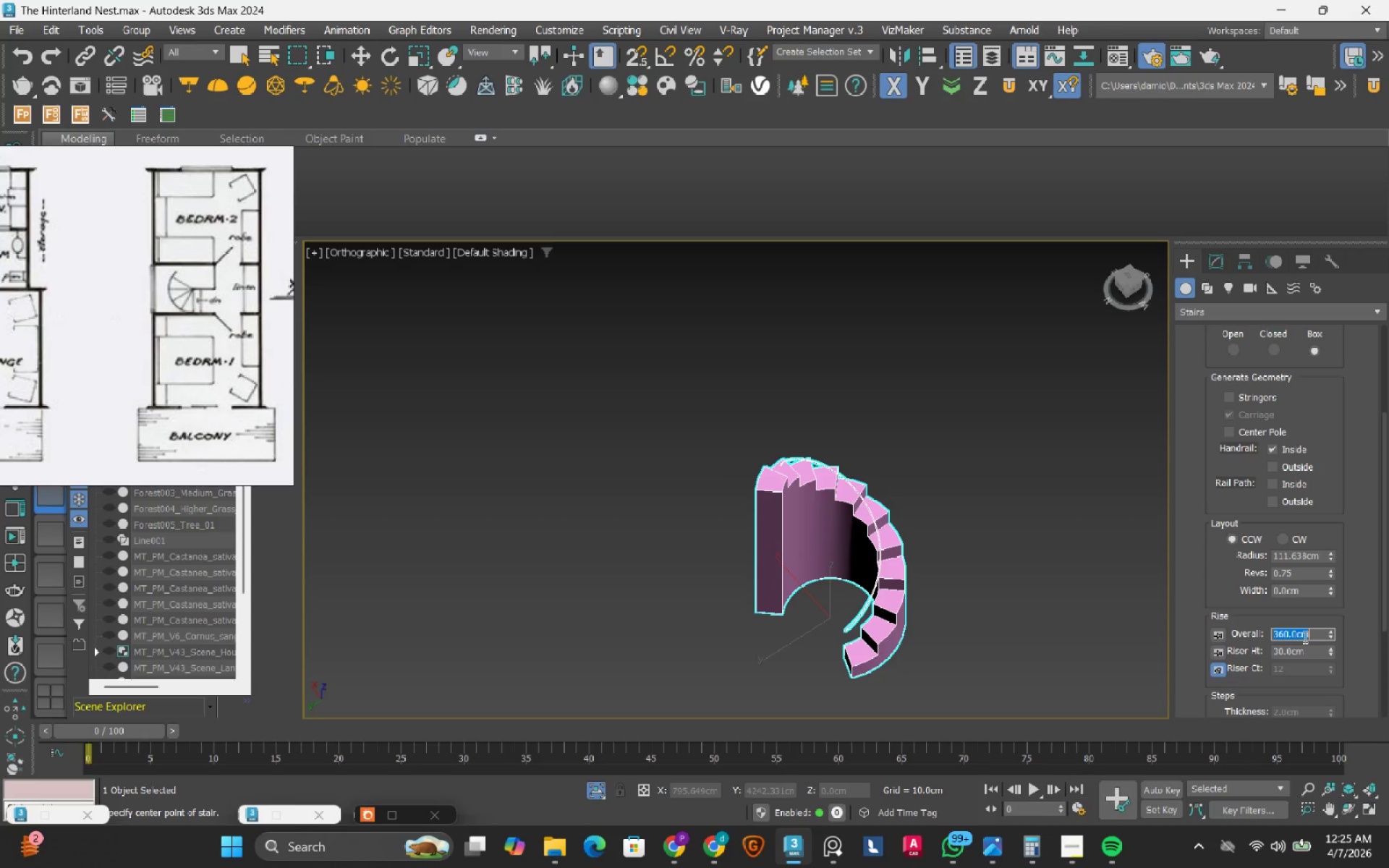 
key(Numpad4)
 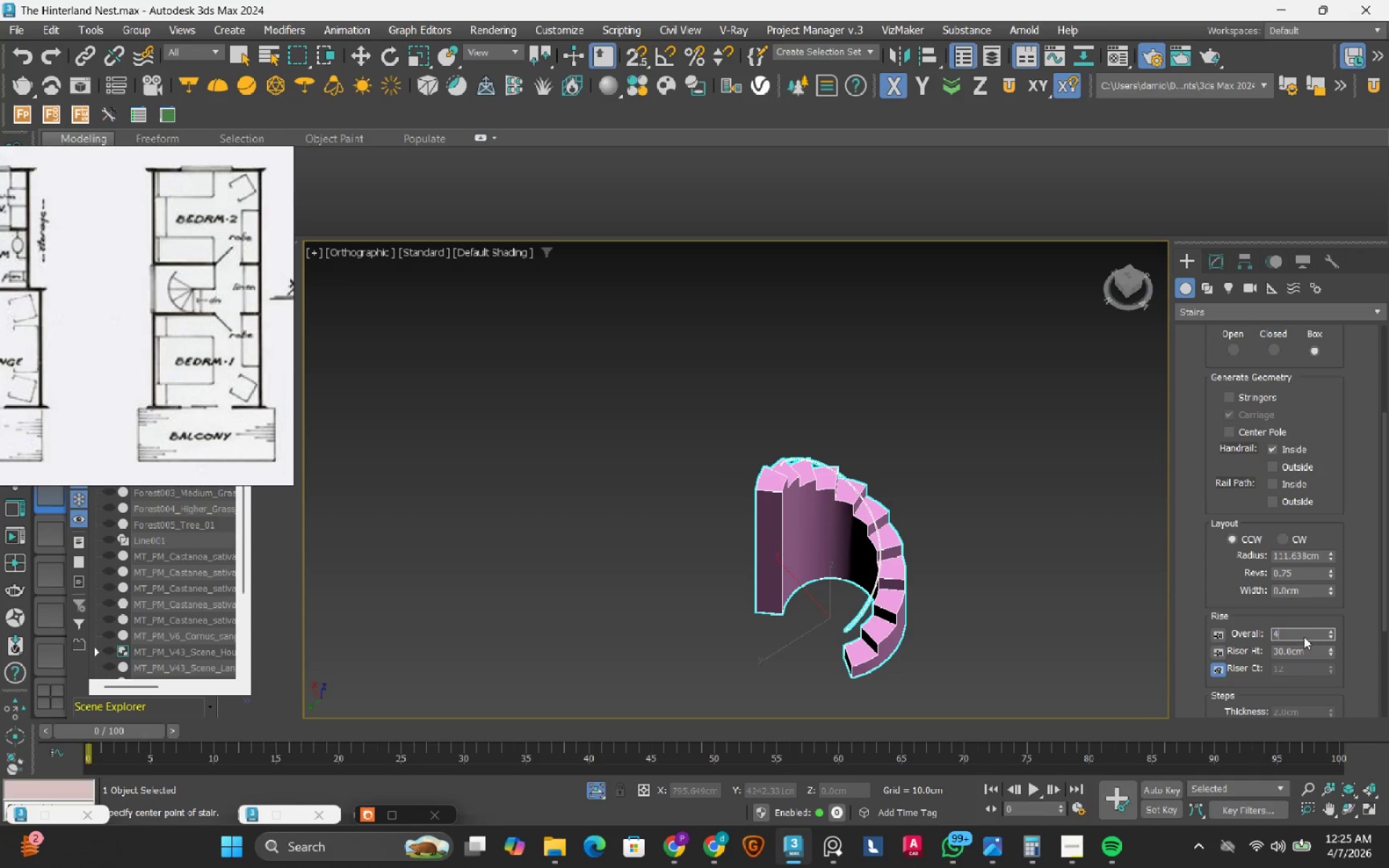 
key(Numpad0)
 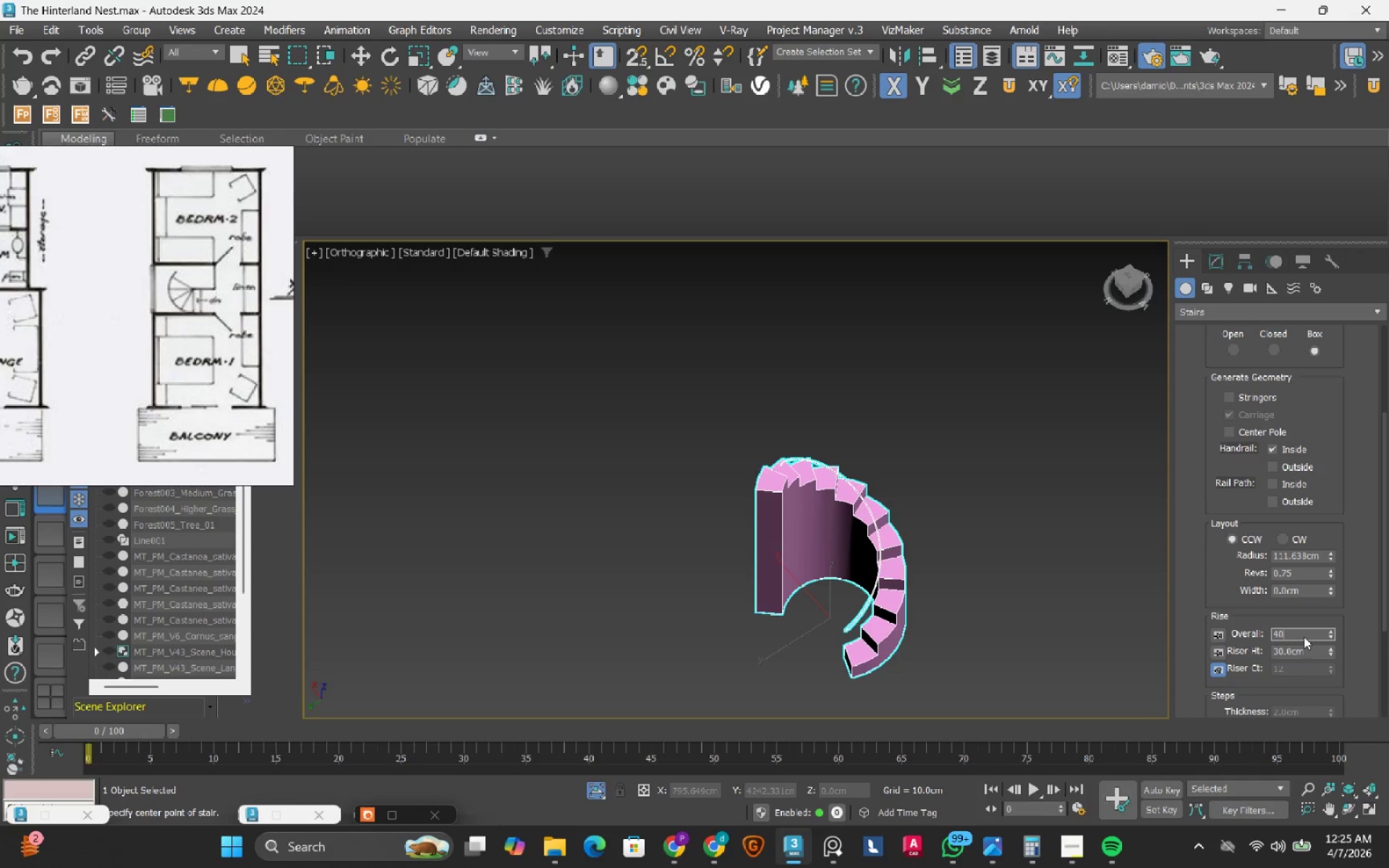 
key(NumpadEnter)
 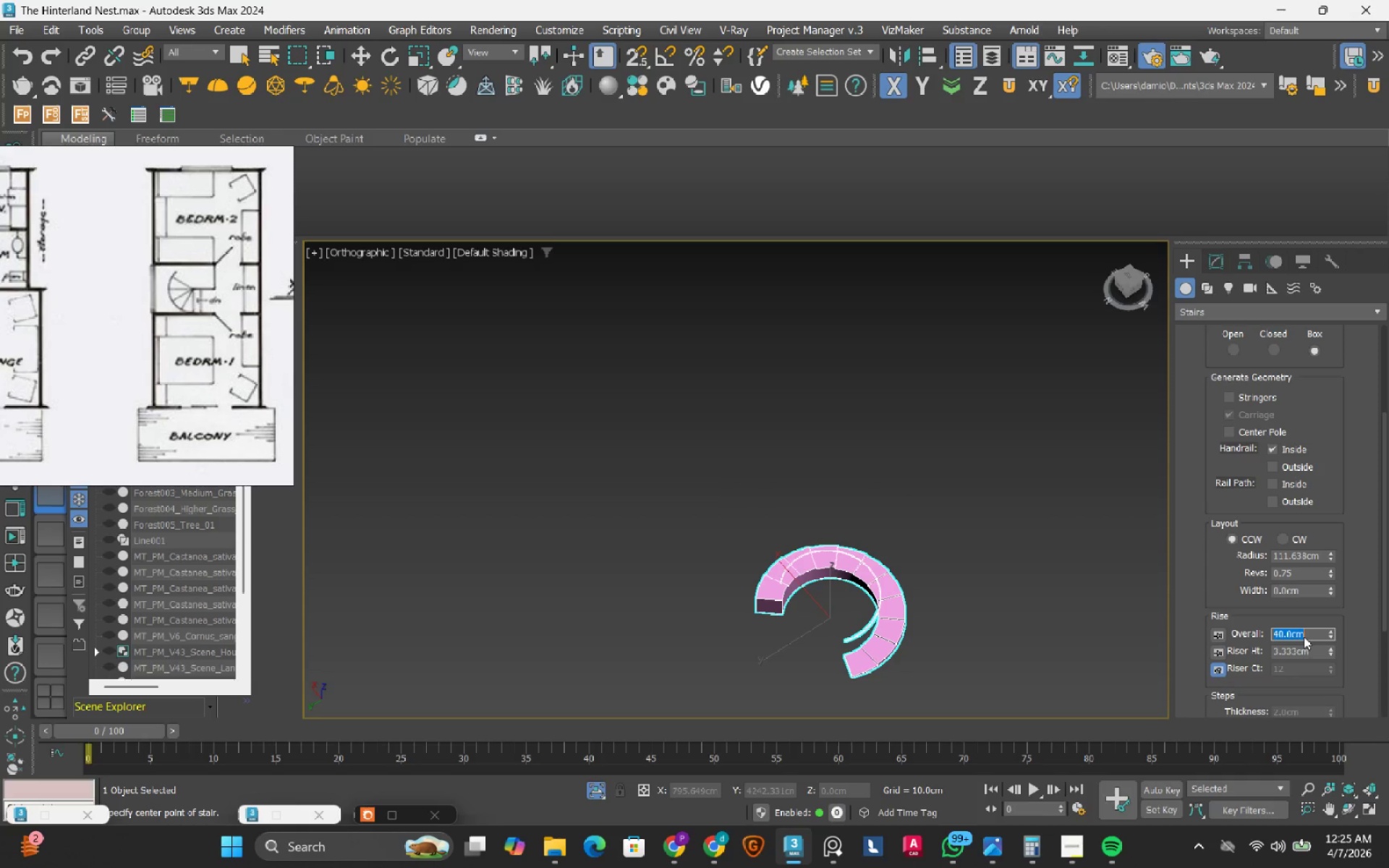 
key(Numpad4)
 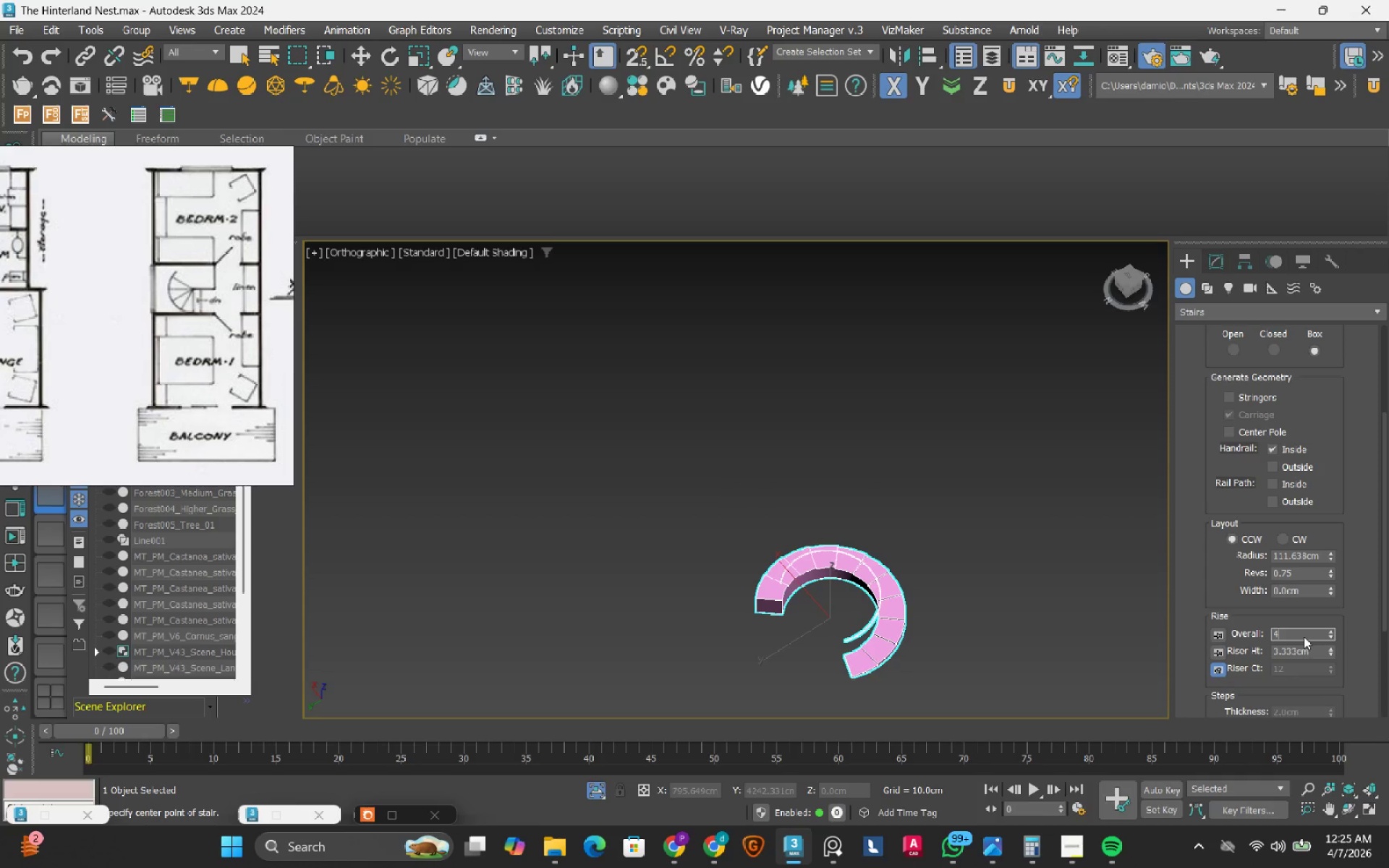 
key(Numpad0)
 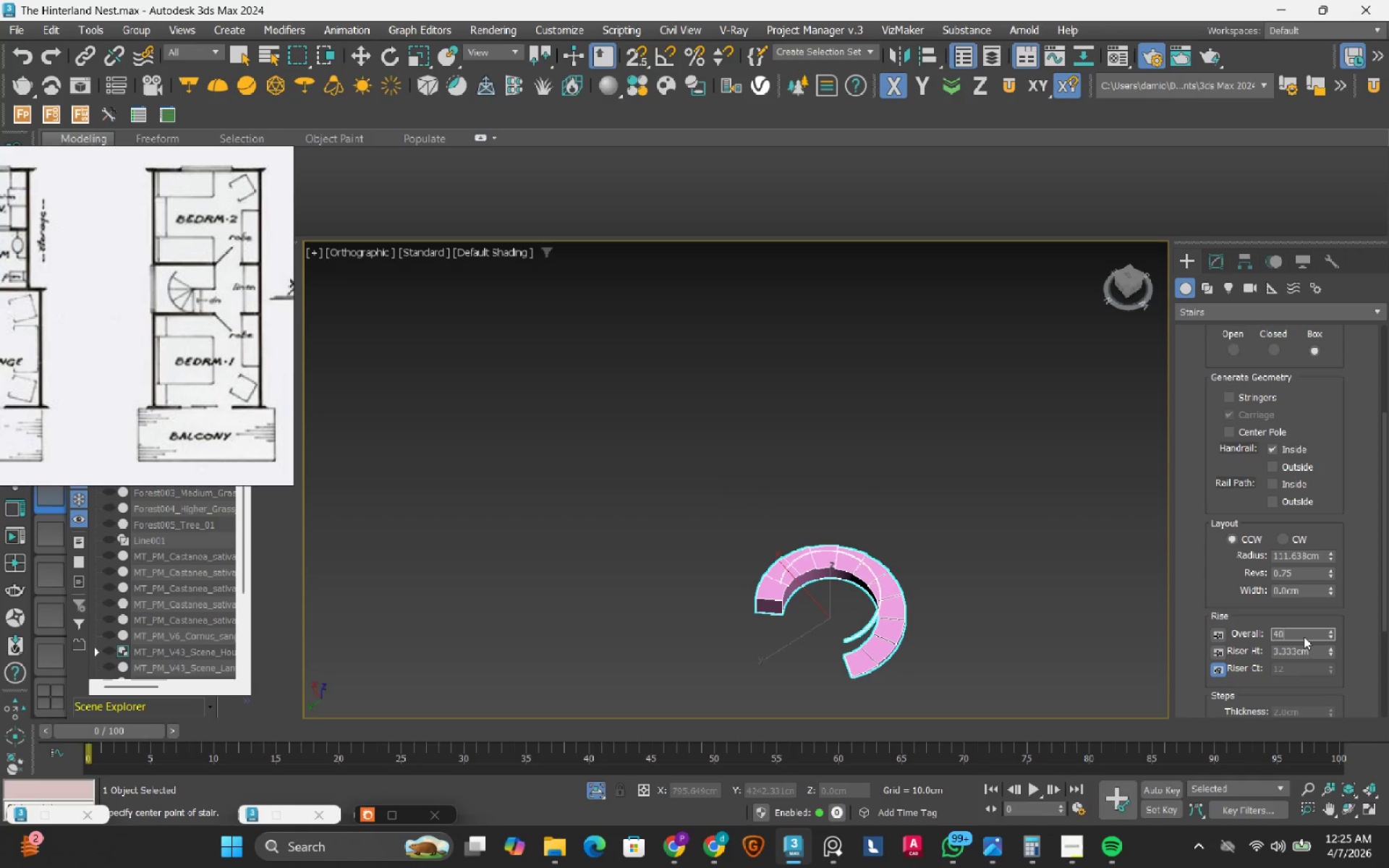 
key(Numpad0)
 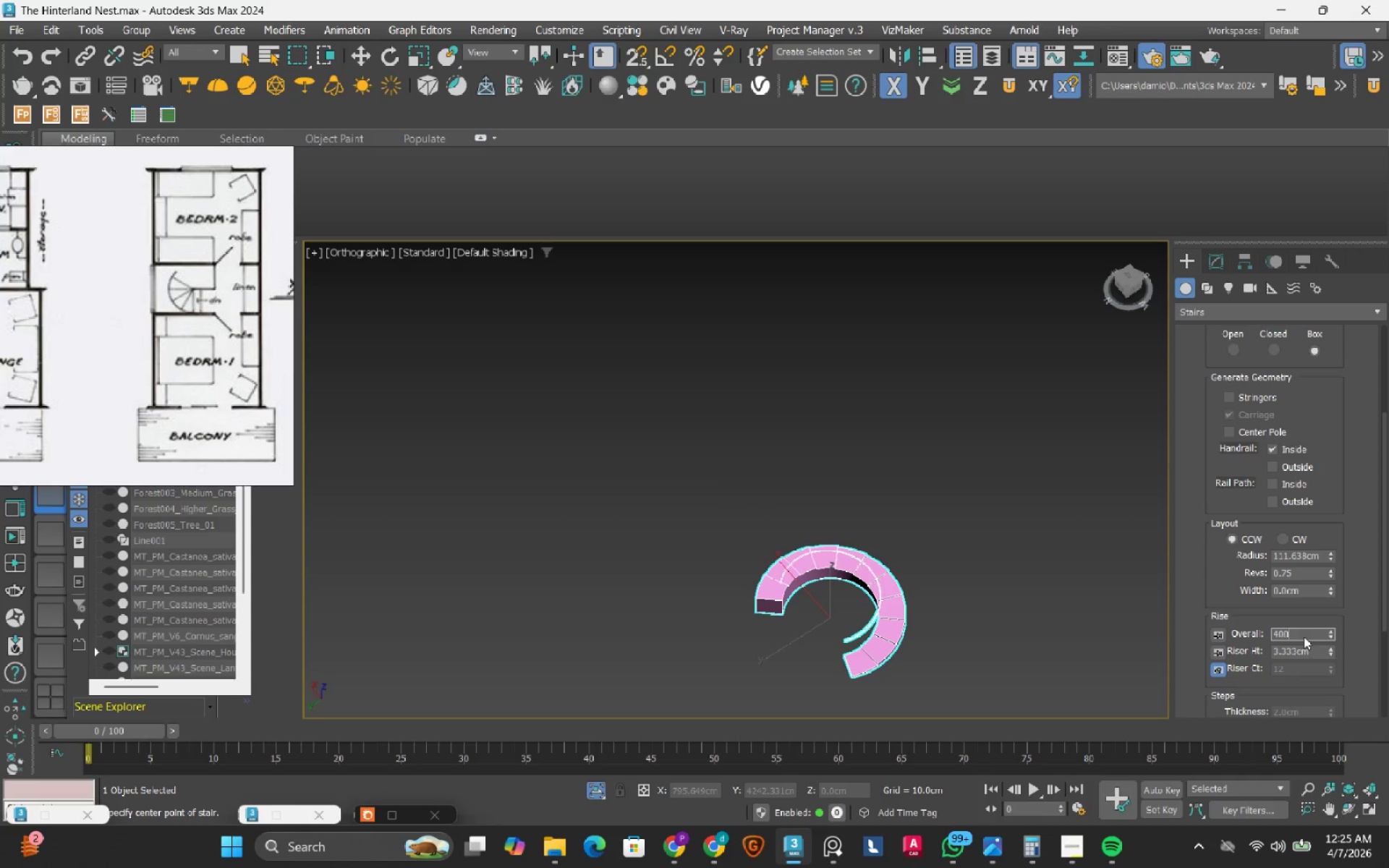 
key(NumpadEnter)
 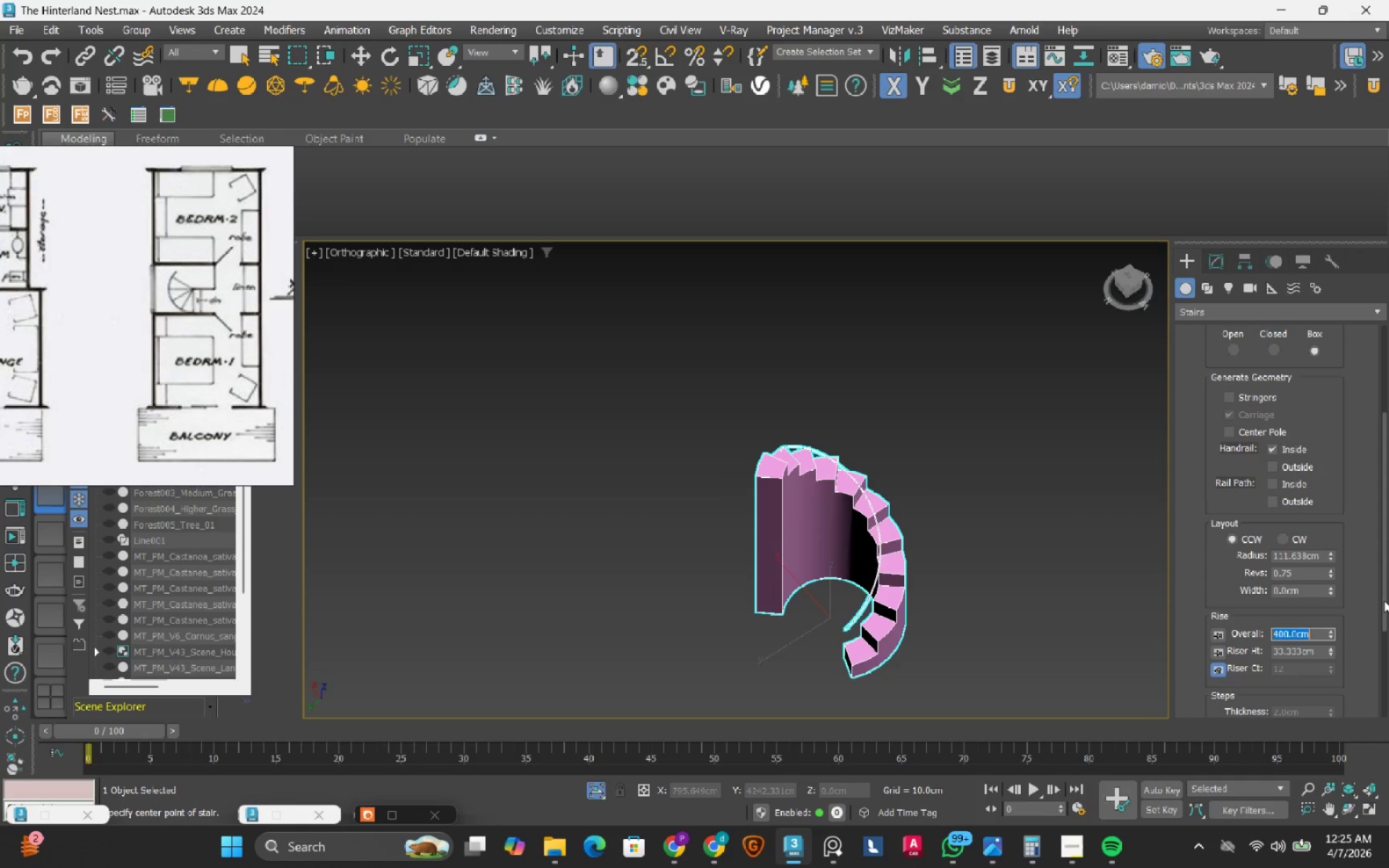 
left_click_drag(start_coordinate=[1383, 603], to_coordinate=[1388, 670])
 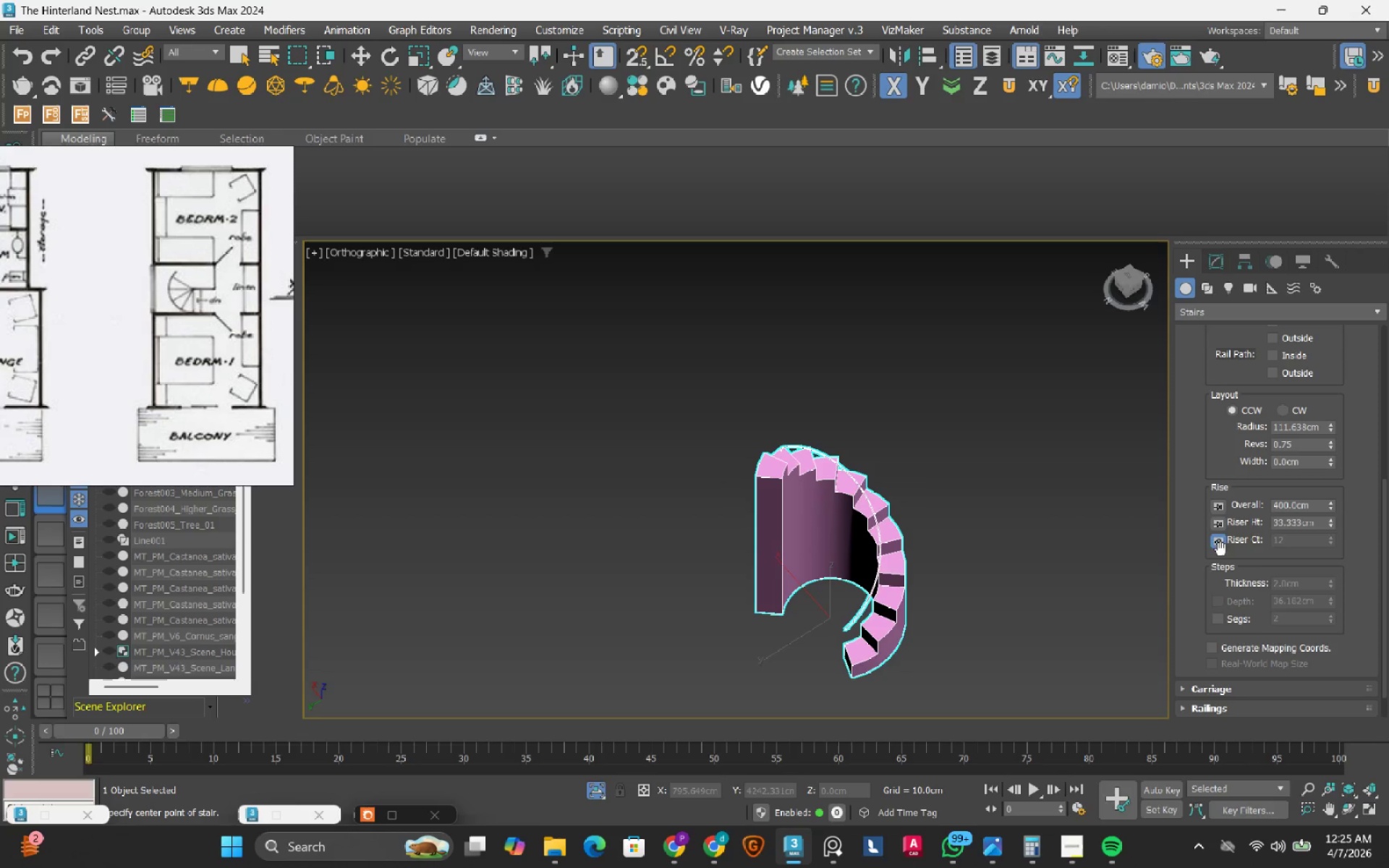 
left_click([1222, 541])
 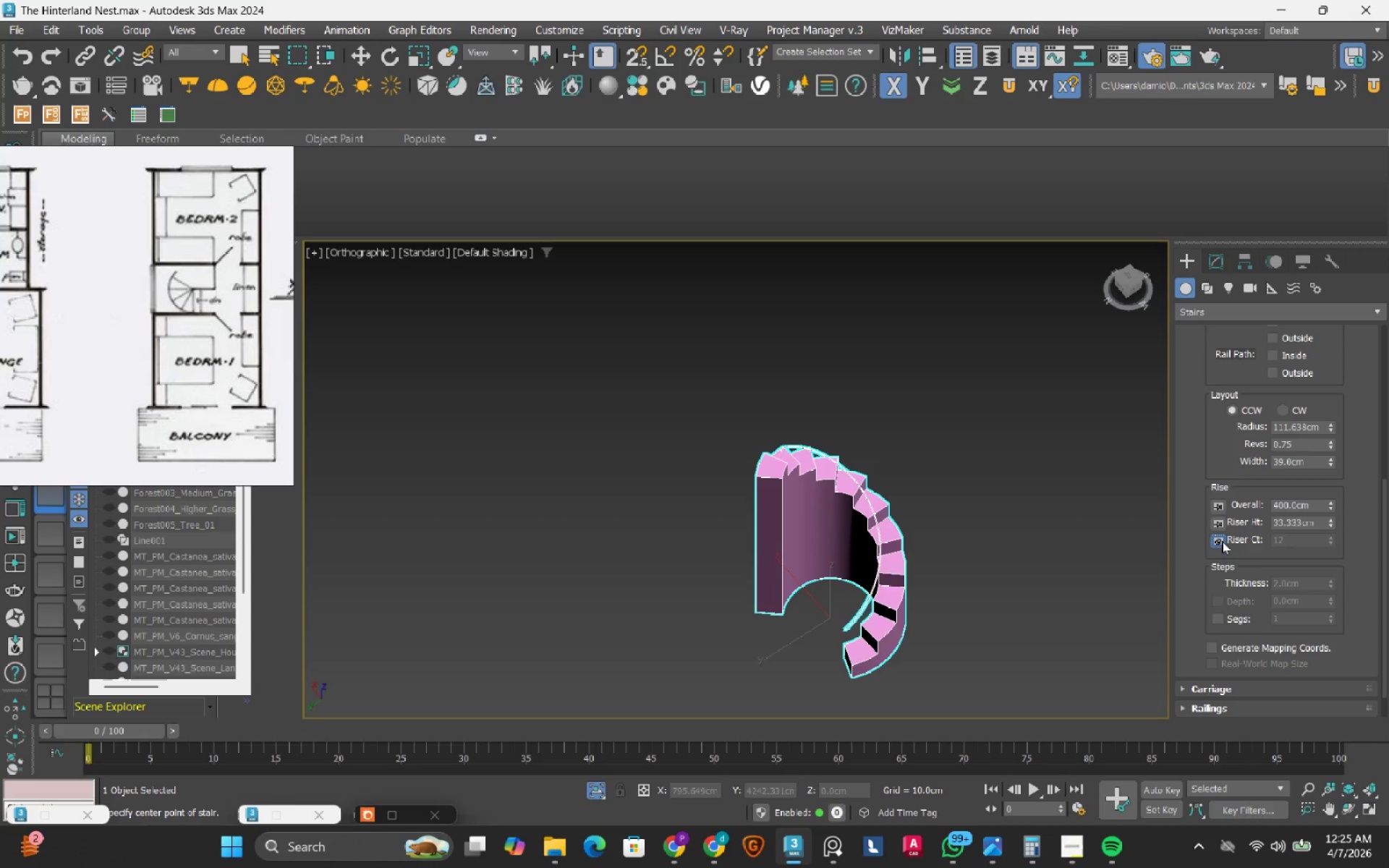 
left_click([1222, 541])
 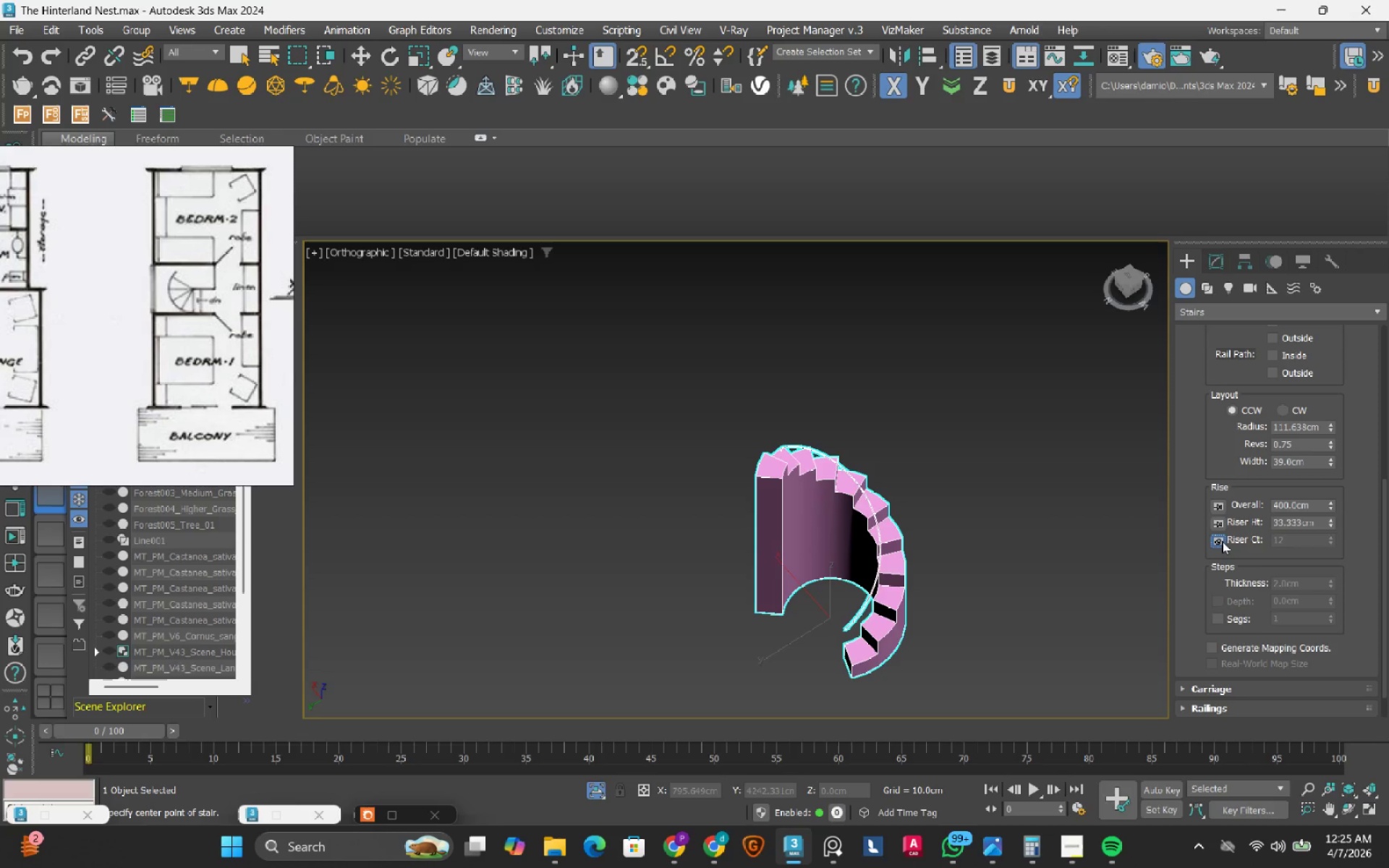 
left_click([1222, 541])
 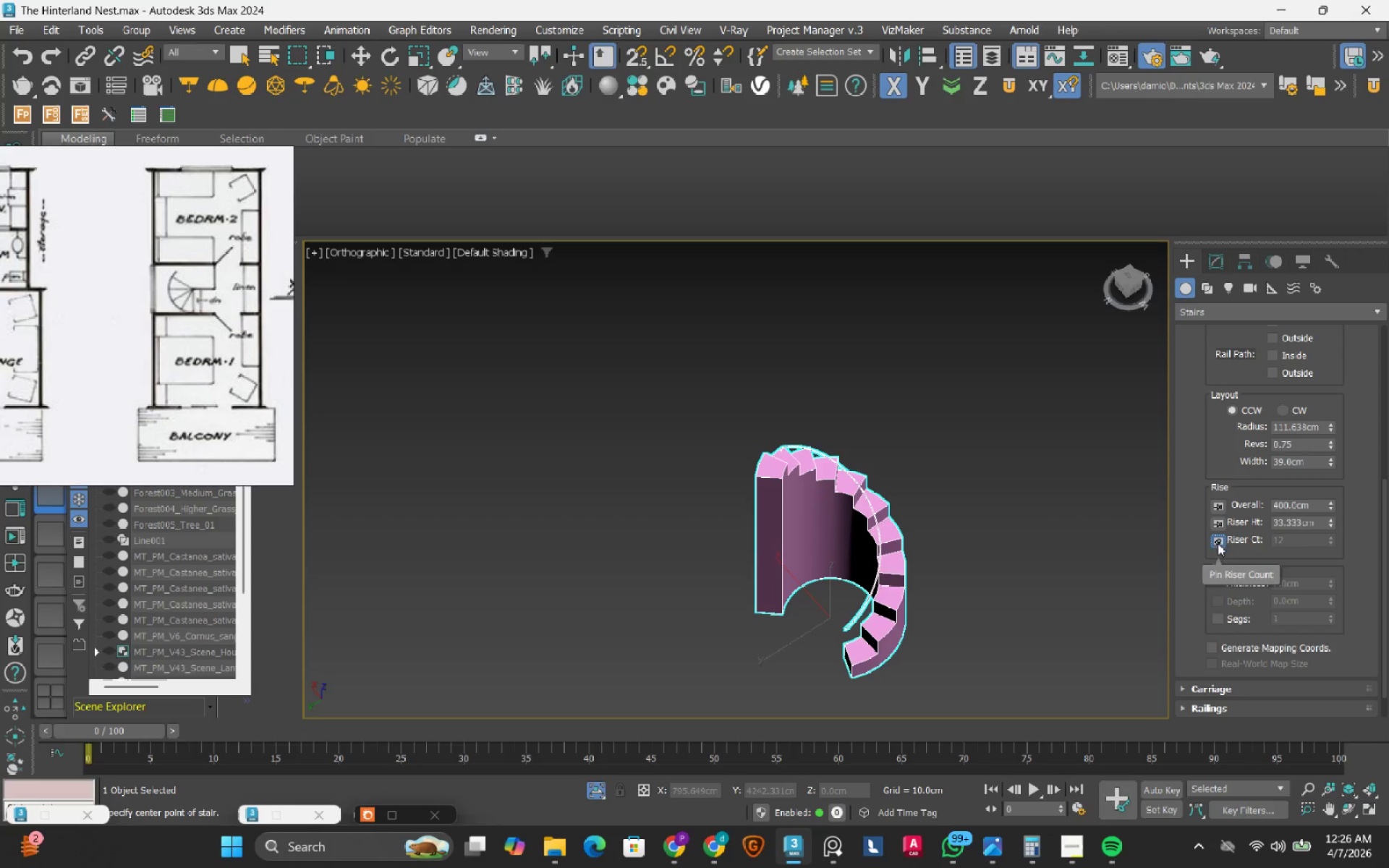 
wait(6.89)
 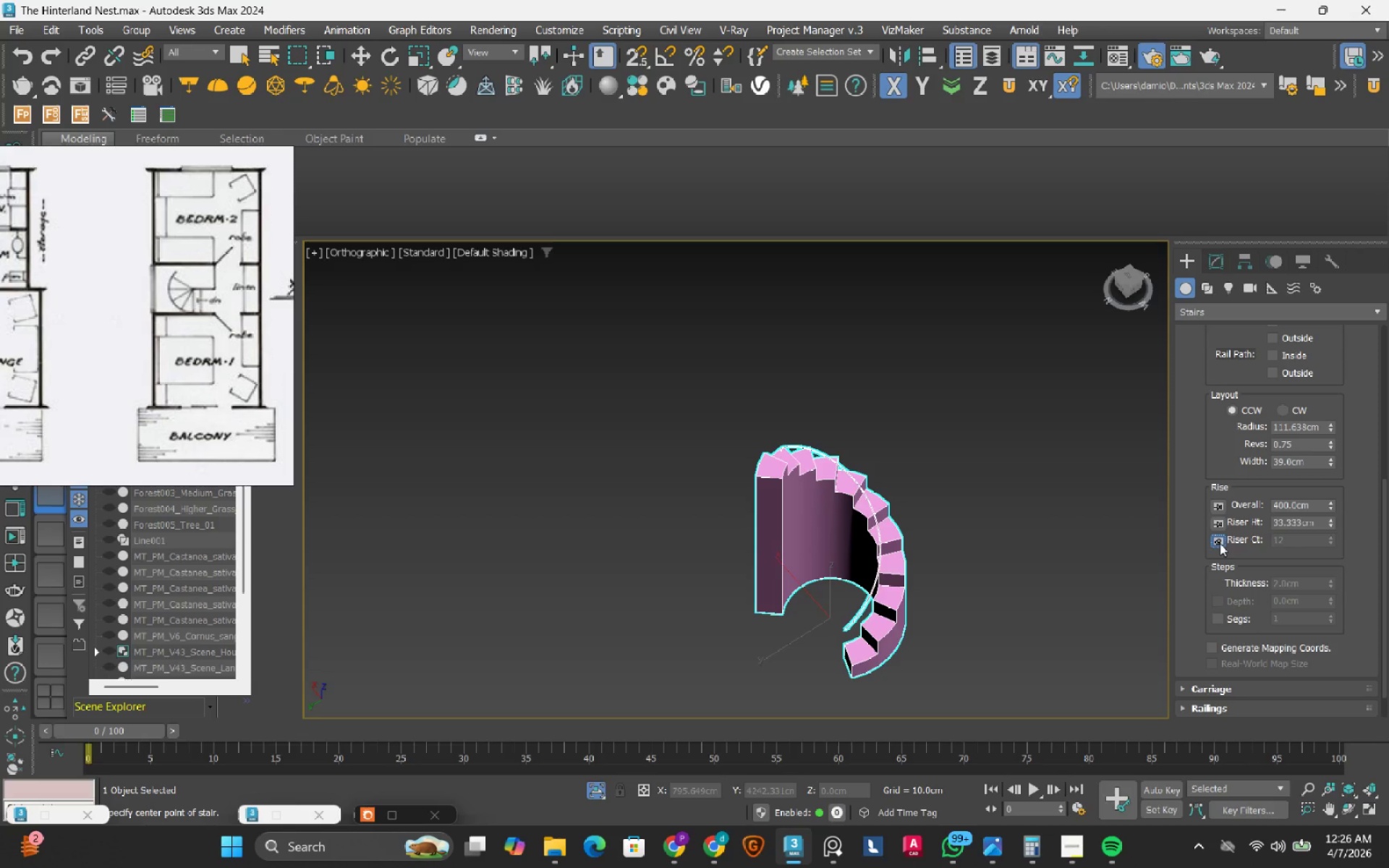 
left_click([1220, 529])
 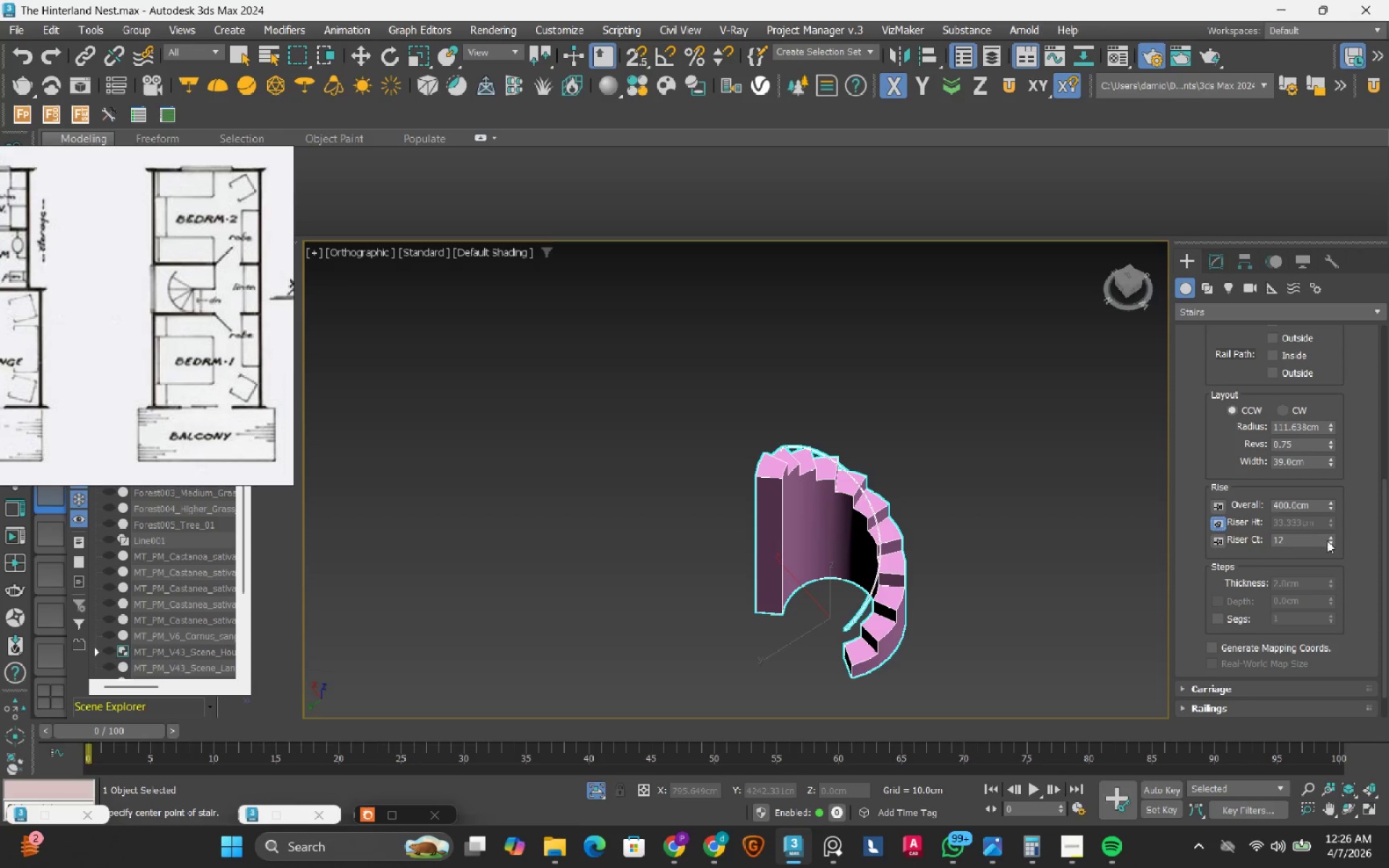 
double_click([1328, 535])
 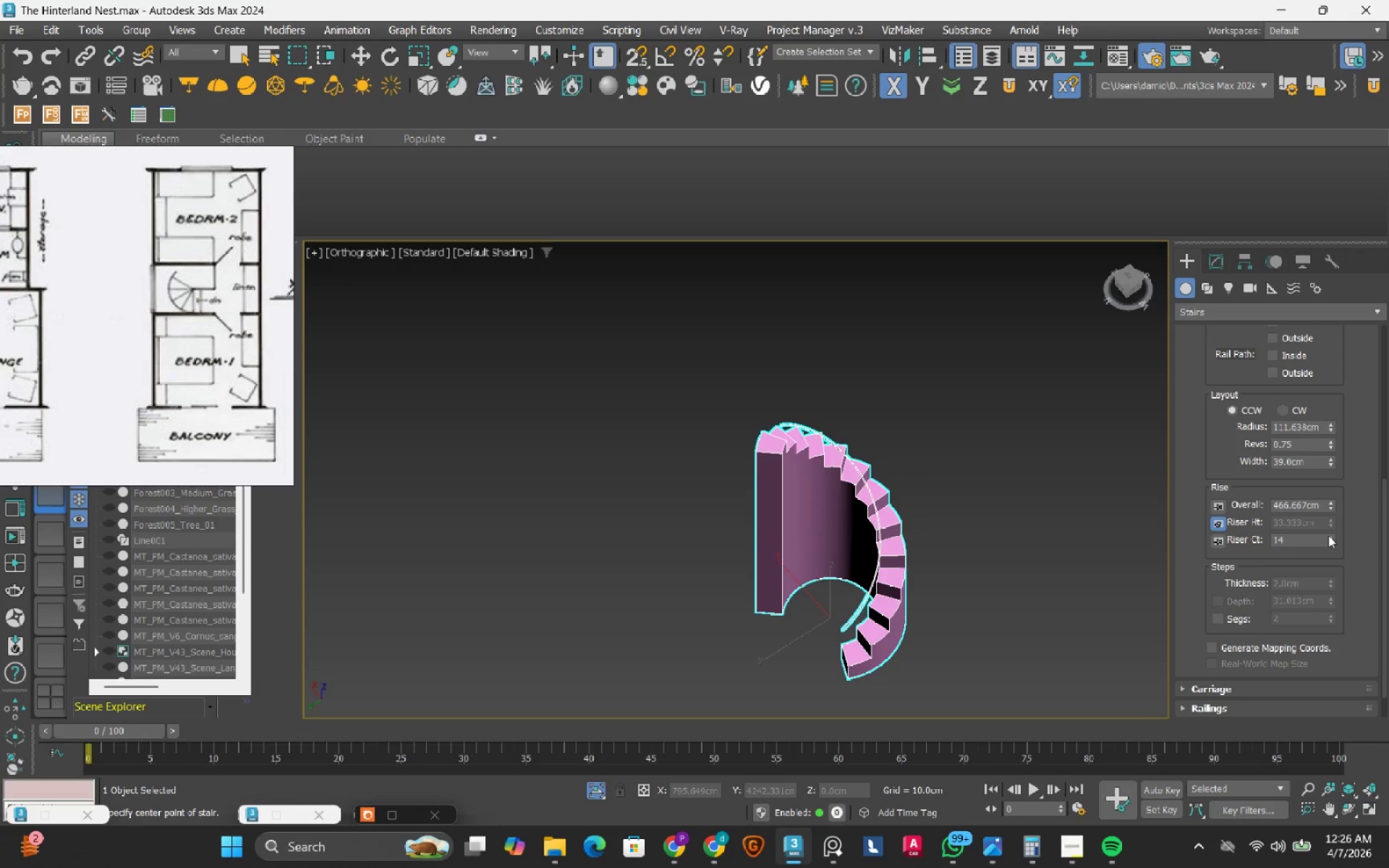 
left_click([1328, 535])
 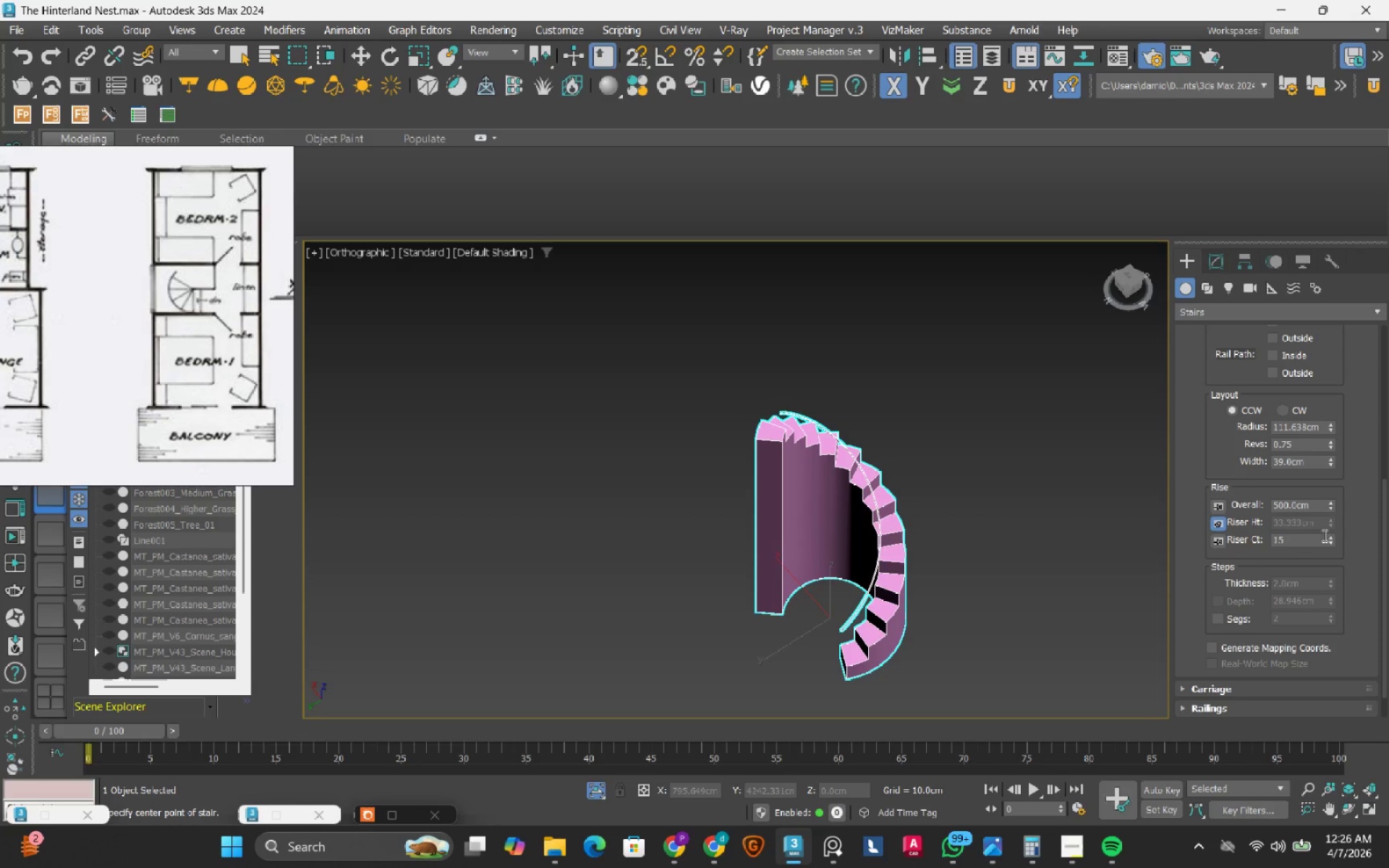 
mouse_move([1217, 525])
 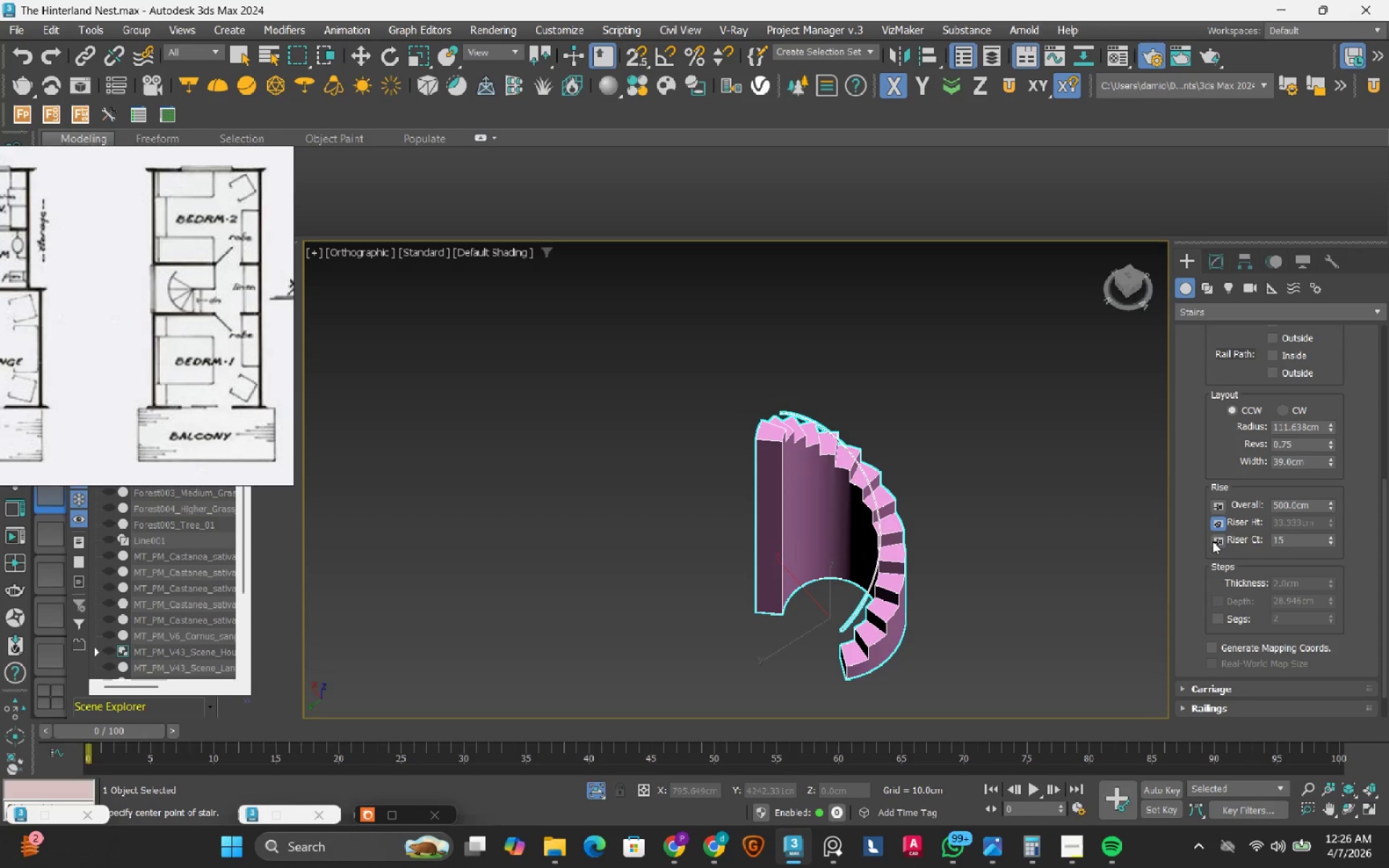 
left_click([1212, 541])
 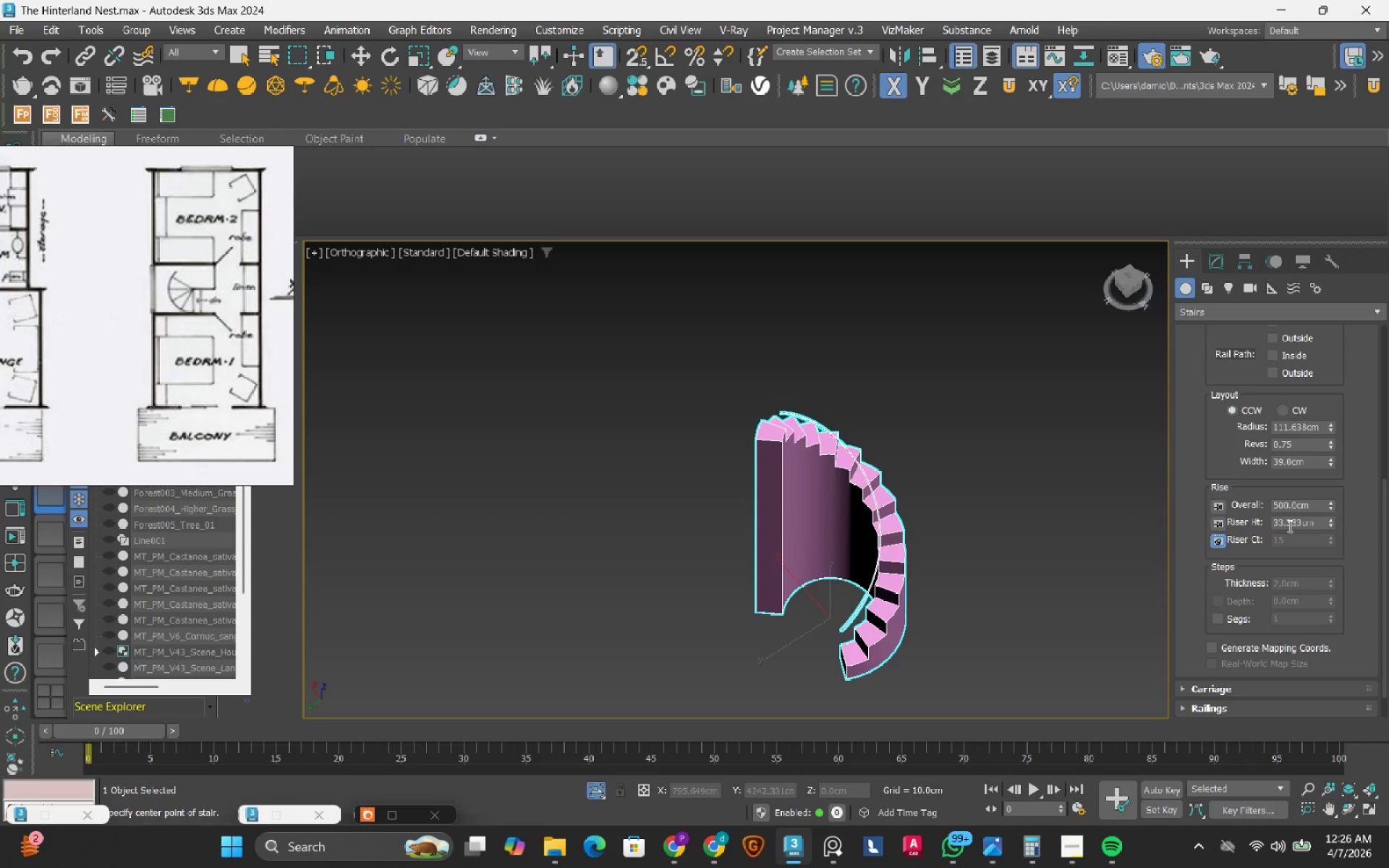 
double_click([1288, 526])
 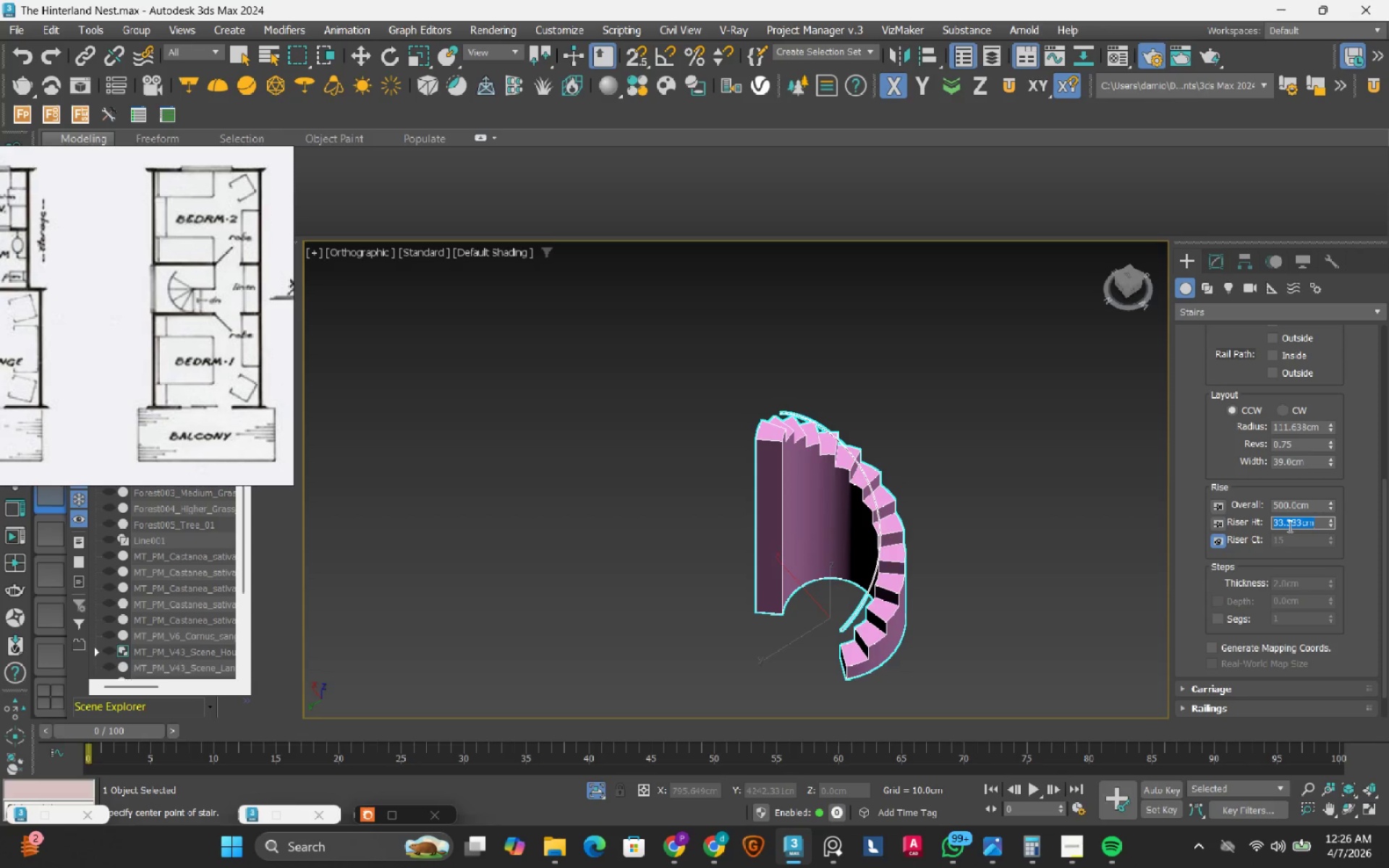 
key(Numpad1)
 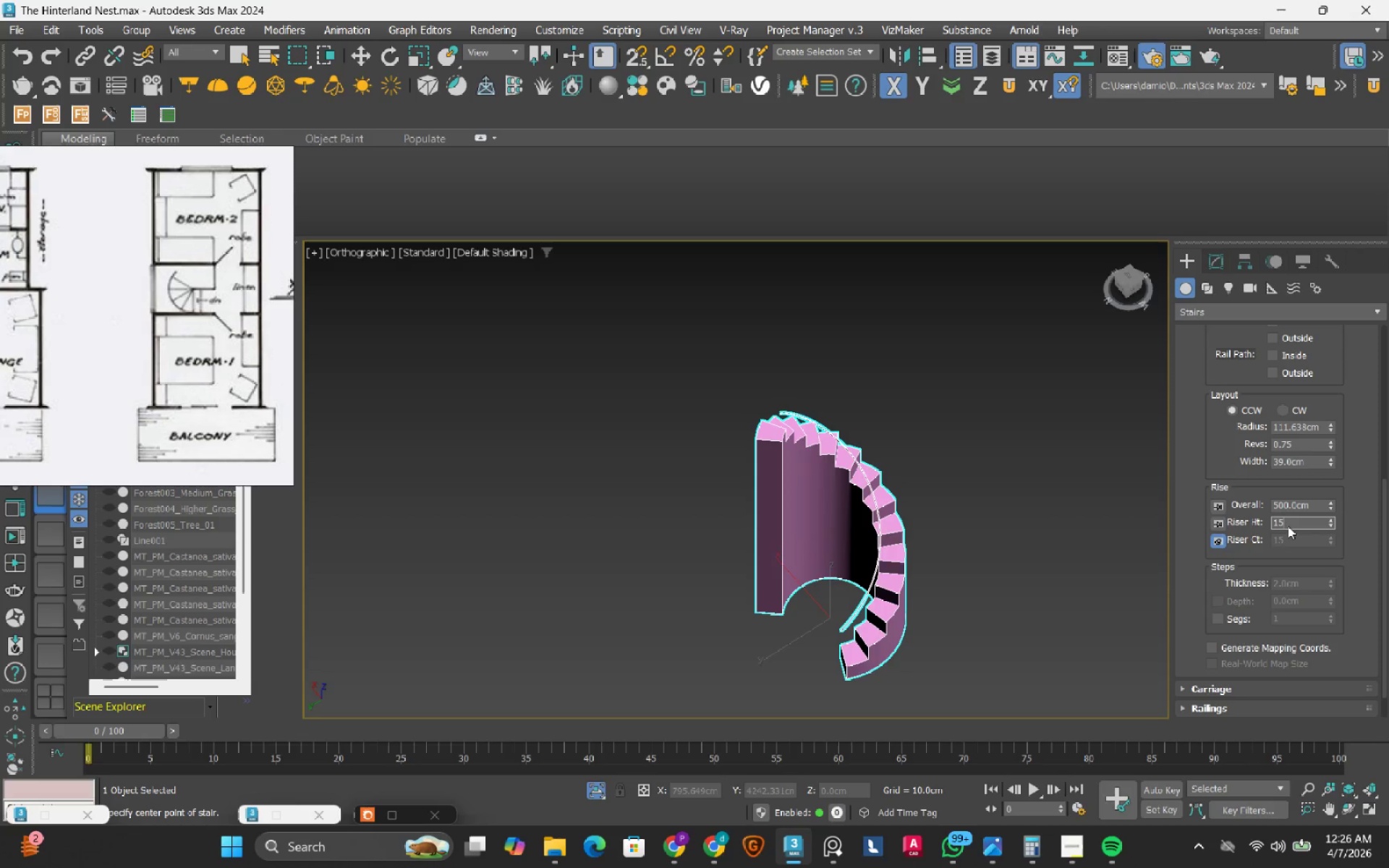 
key(Numpad5)
 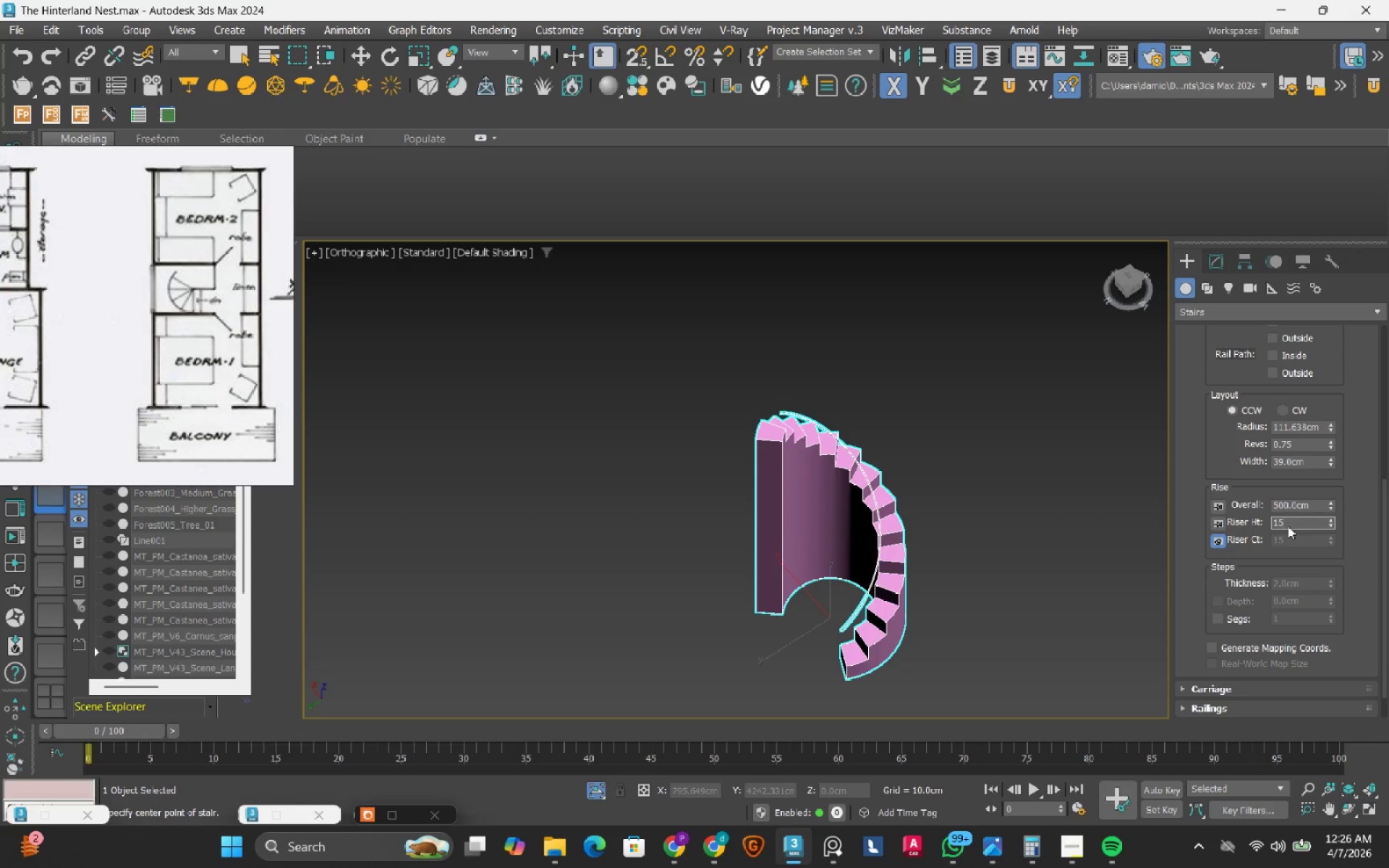 
key(NumpadEnter)
 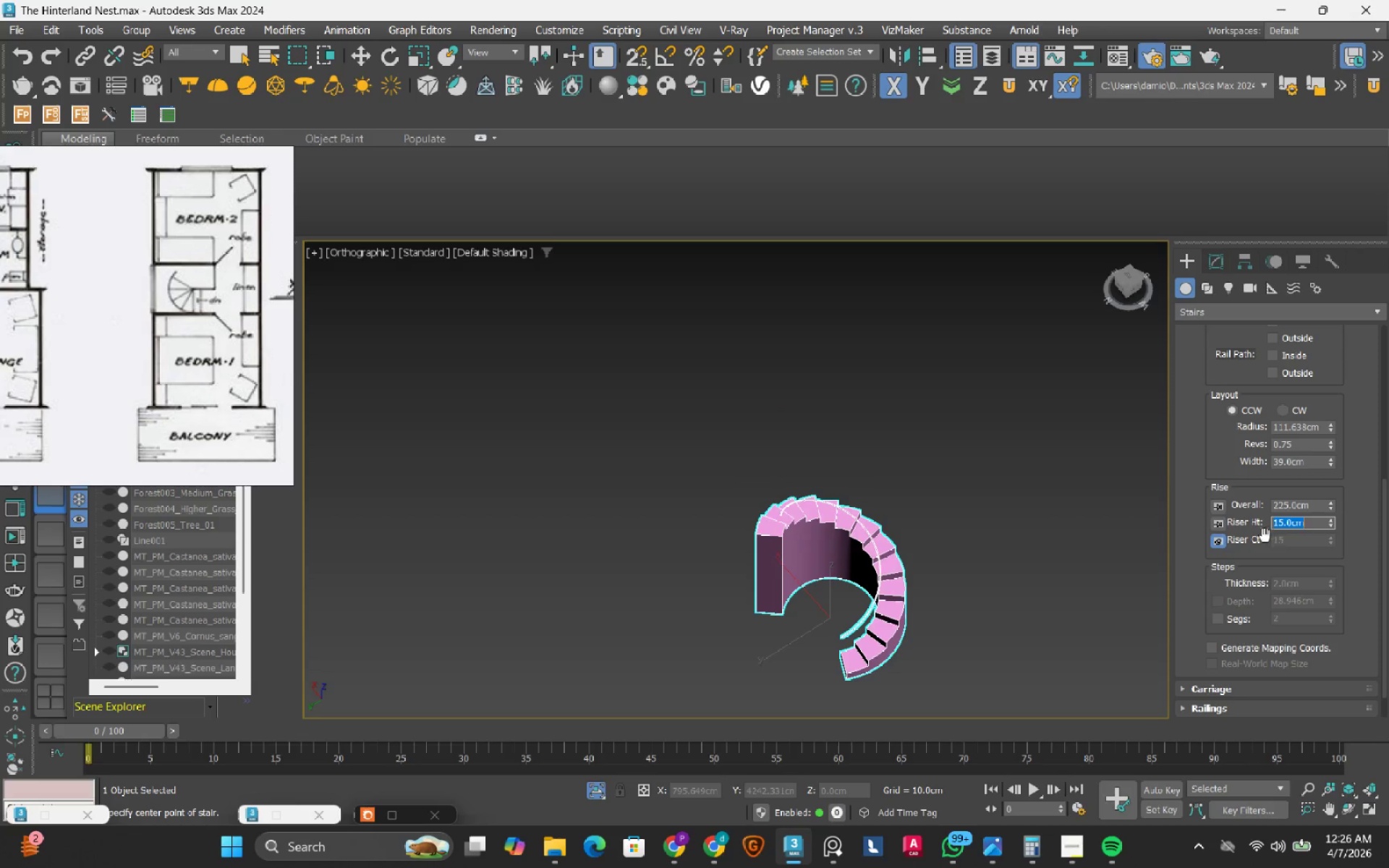 
mouse_move([1224, 527])
 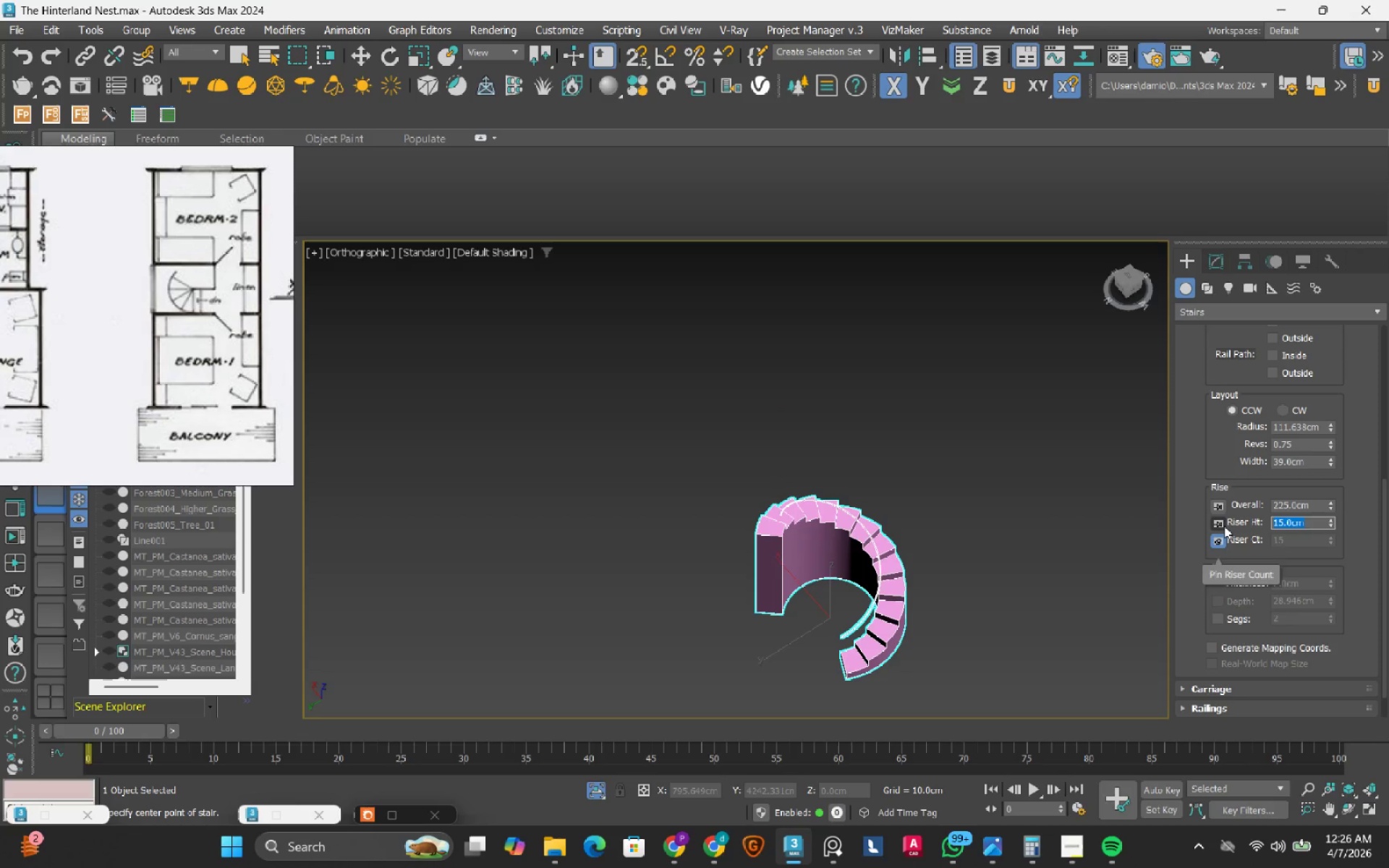 
left_click([1224, 526])
 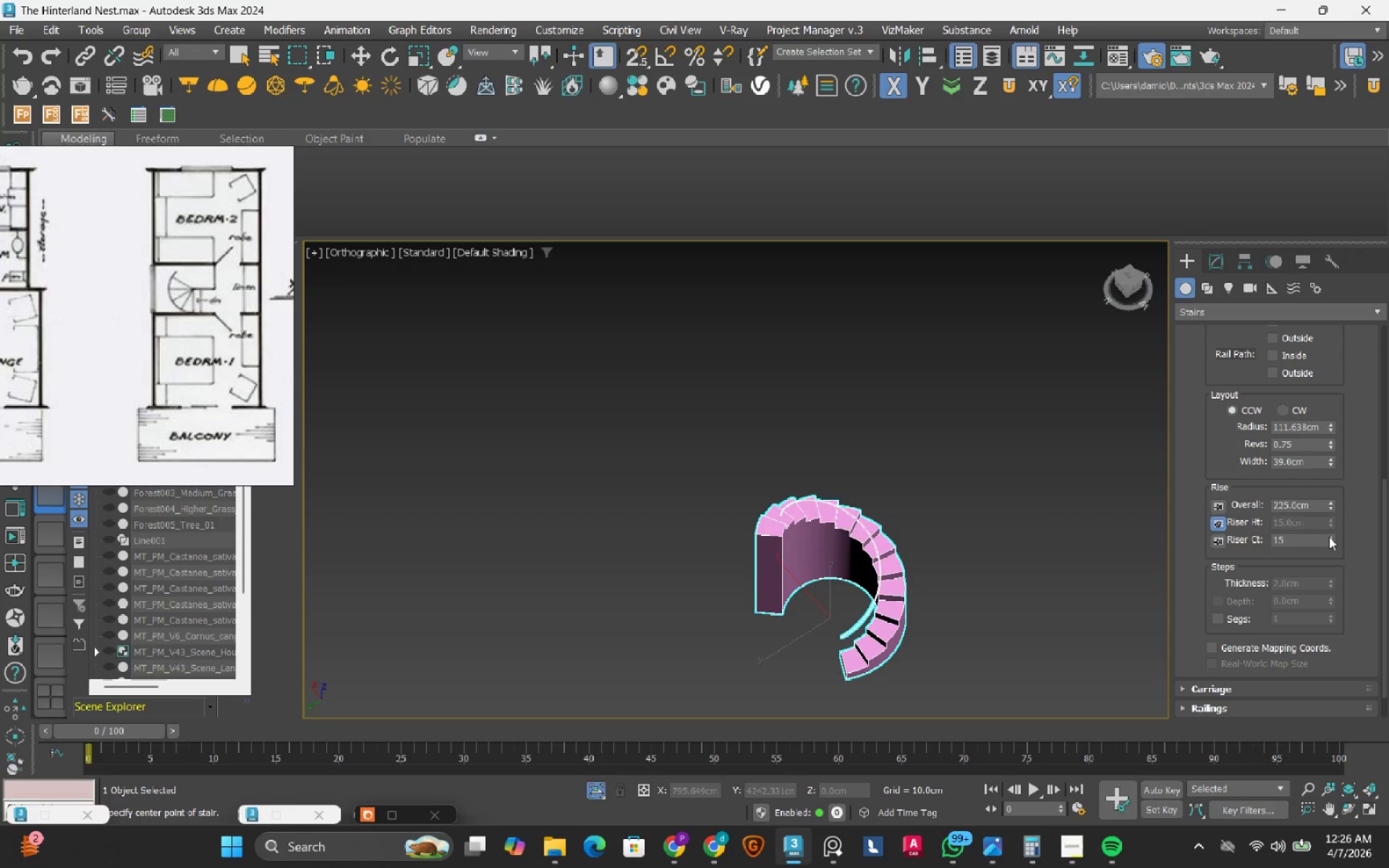 
double_click([1330, 537])
 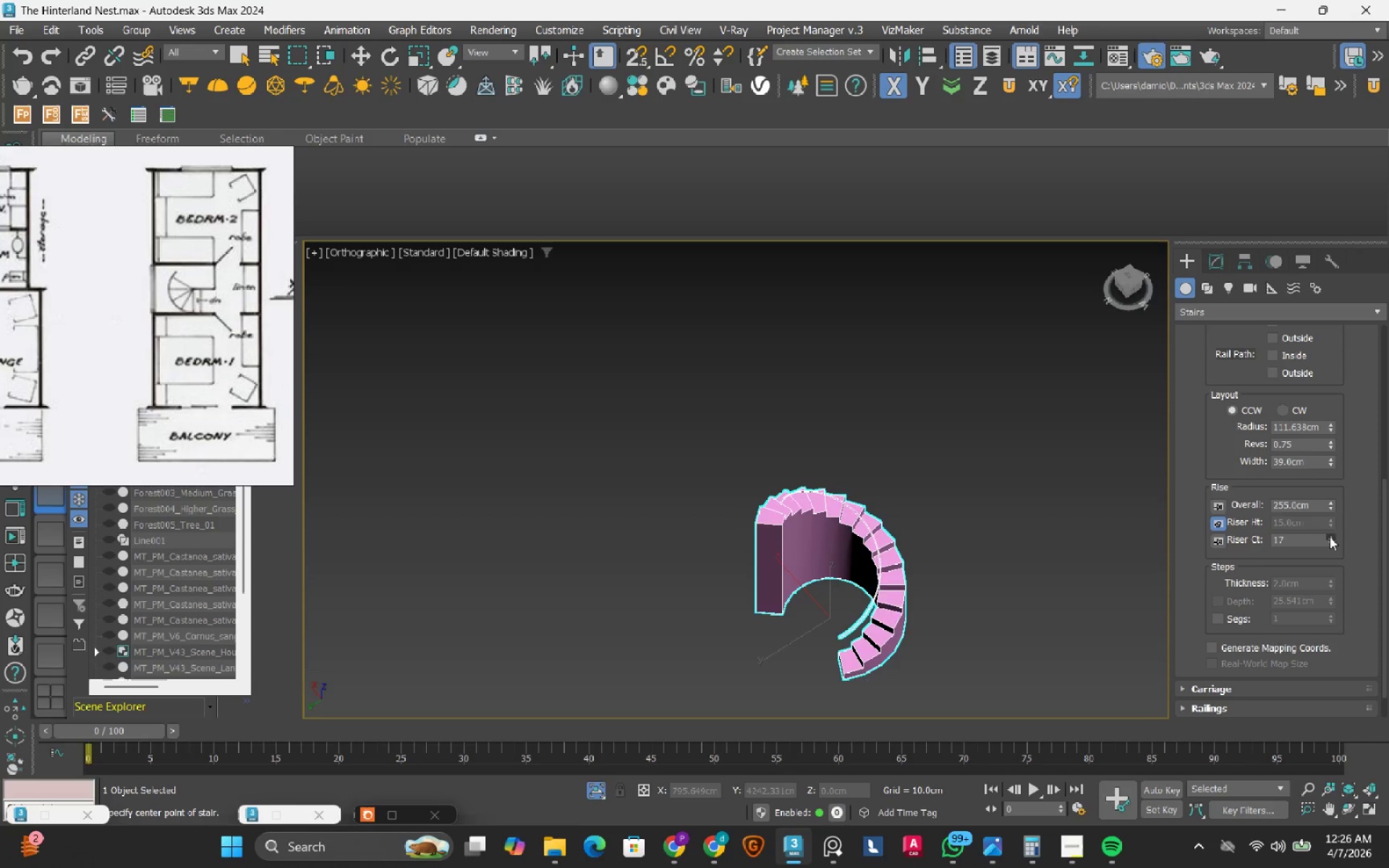 
triple_click([1330, 537])
 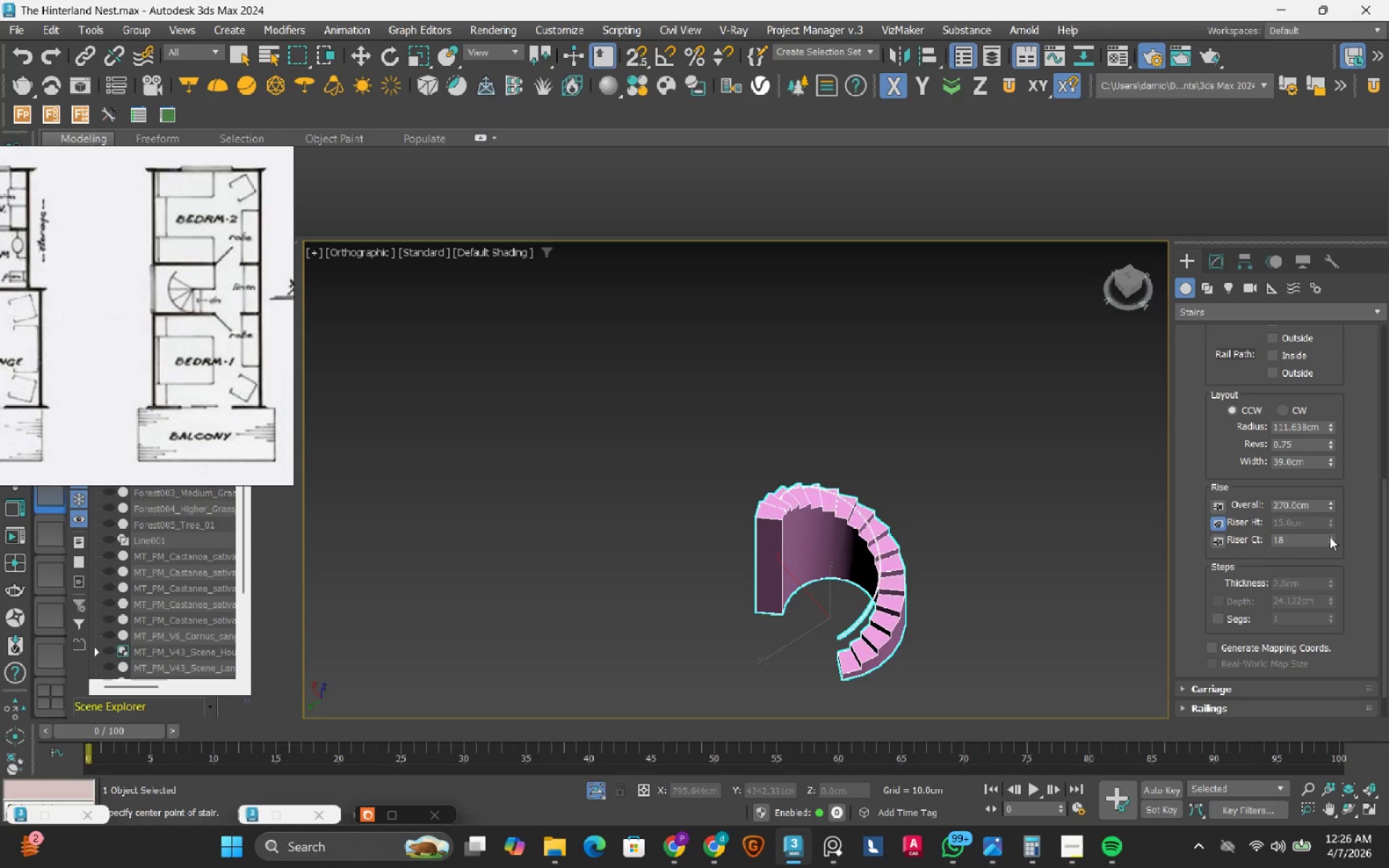 
triple_click([1330, 537])
 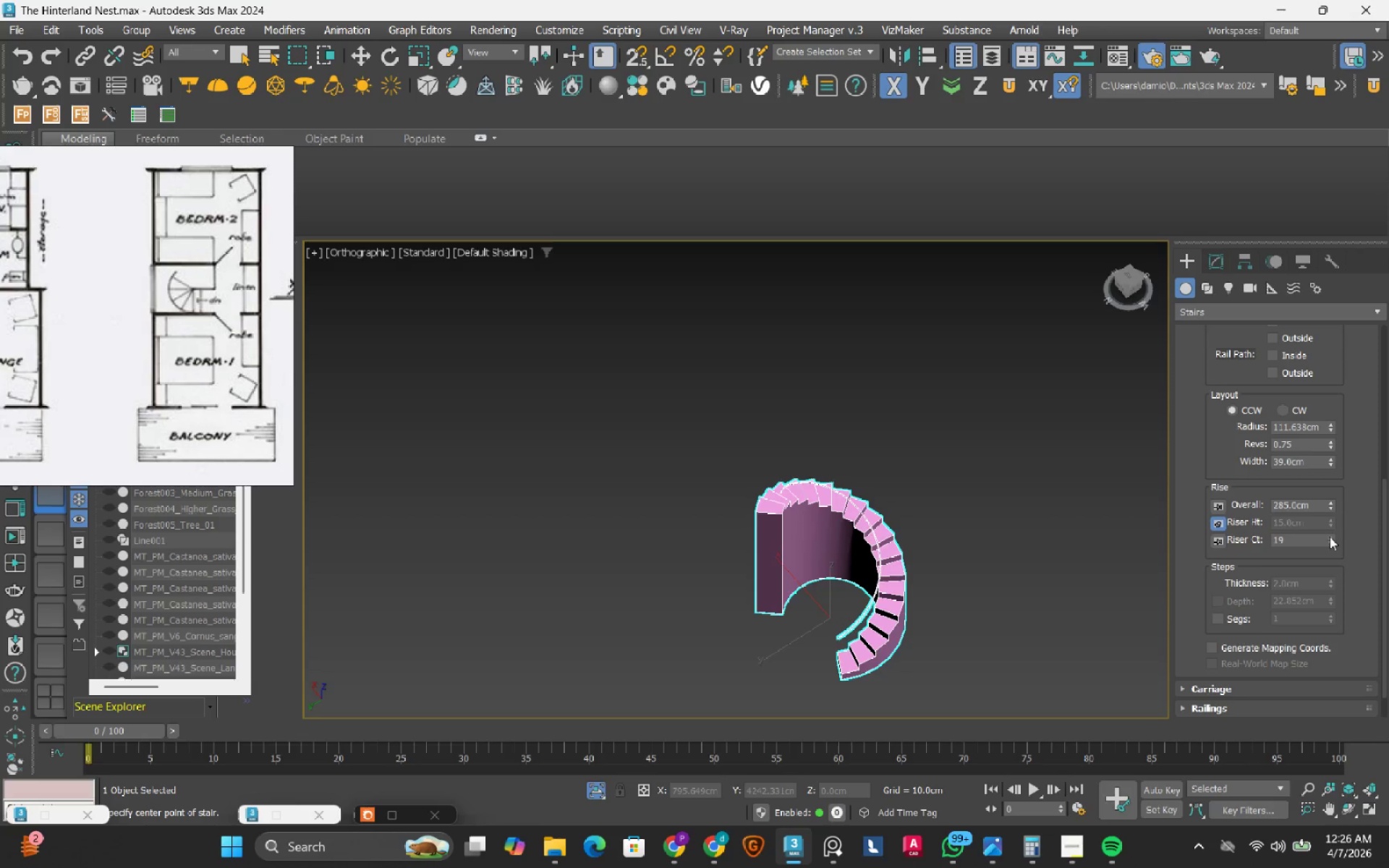 
triple_click([1330, 537])
 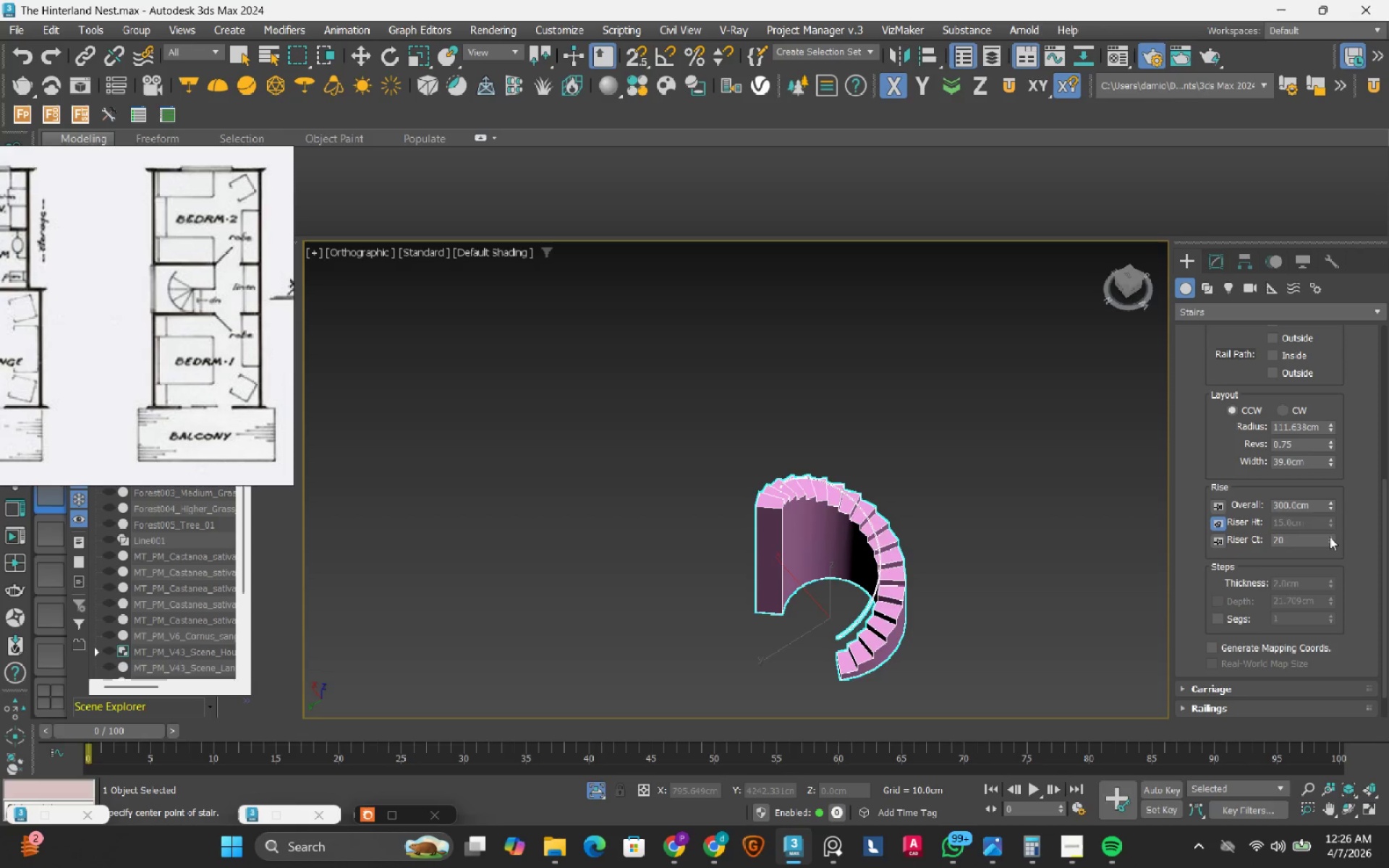 
triple_click([1330, 537])
 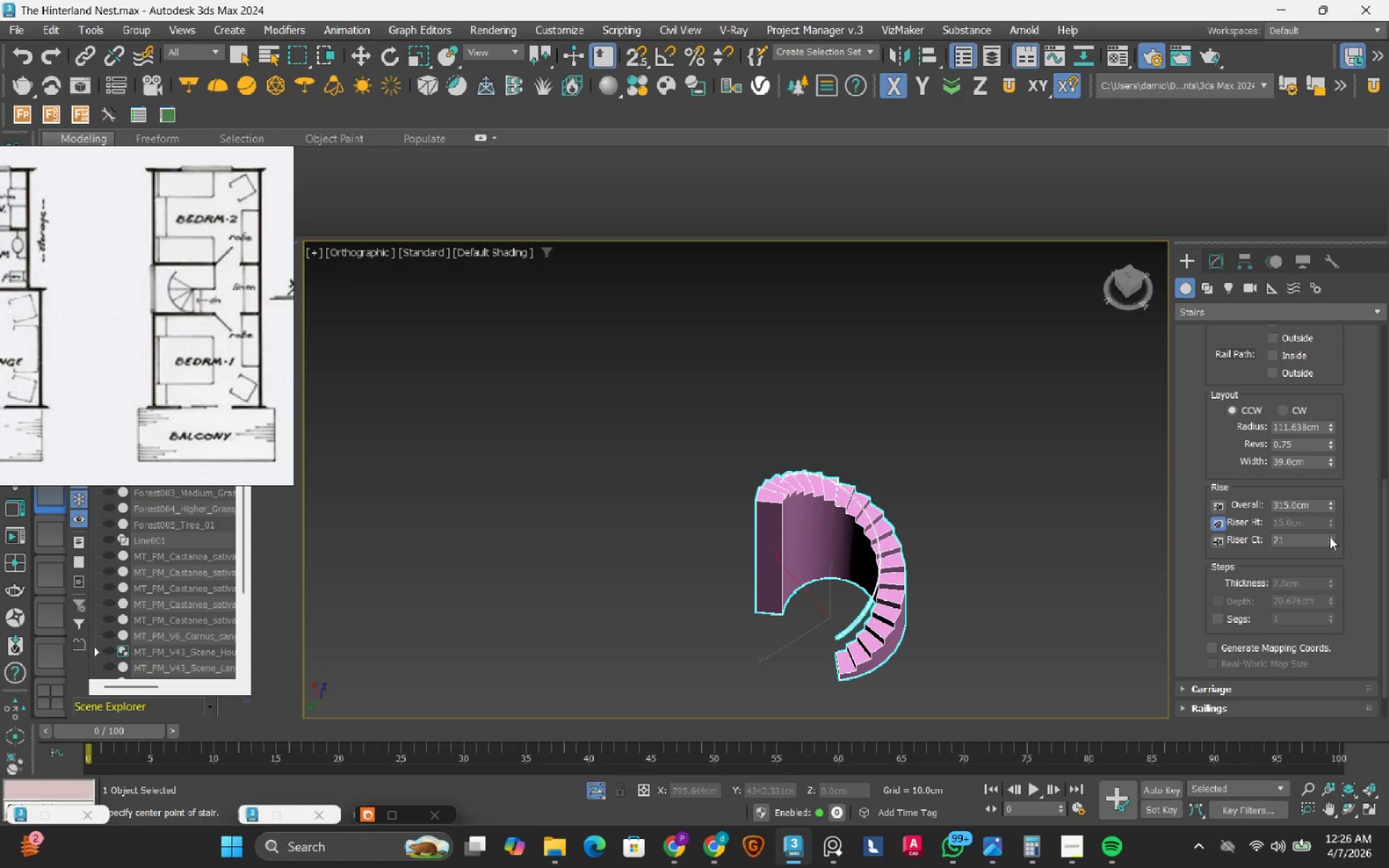 
left_click([1330, 537])
 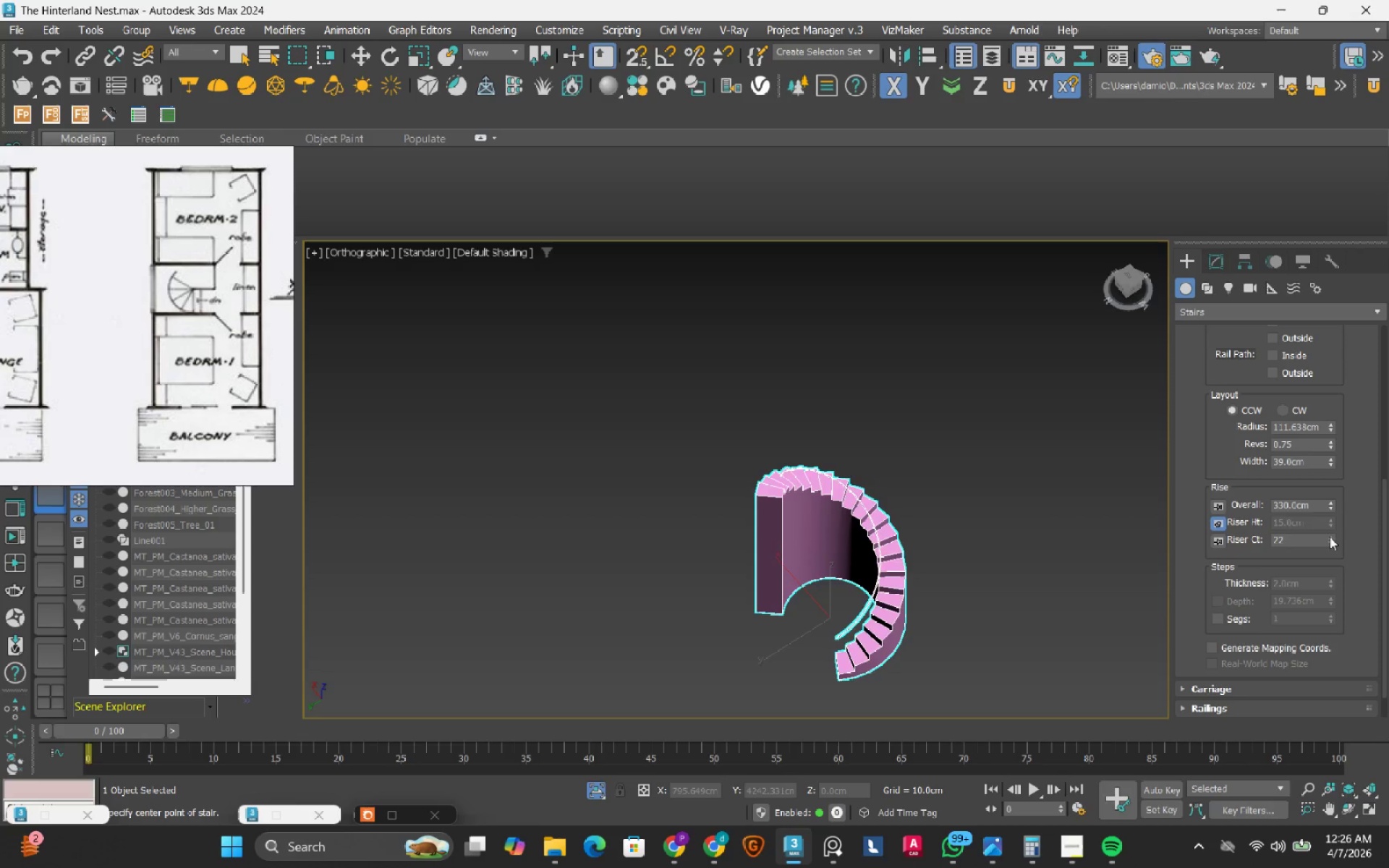 
double_click([1330, 537])
 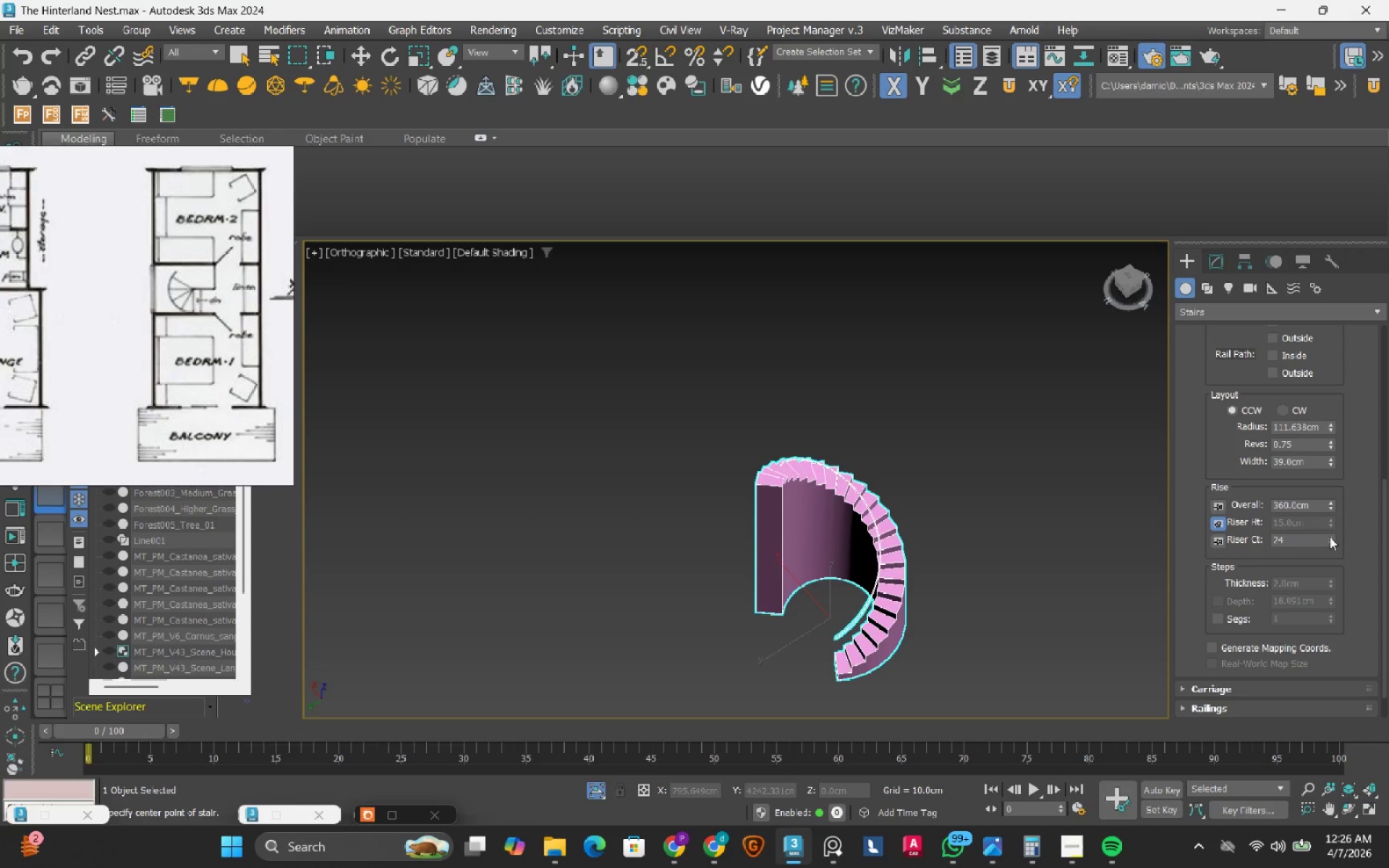 
triple_click([1330, 537])
 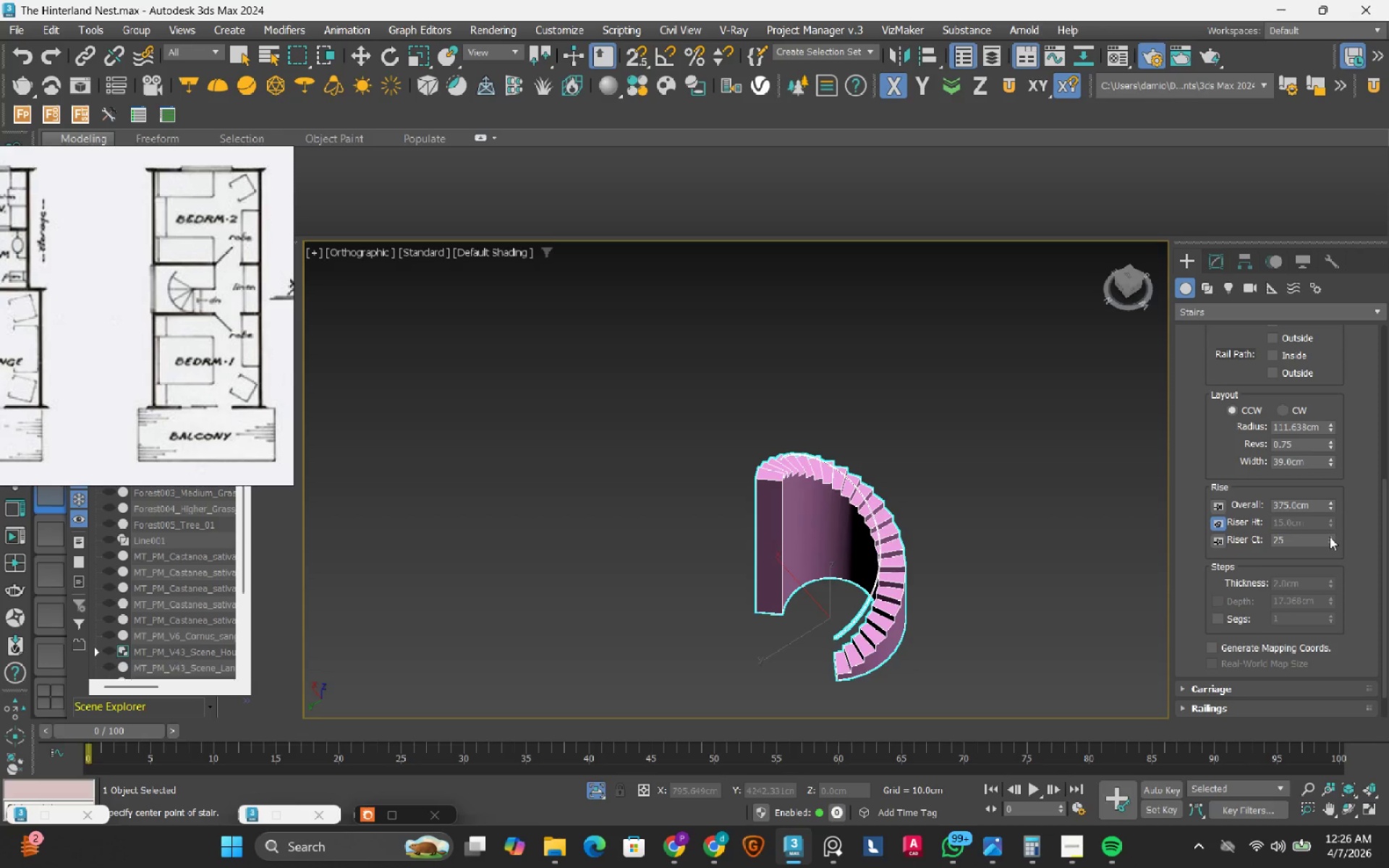 
triple_click([1330, 537])
 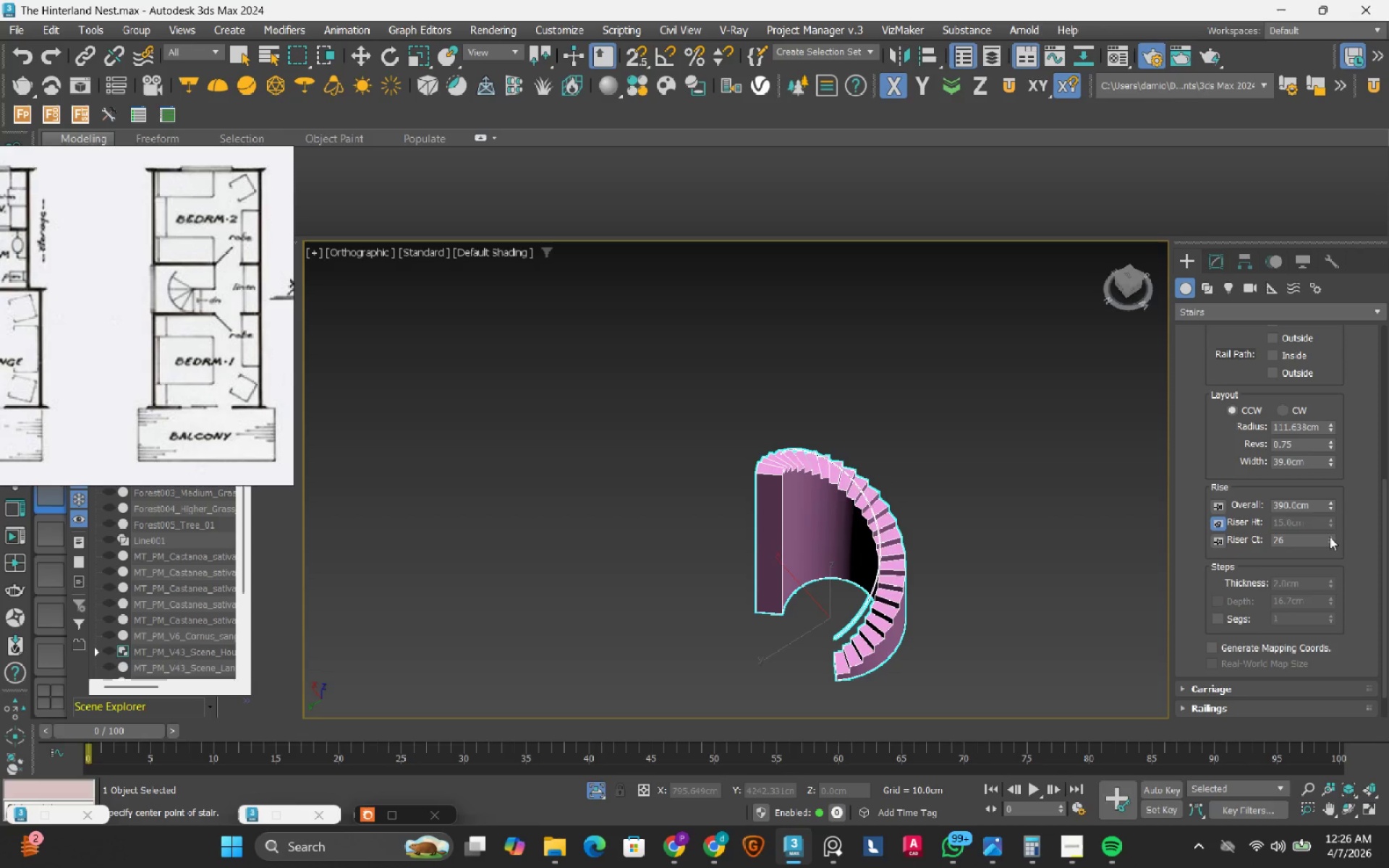 
left_click([1330, 537])
 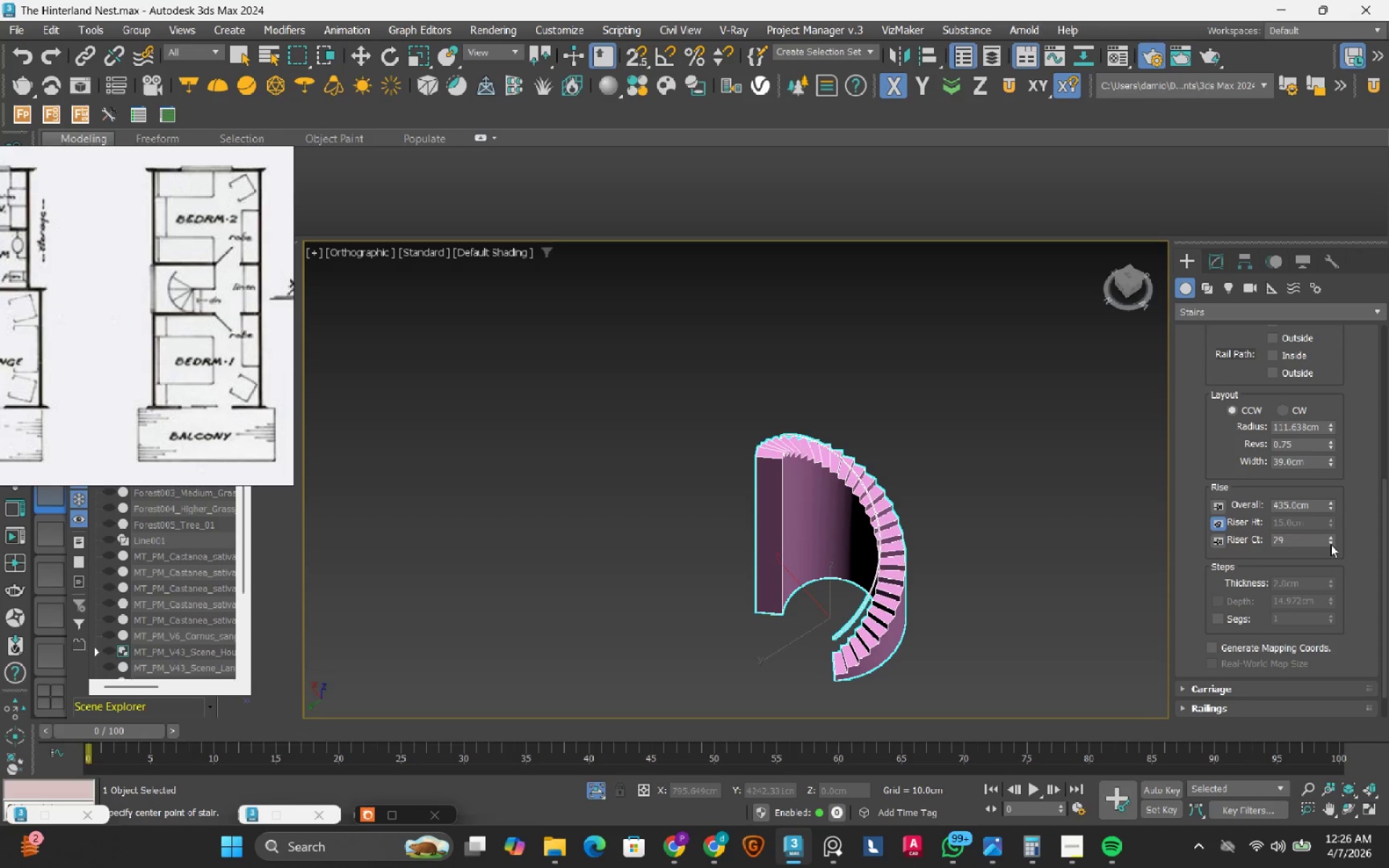 
double_click([1330, 544])
 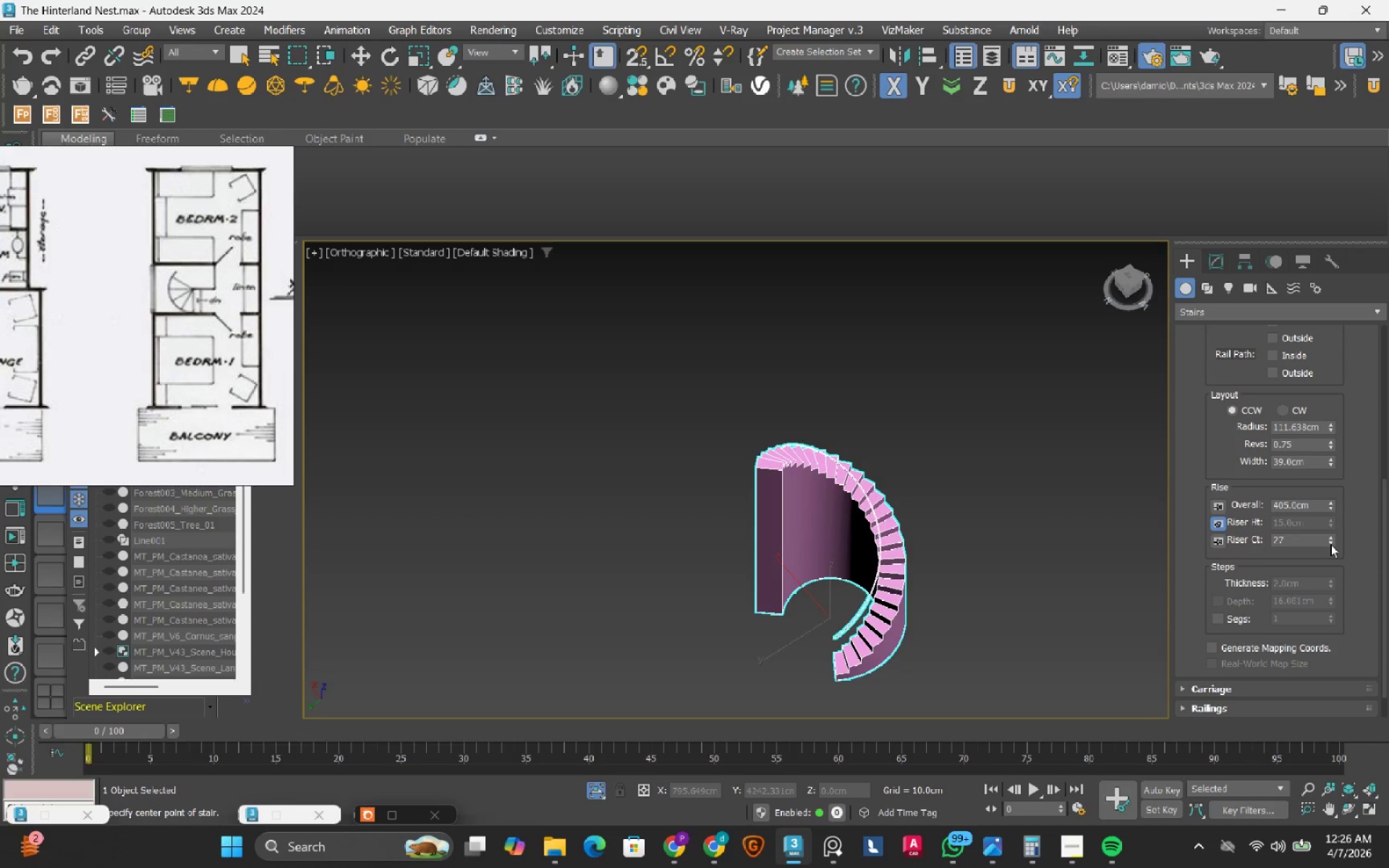 
triple_click([1330, 544])
 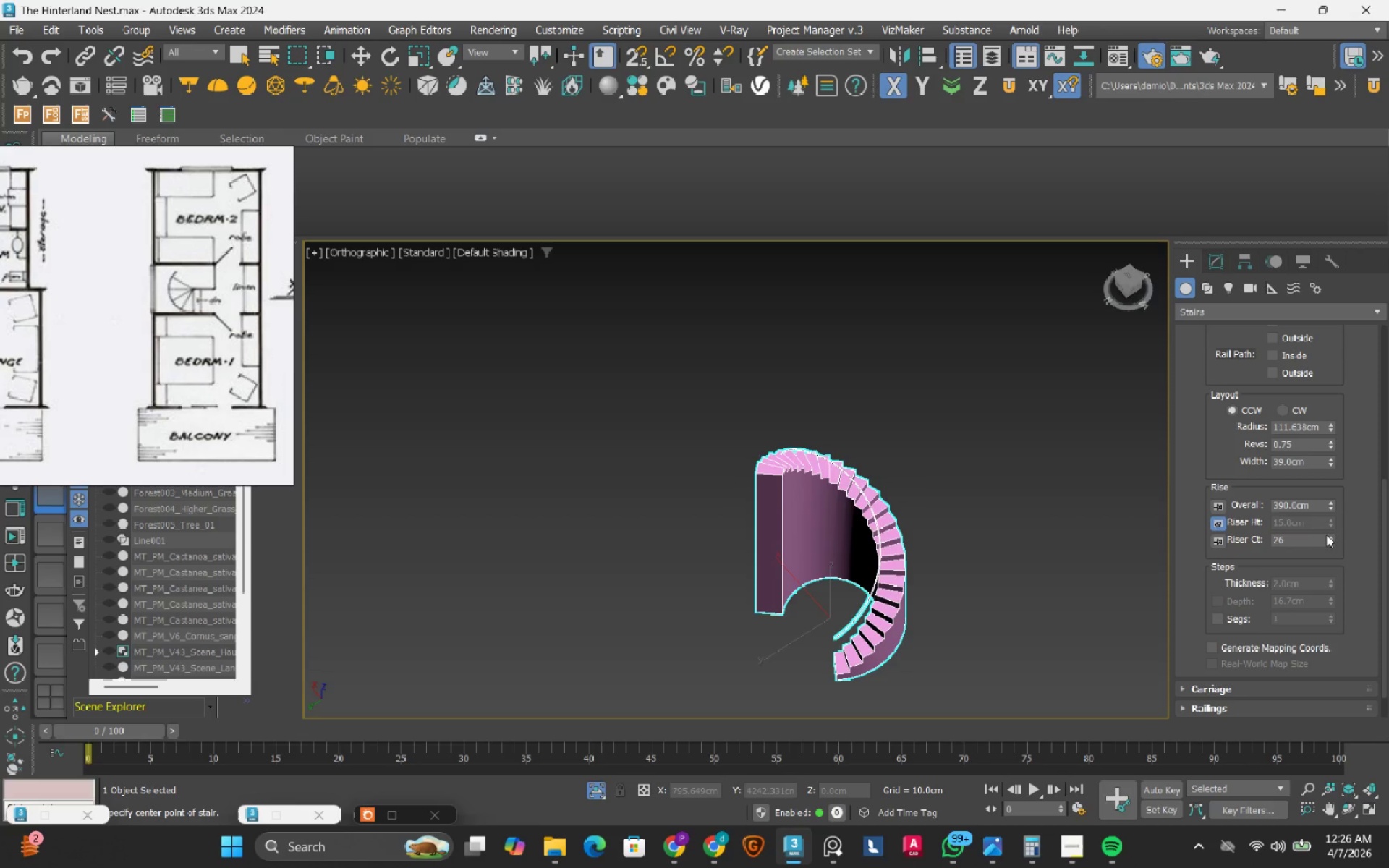 
left_click([1328, 535])
 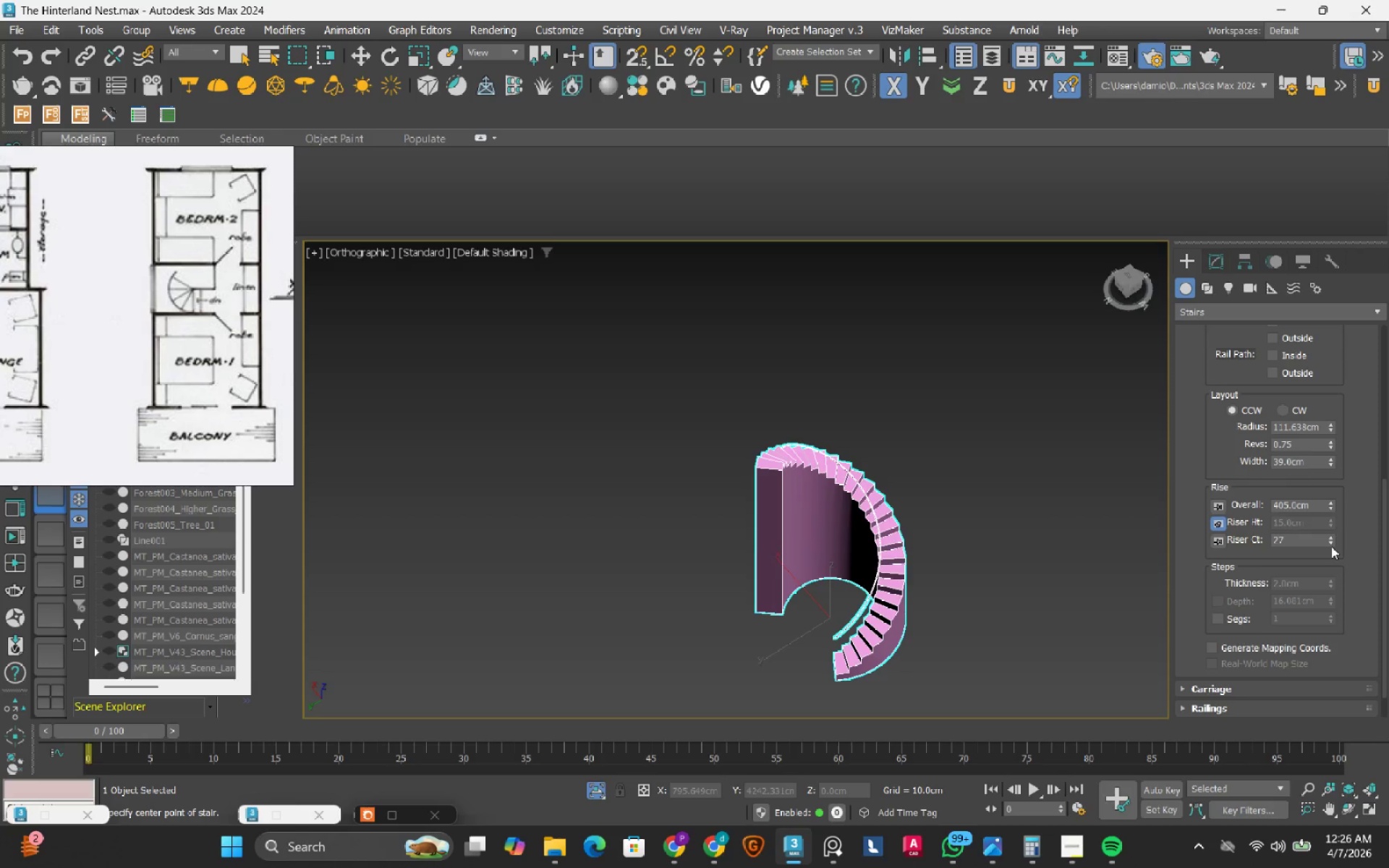 
left_click([1331, 546])
 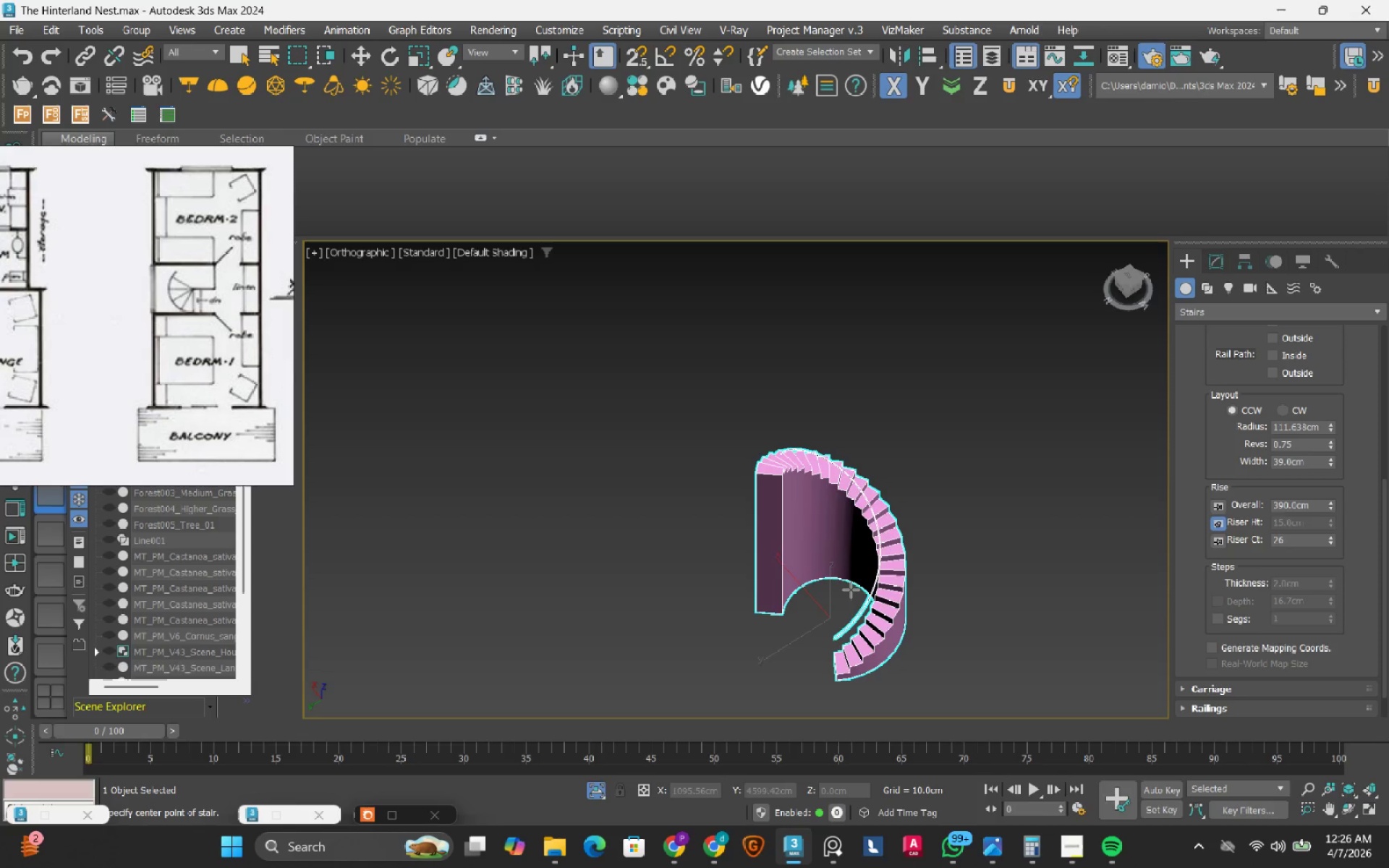 
hold_key(key=AltRight, duration=1.51)
 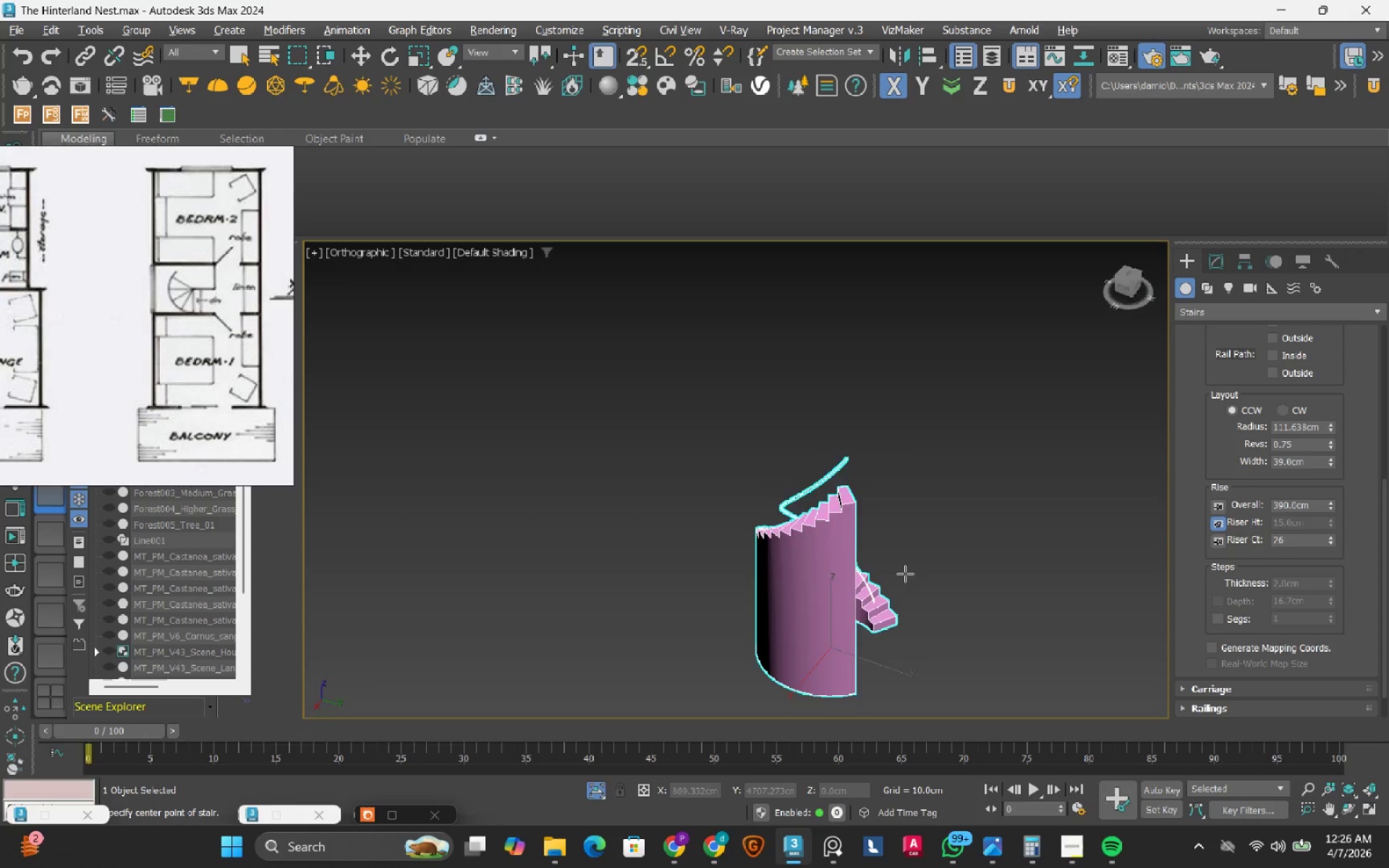 
hold_key(key=AltRight, duration=1.52)
 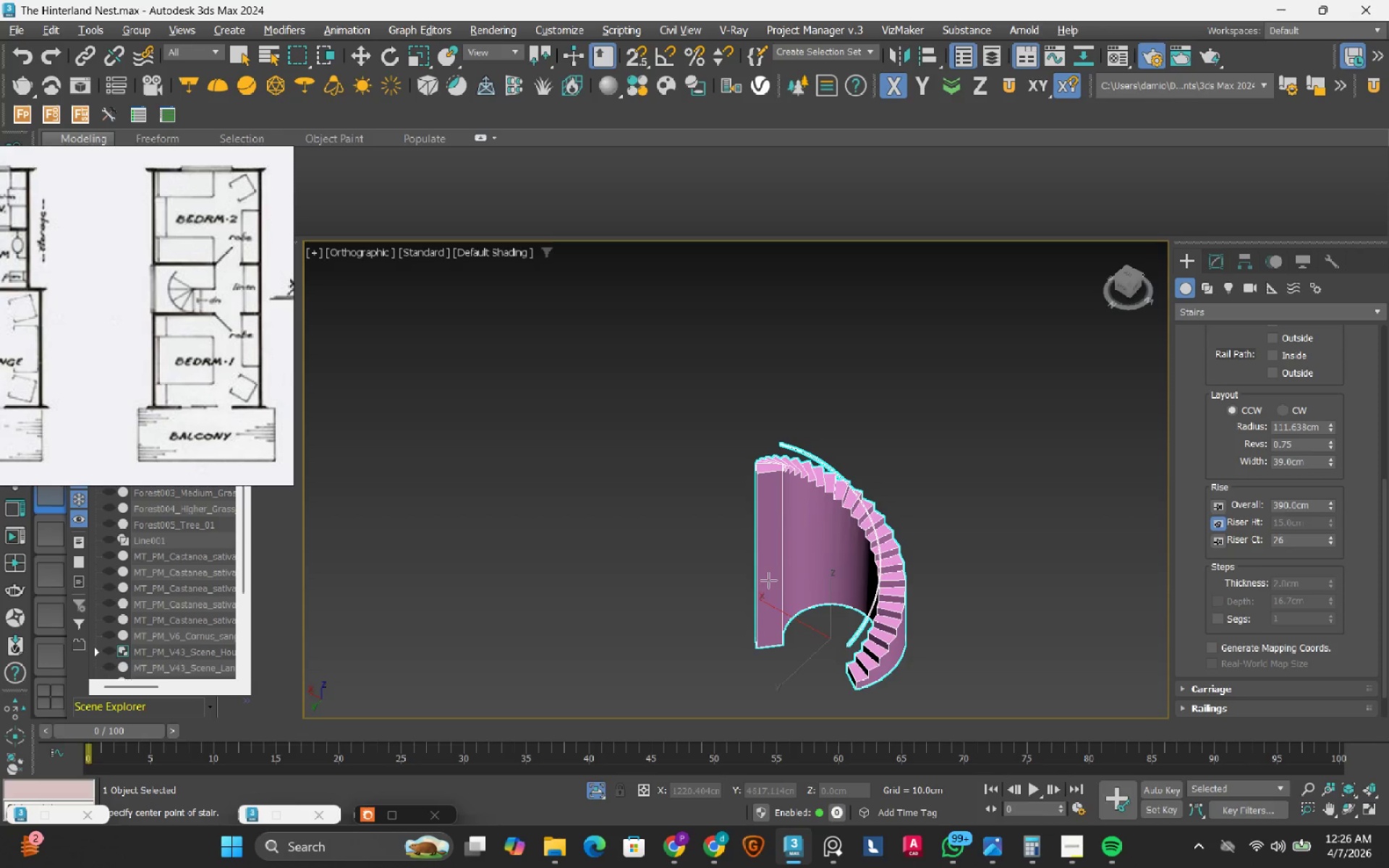 
hold_key(key=AltRight, duration=0.84)
 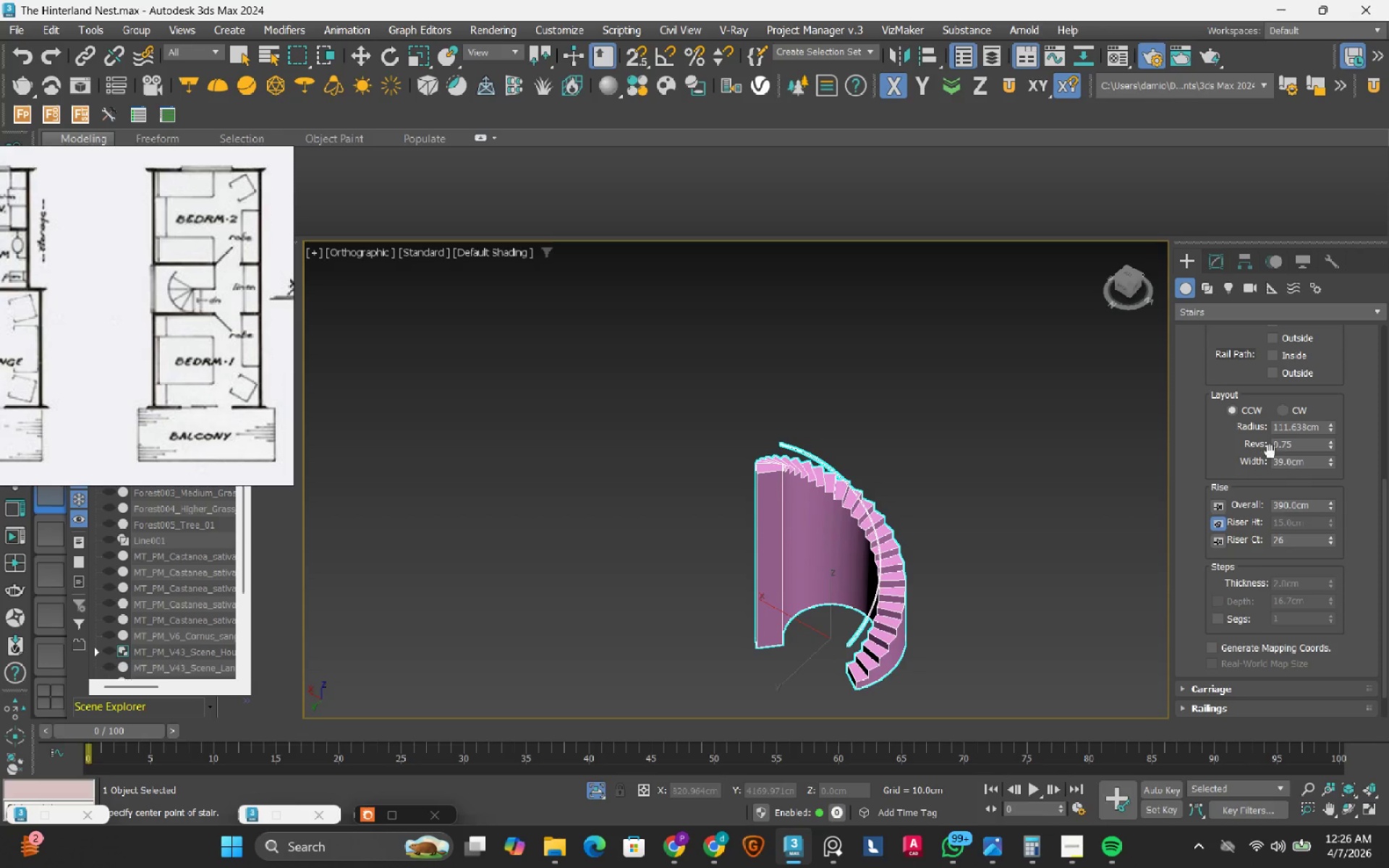 
hold_key(key=AltRight, duration=3.45)
scroll: coordinate [1192, 409], scroll_direction: up, amount: 11.0
 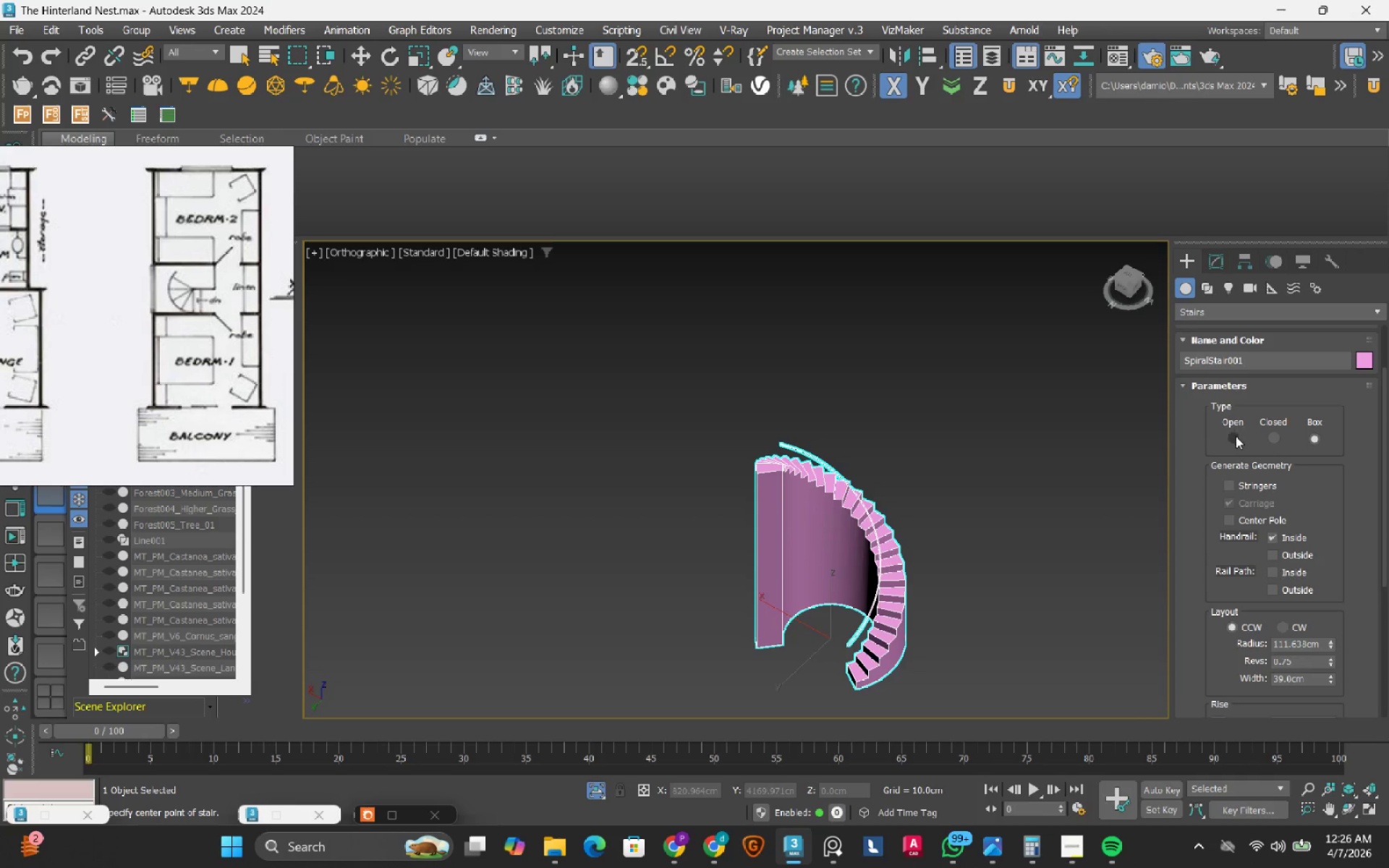 
left_click([1235, 436])
 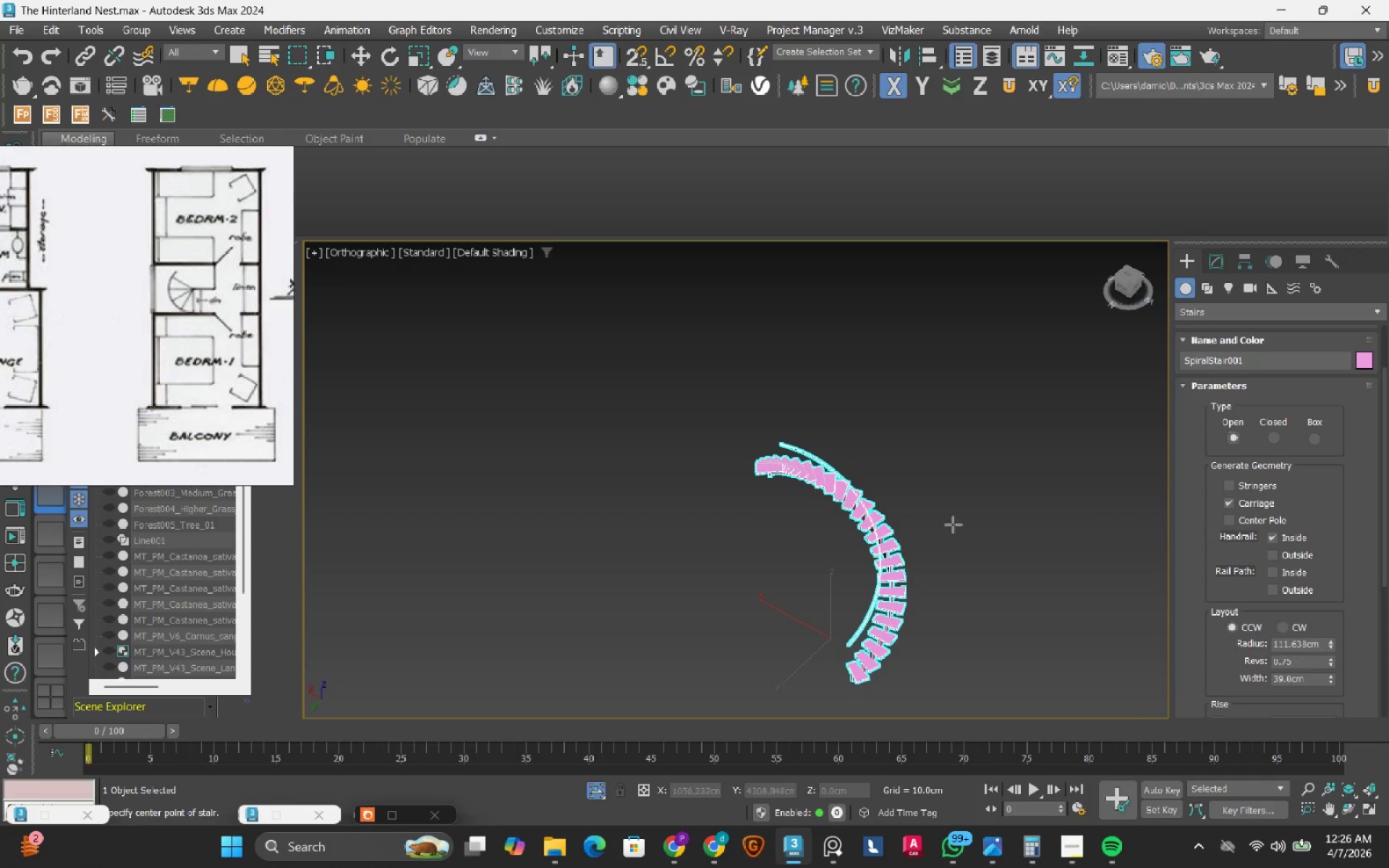 
hold_key(key=AltRight, duration=1.5)
scroll: coordinate [845, 592], scroll_direction: up, amount: 1.0
 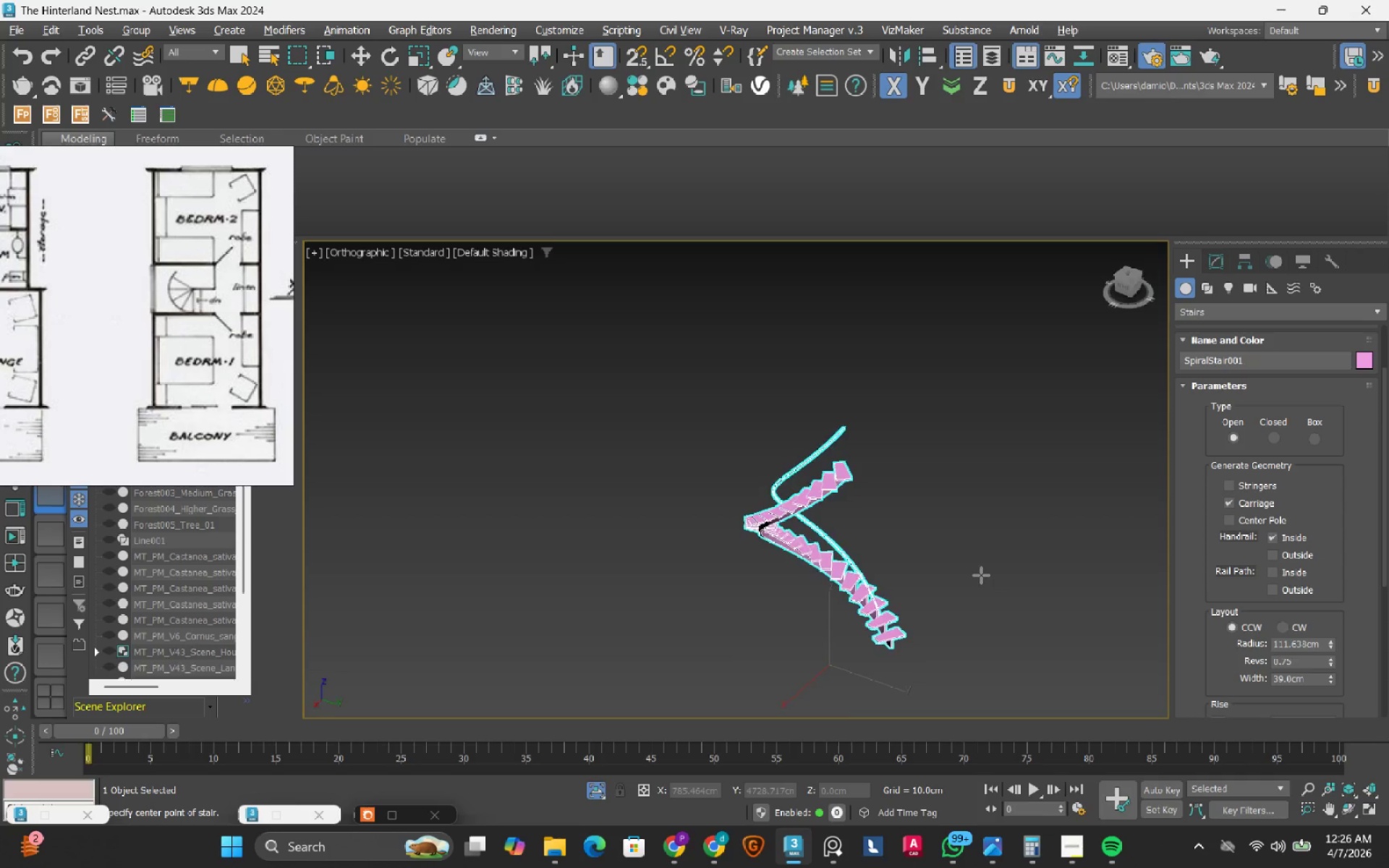 
hold_key(key=AltRight, duration=1.5)
 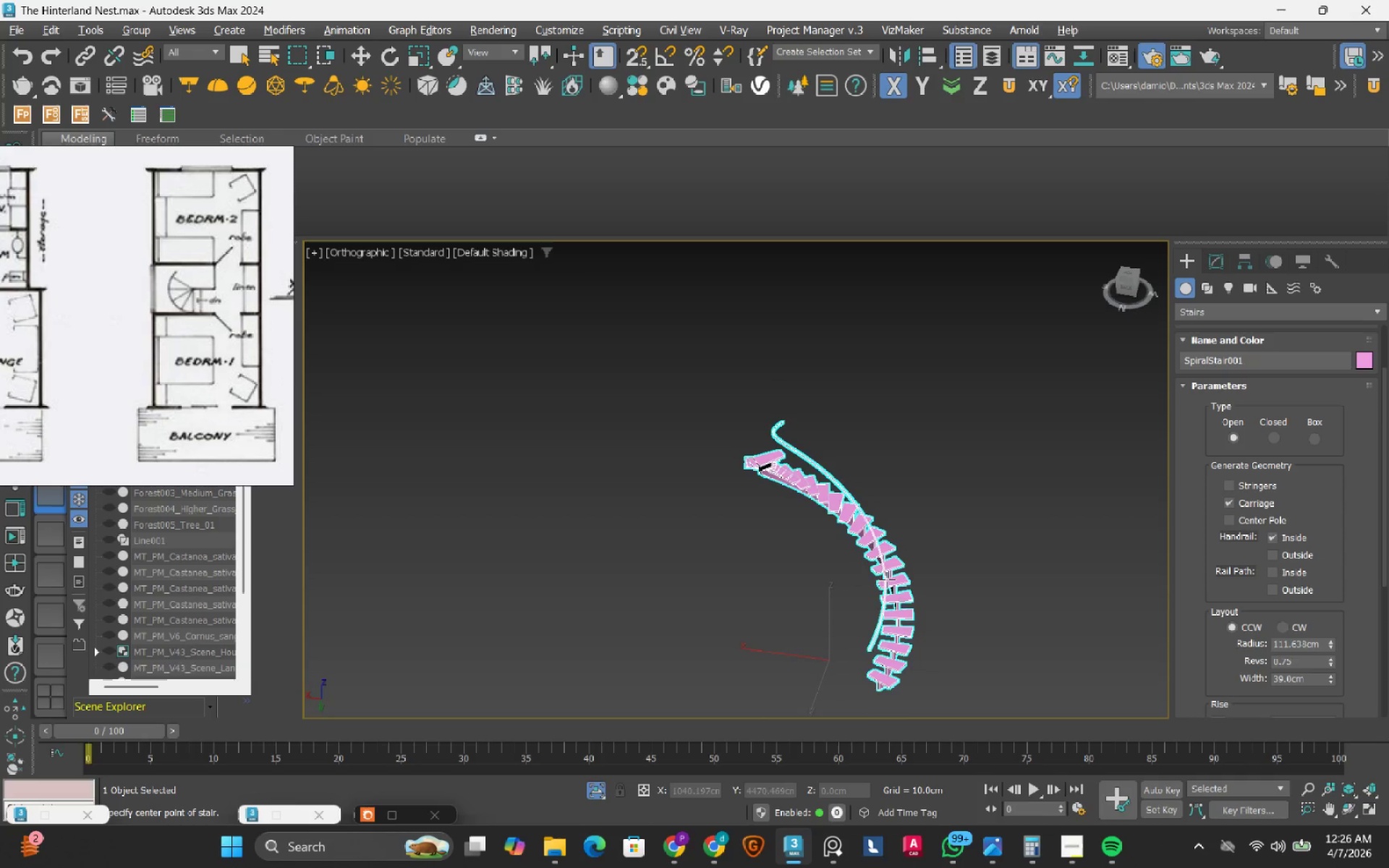 
hold_key(key=AltRight, duration=1.44)
 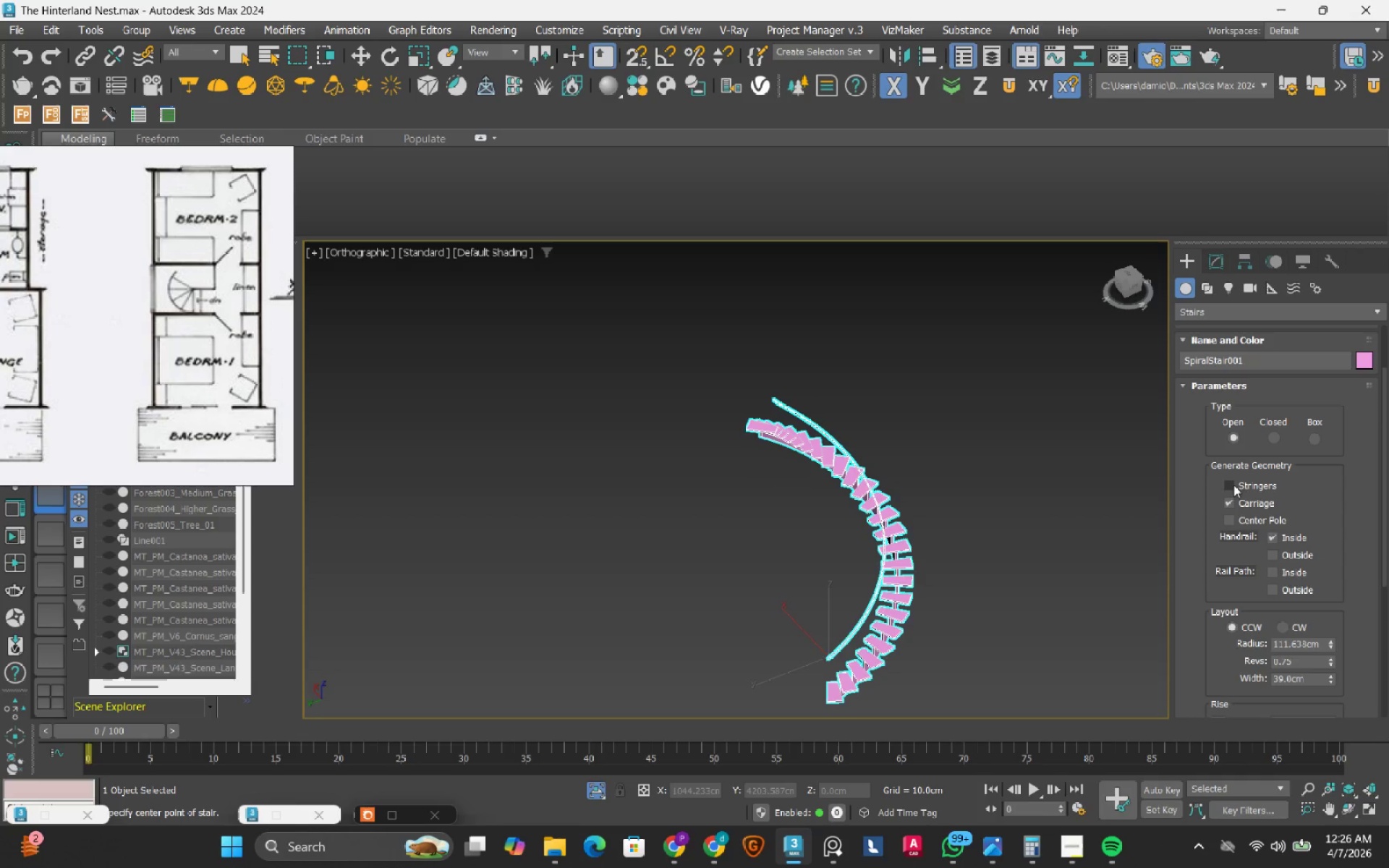 
left_click([1232, 489])
 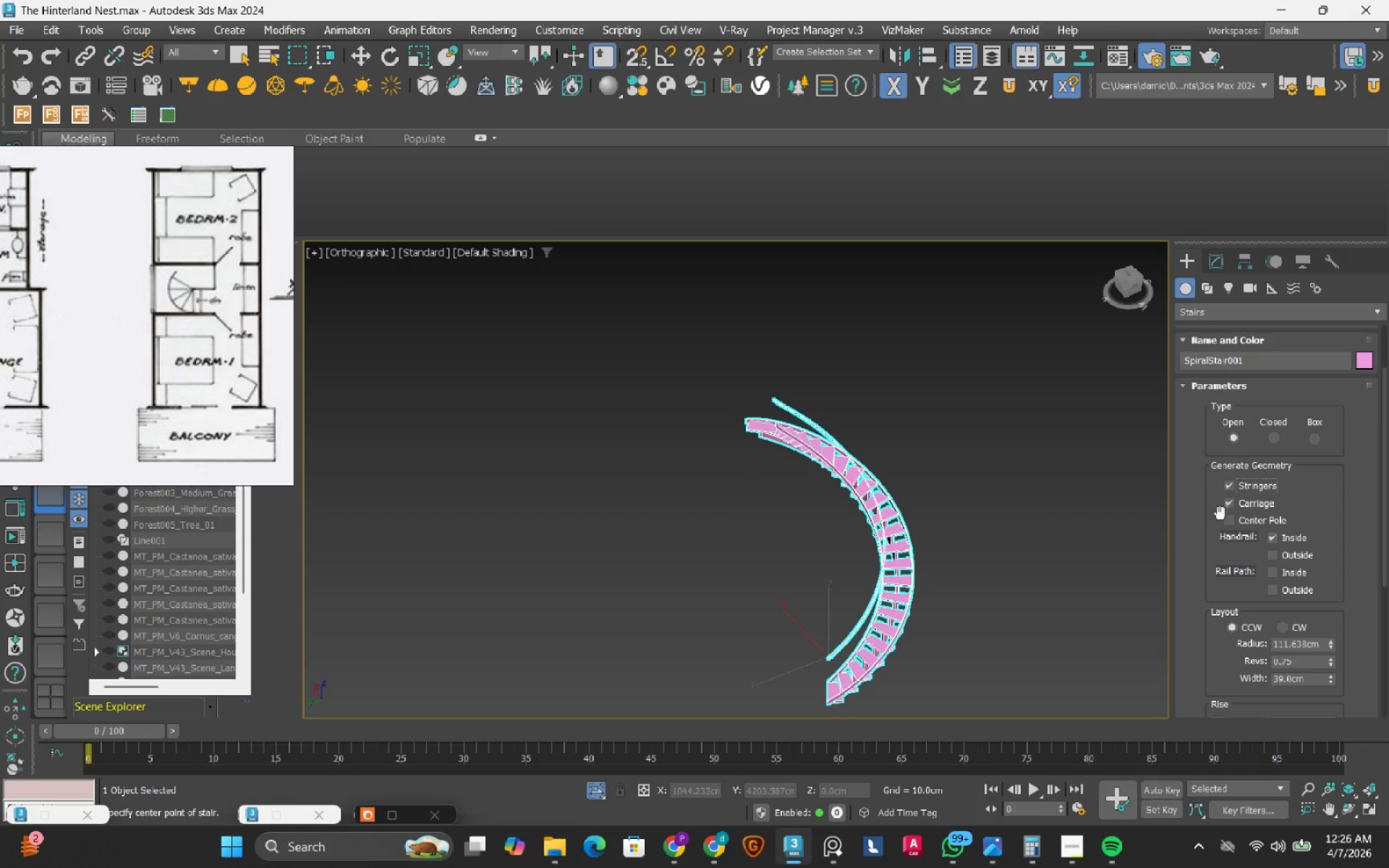 
left_click([1229, 518])
 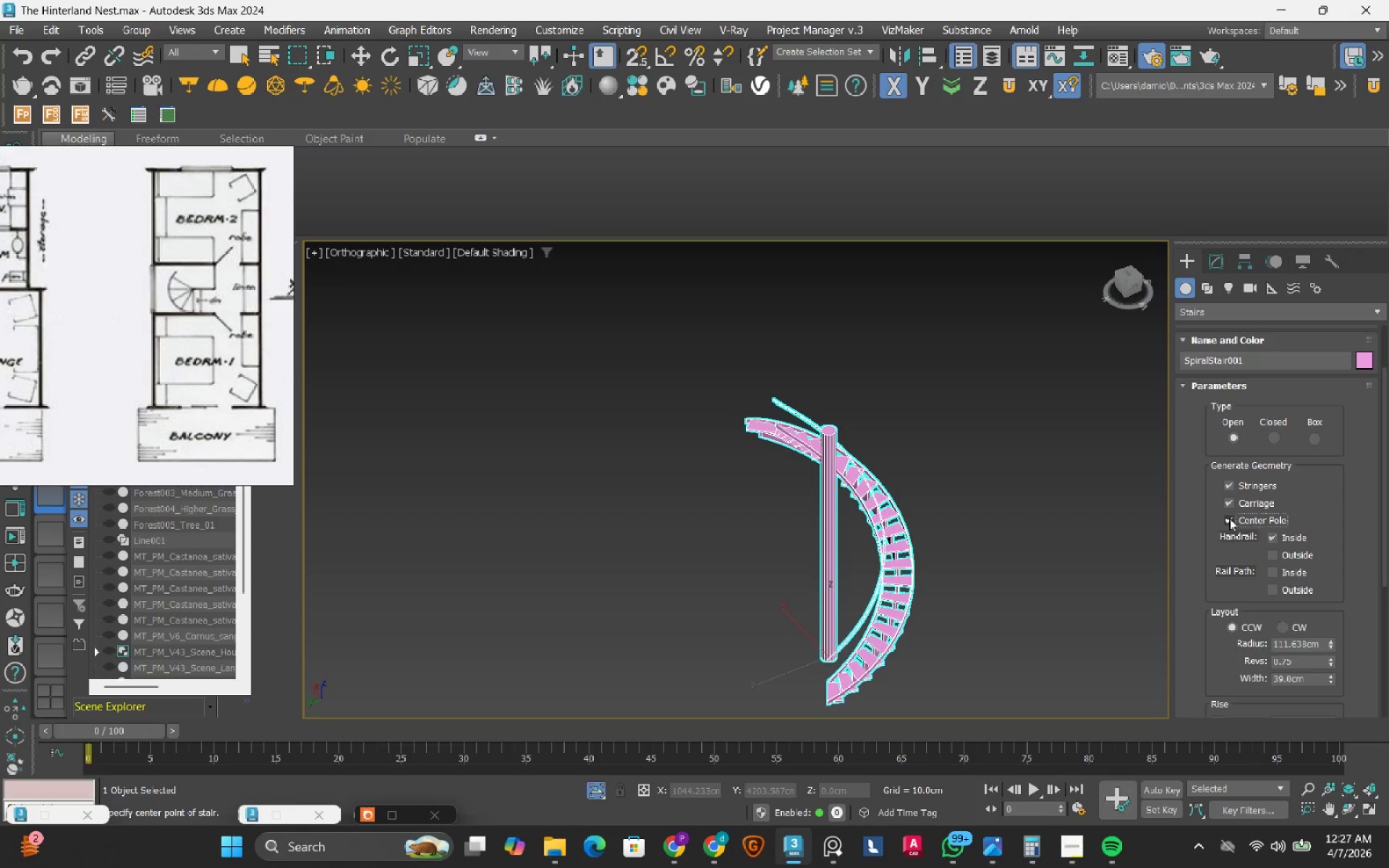 
hold_key(key=AltRight, duration=1.5)
 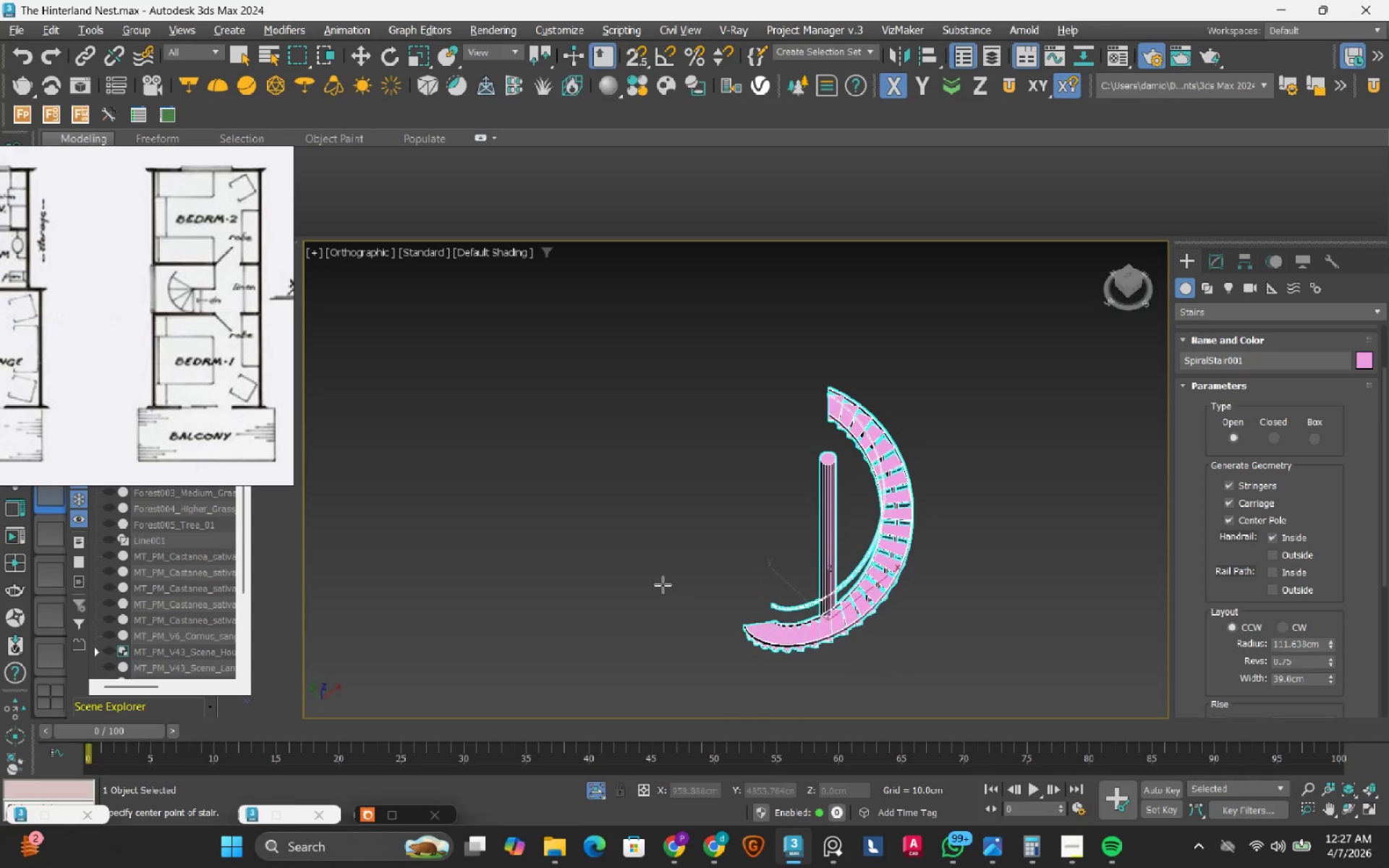 
hold_key(key=AltRight, duration=1.5)
 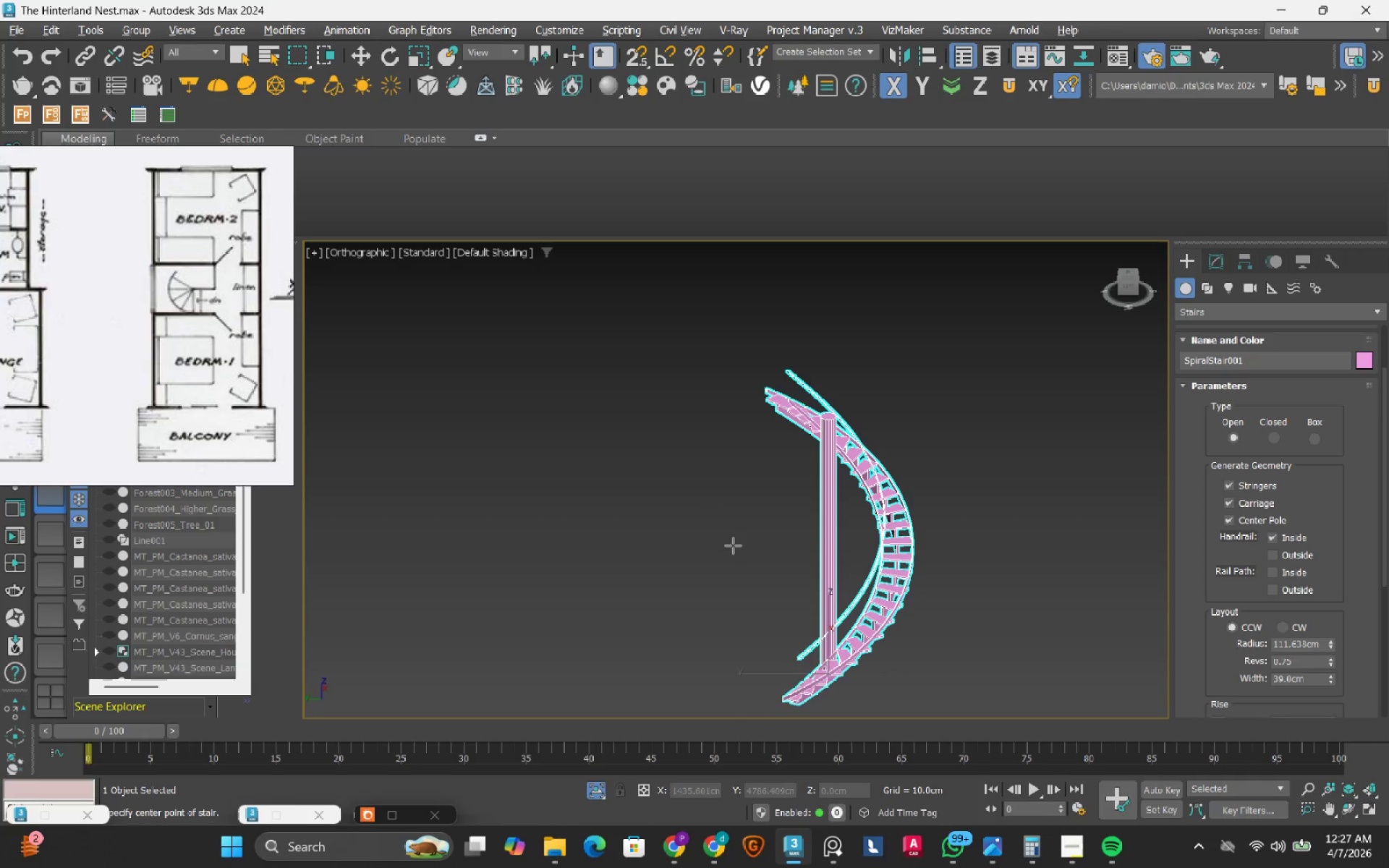 
hold_key(key=AltRight, duration=0.67)
 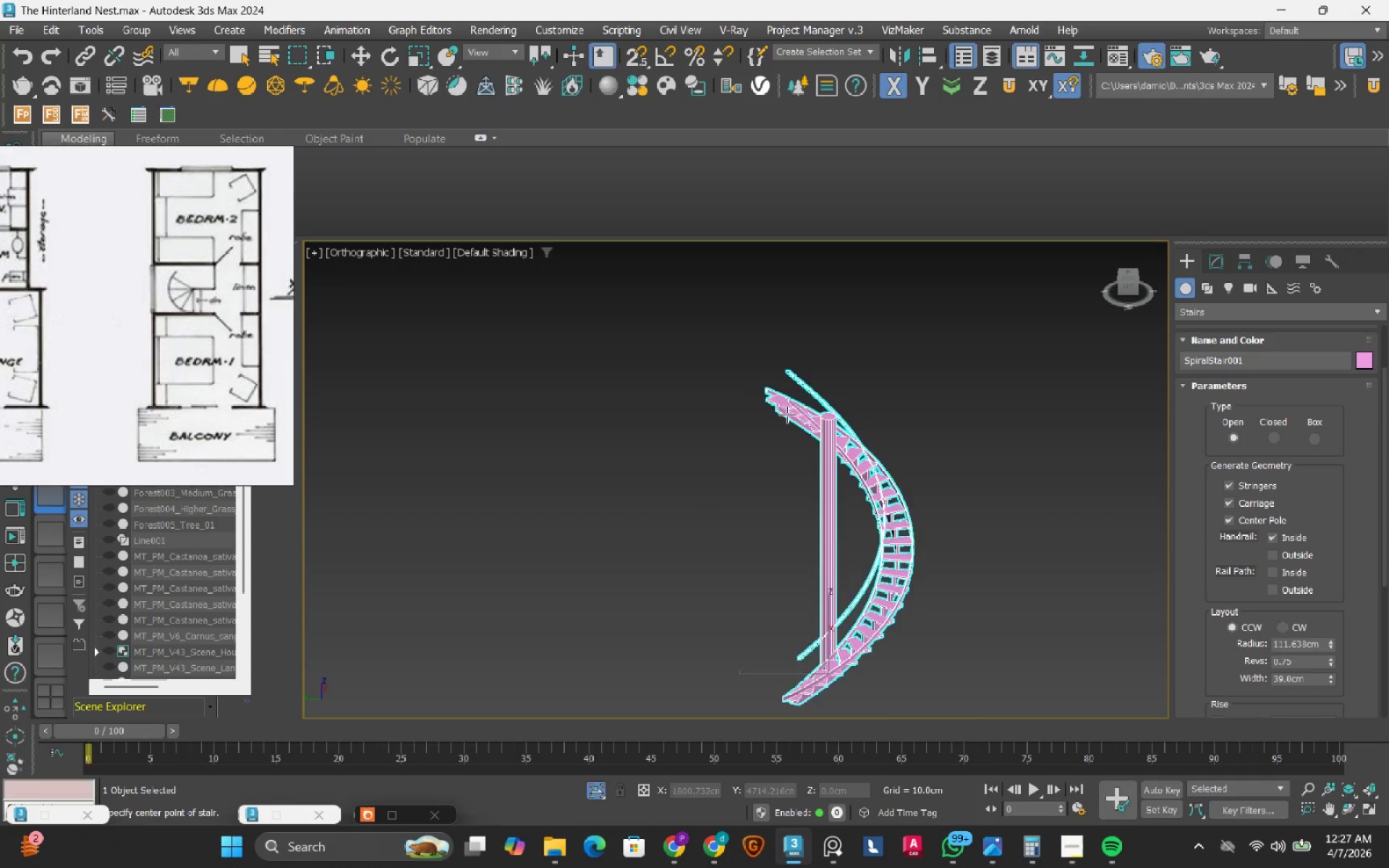 
scroll: coordinate [812, 378], scroll_direction: up, amount: 5.0
 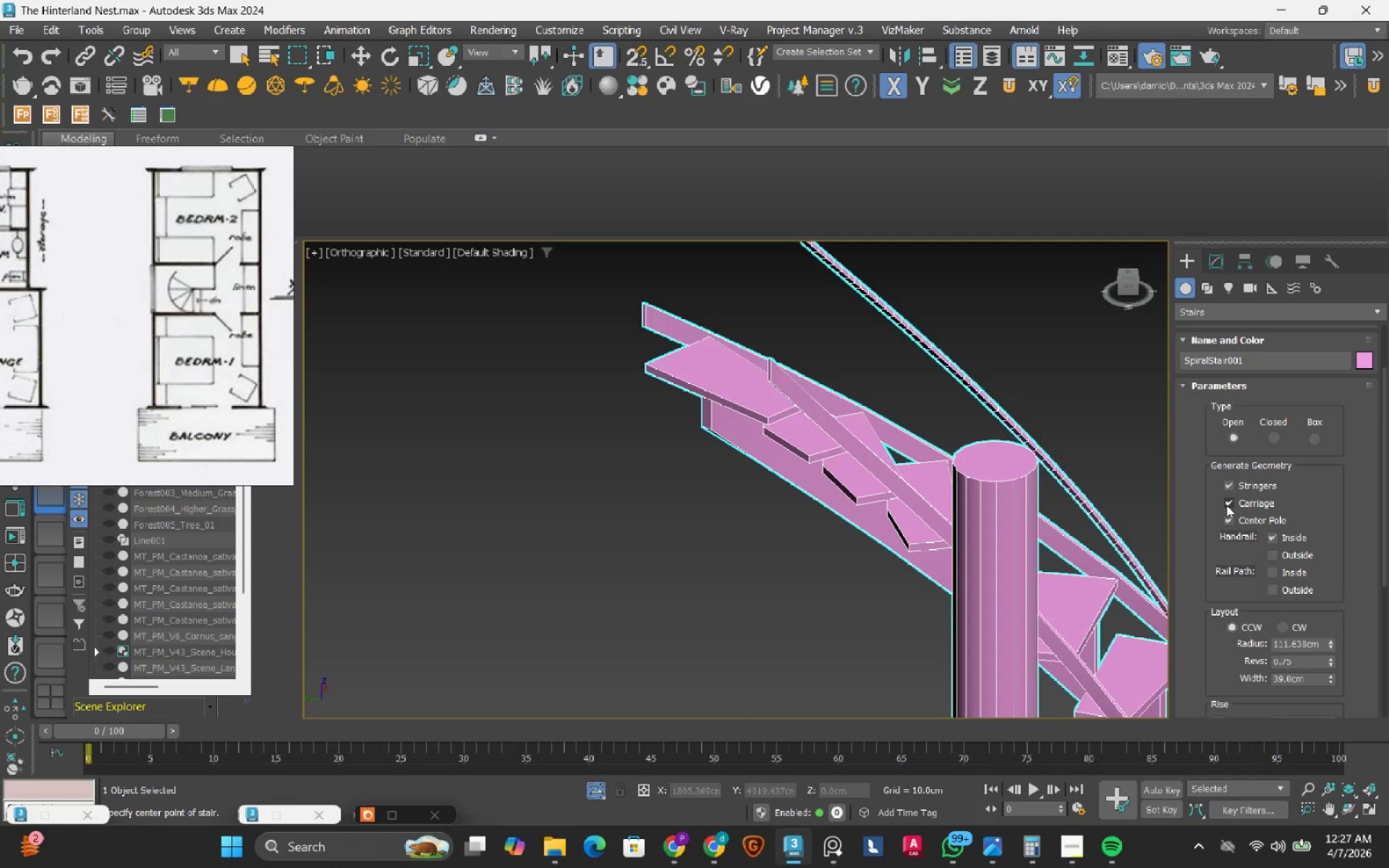 
left_click([1228, 503])
 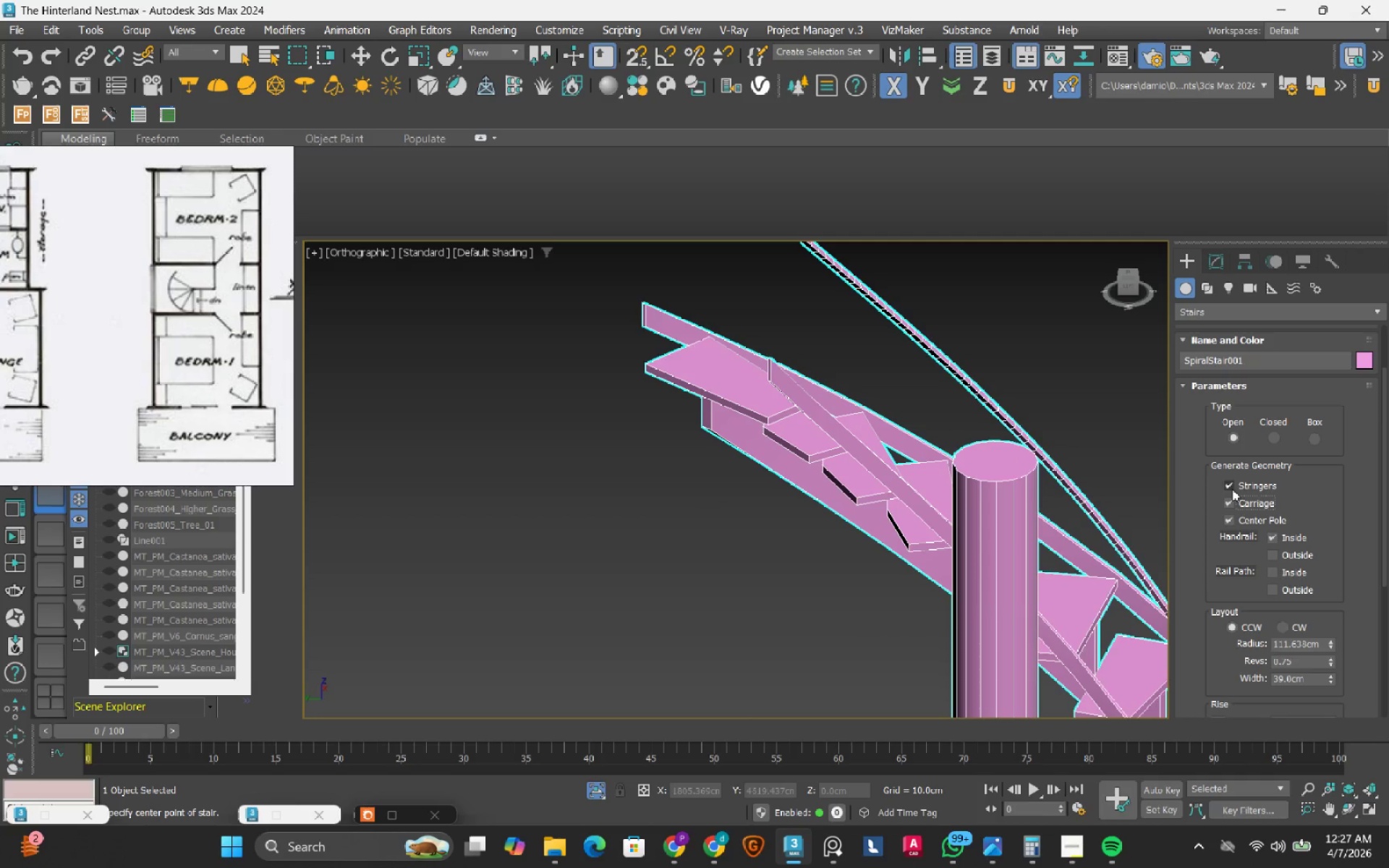 
left_click([1229, 484])
 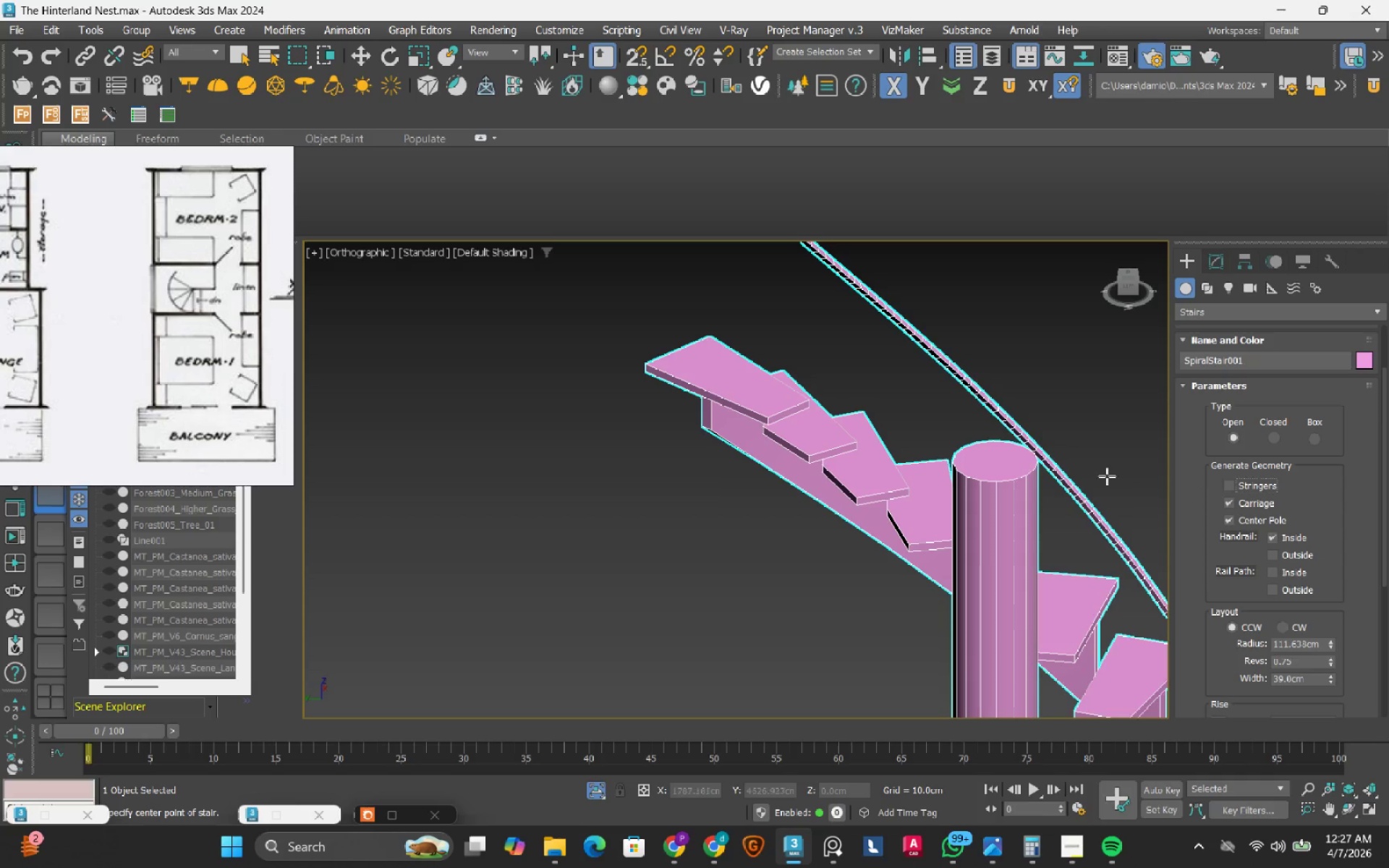 
wait(5.36)
 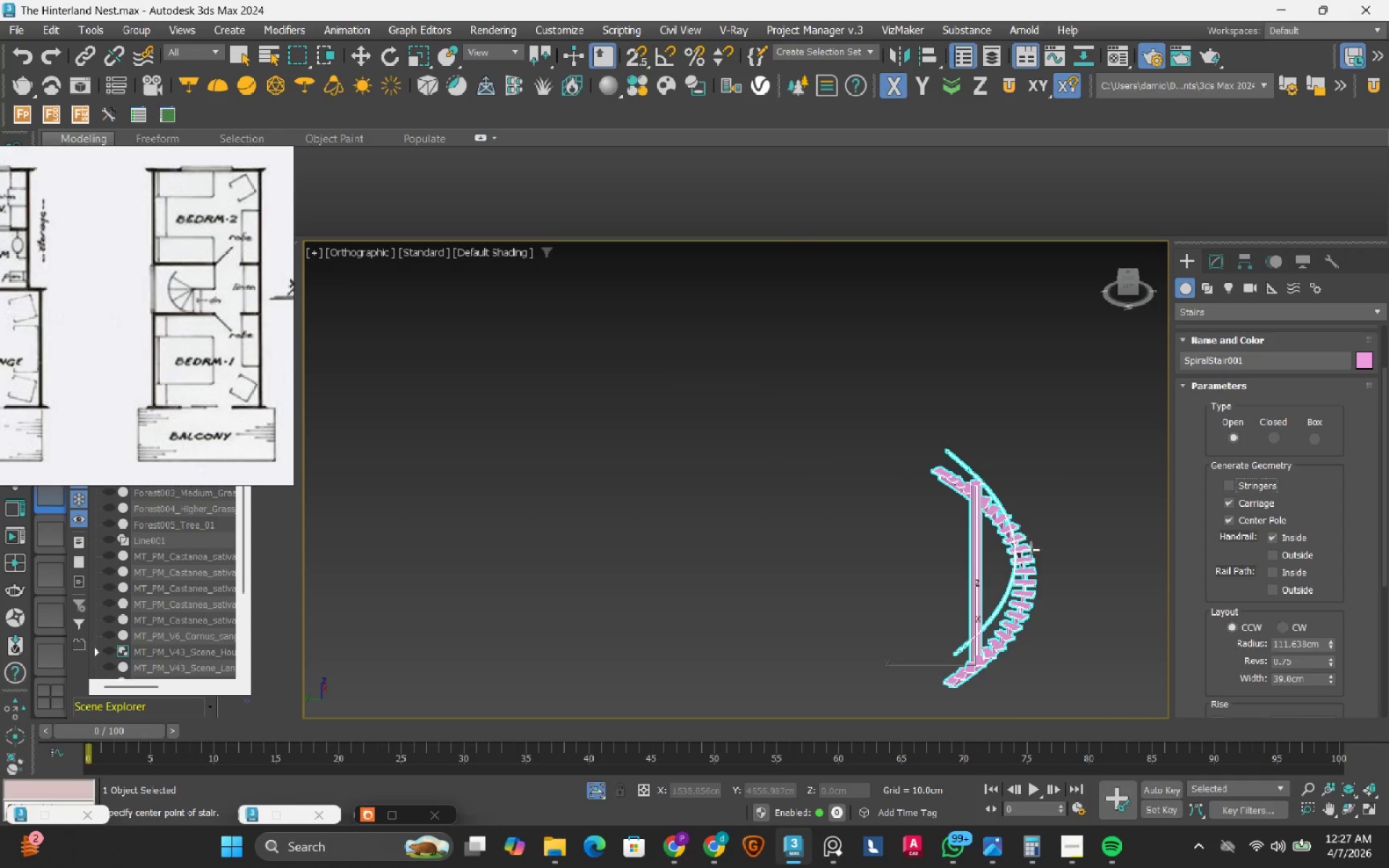 
hold_key(key=AltRight, duration=0.42)
 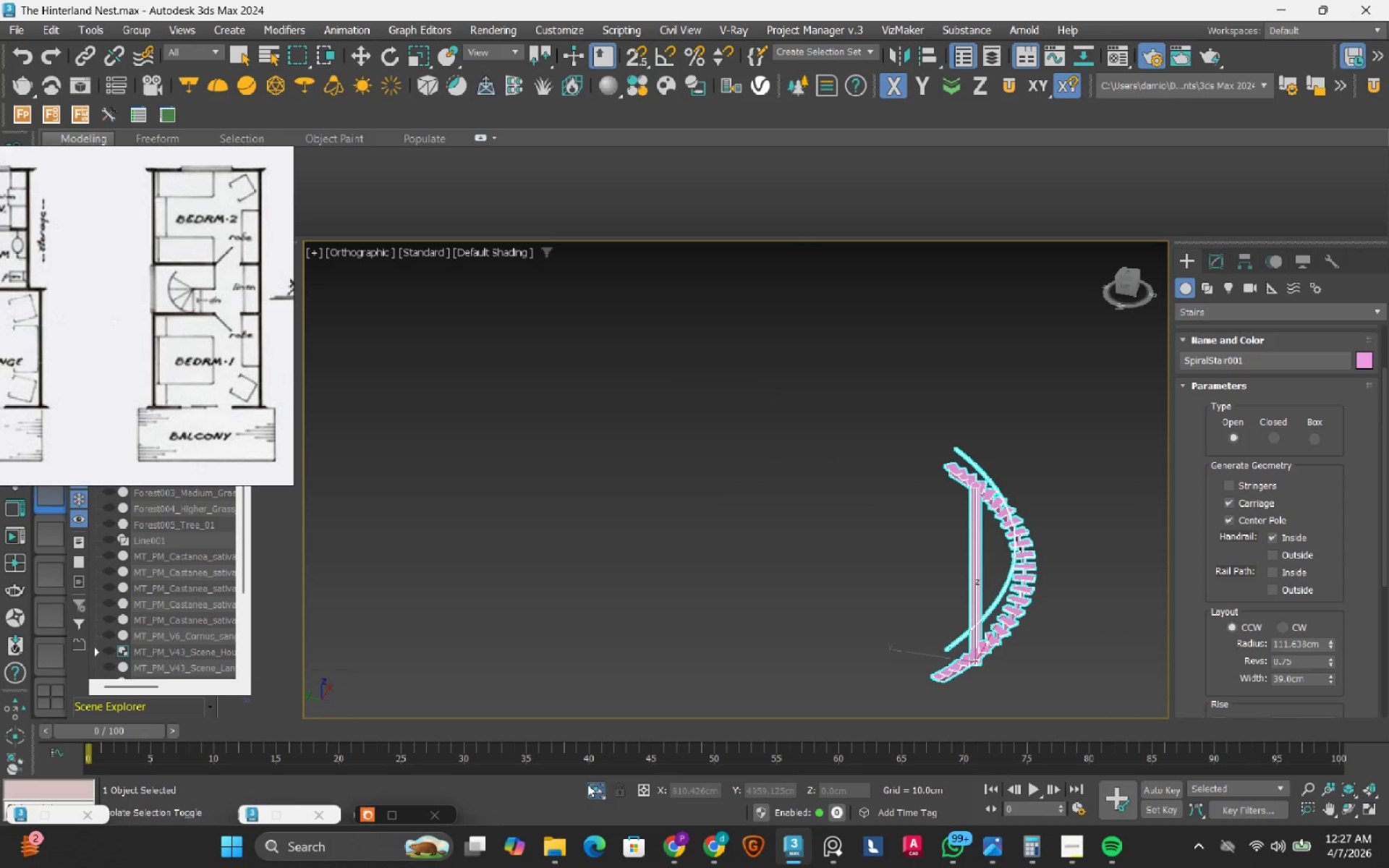 
scroll: coordinate [973, 486], scroll_direction: down, amount: 5.0
 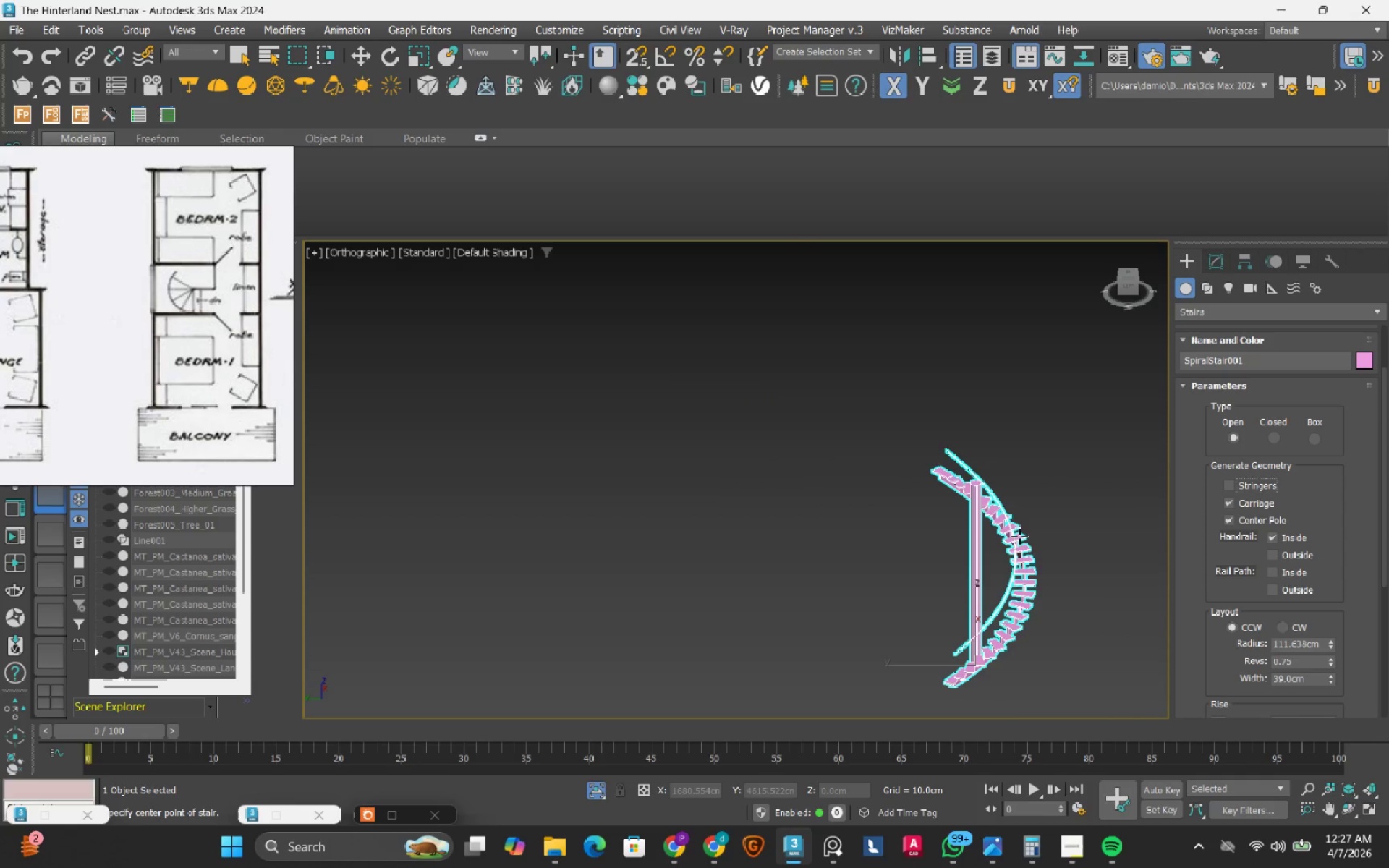 
left_click([595, 785])
 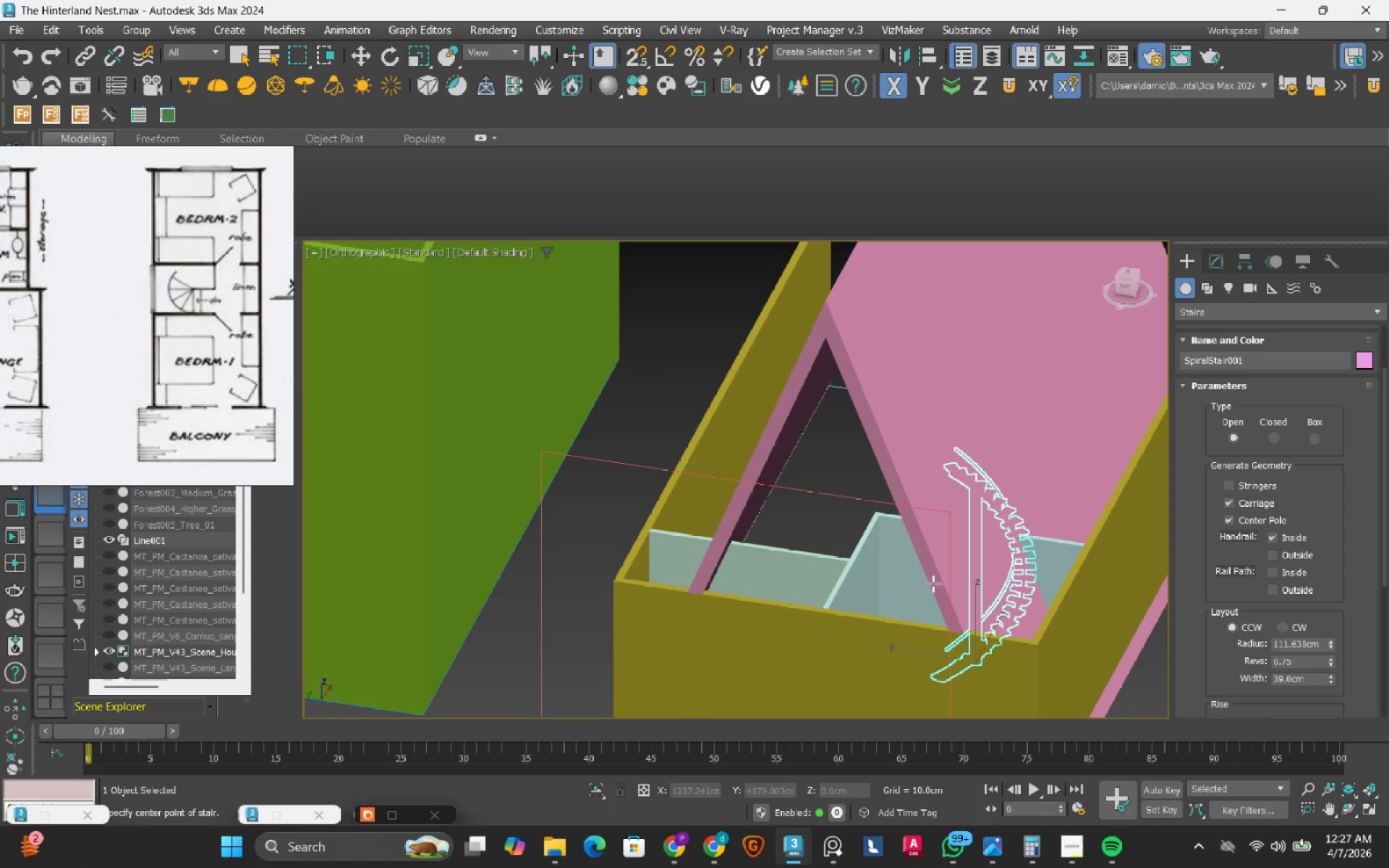 
hold_key(key=AltRight, duration=1.5)
 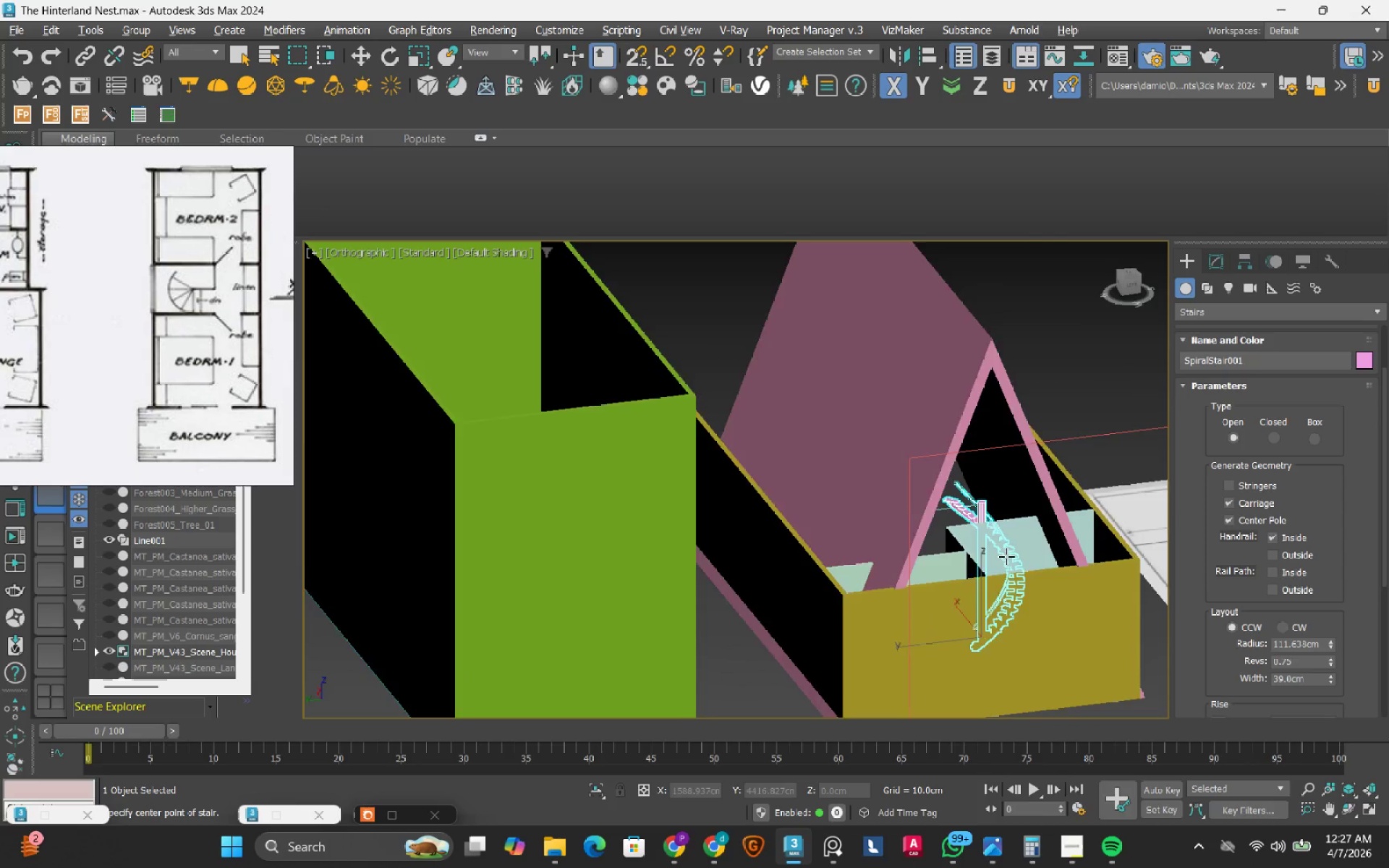 
scroll: coordinate [995, 557], scroll_direction: down, amount: 1.0
 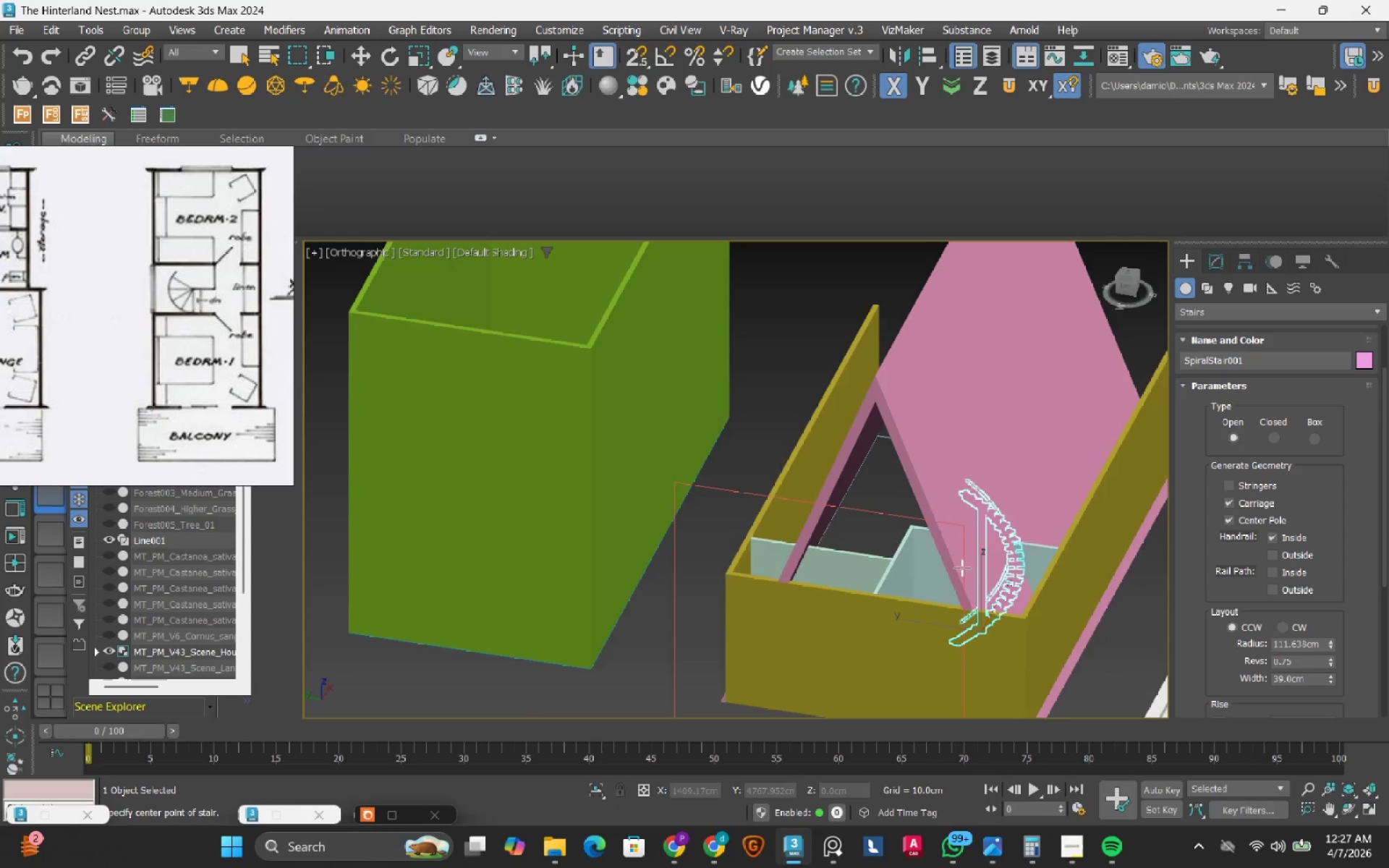 
hold_key(key=AltRight, duration=0.88)
 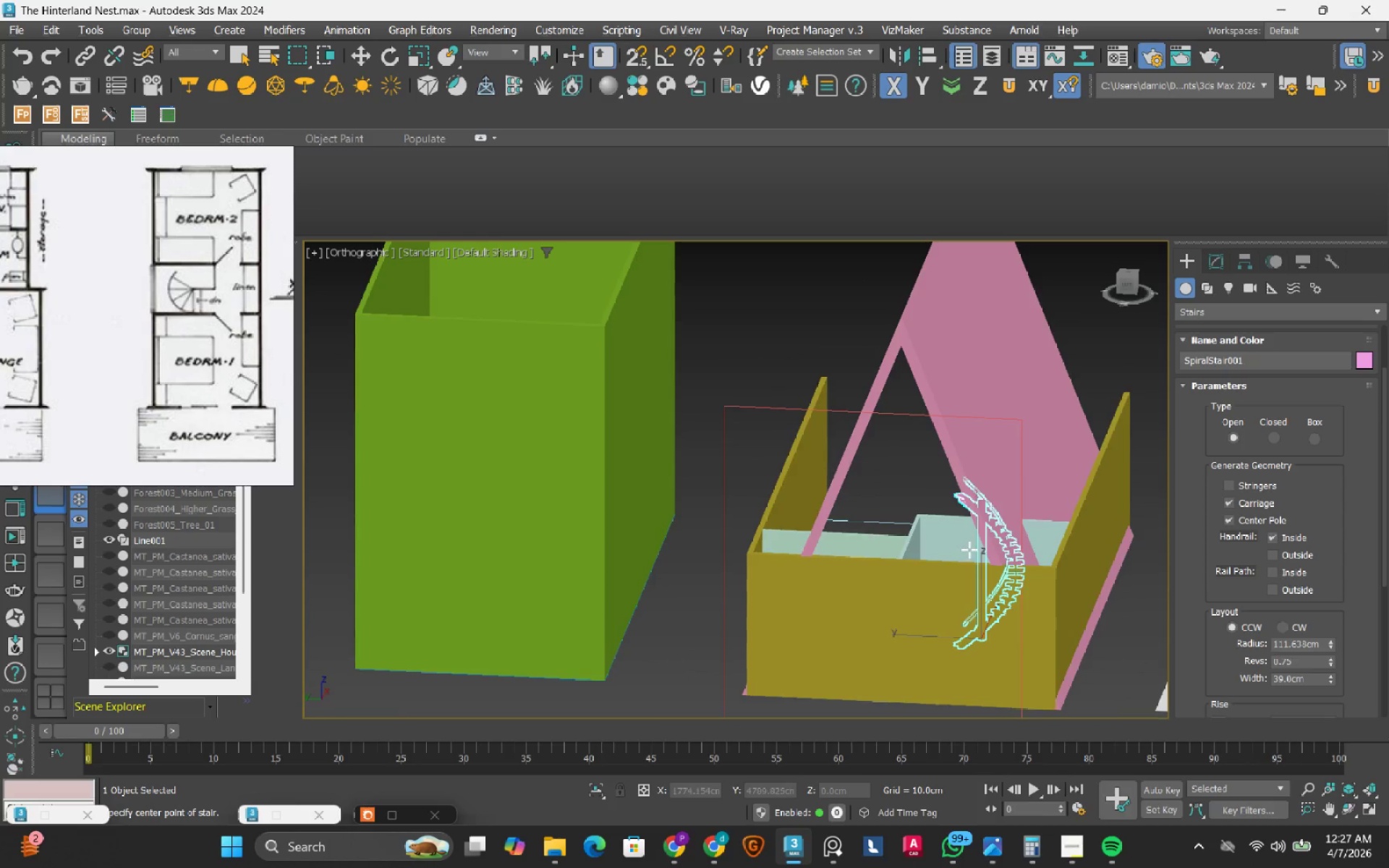 
hold_key(key=AltRight, duration=1.5)
 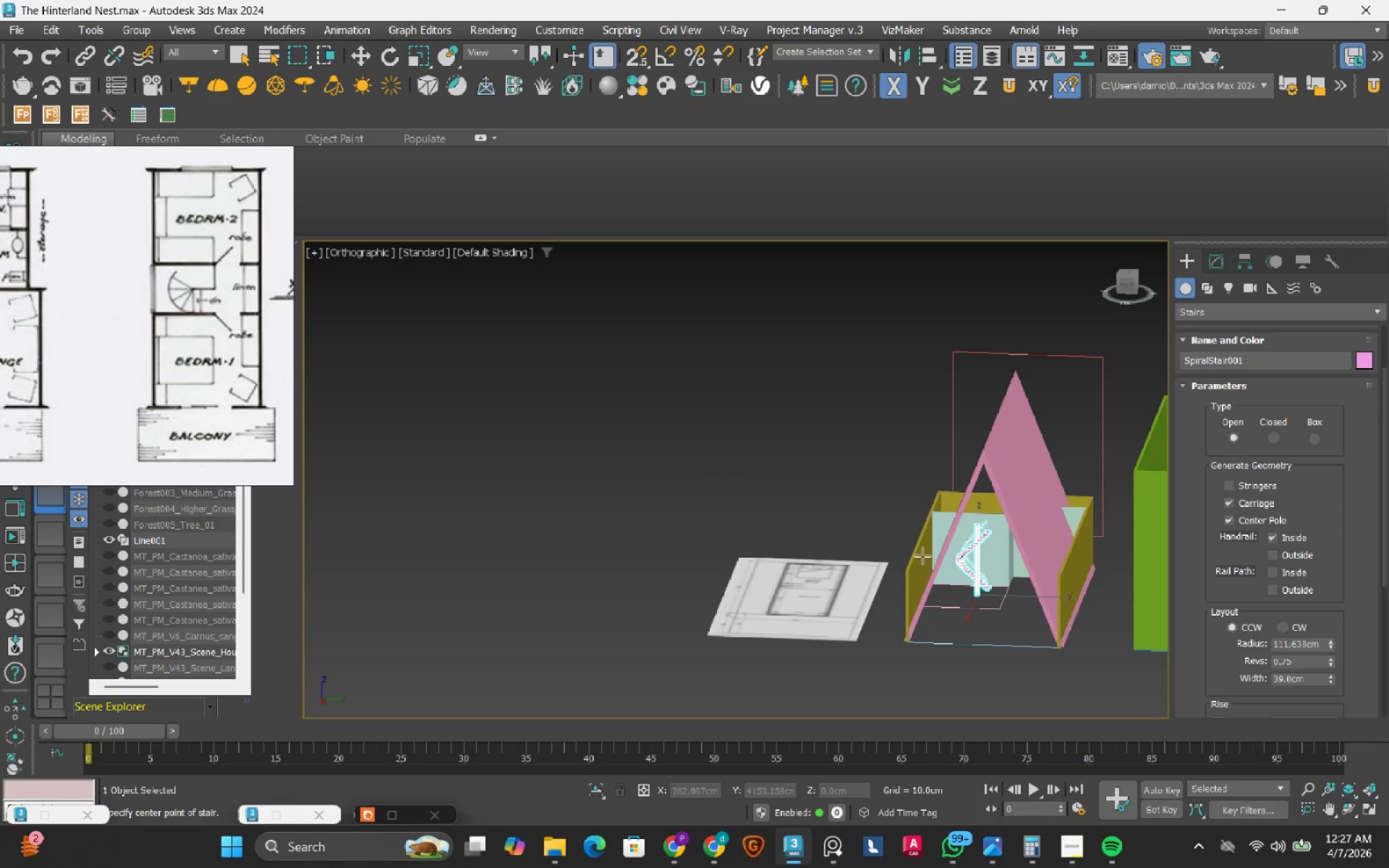 
scroll: coordinate [974, 550], scroll_direction: down, amount: 2.0
 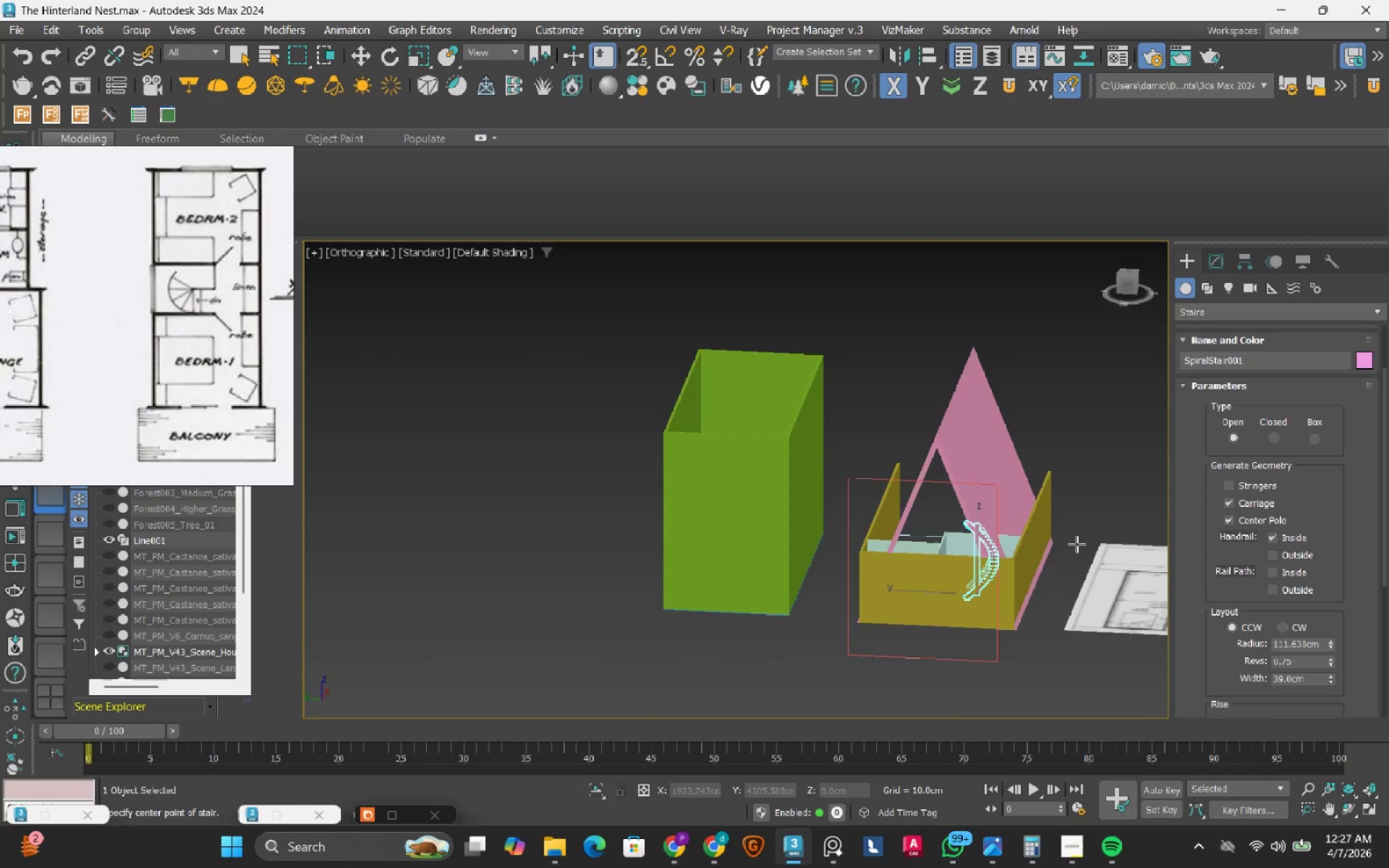 
hold_key(key=AltRight, duration=0.41)
 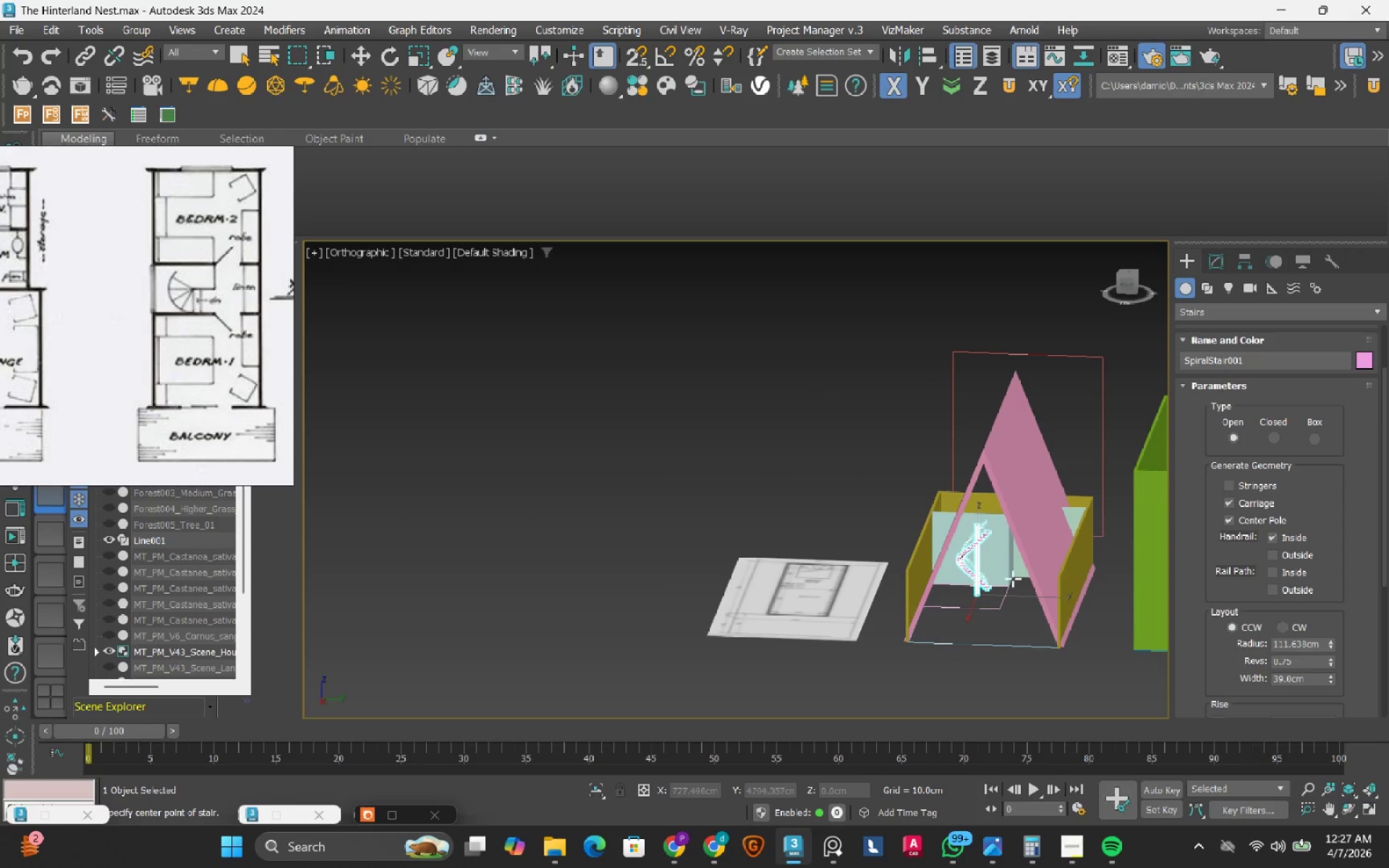 
scroll: coordinate [912, 579], scroll_direction: up, amount: 7.0
 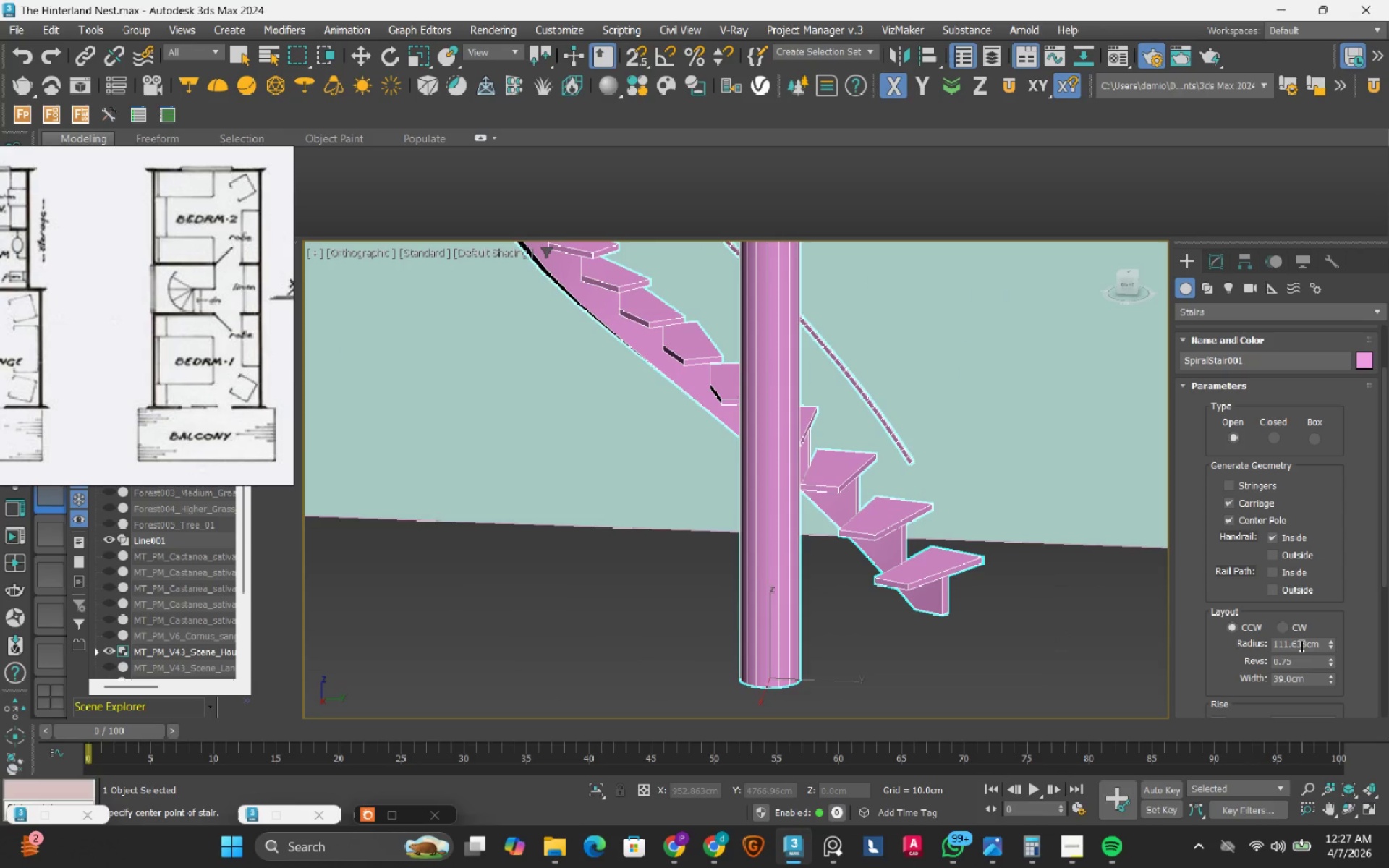 
scroll: coordinate [870, 594], scroll_direction: down, amount: 2.0
 